 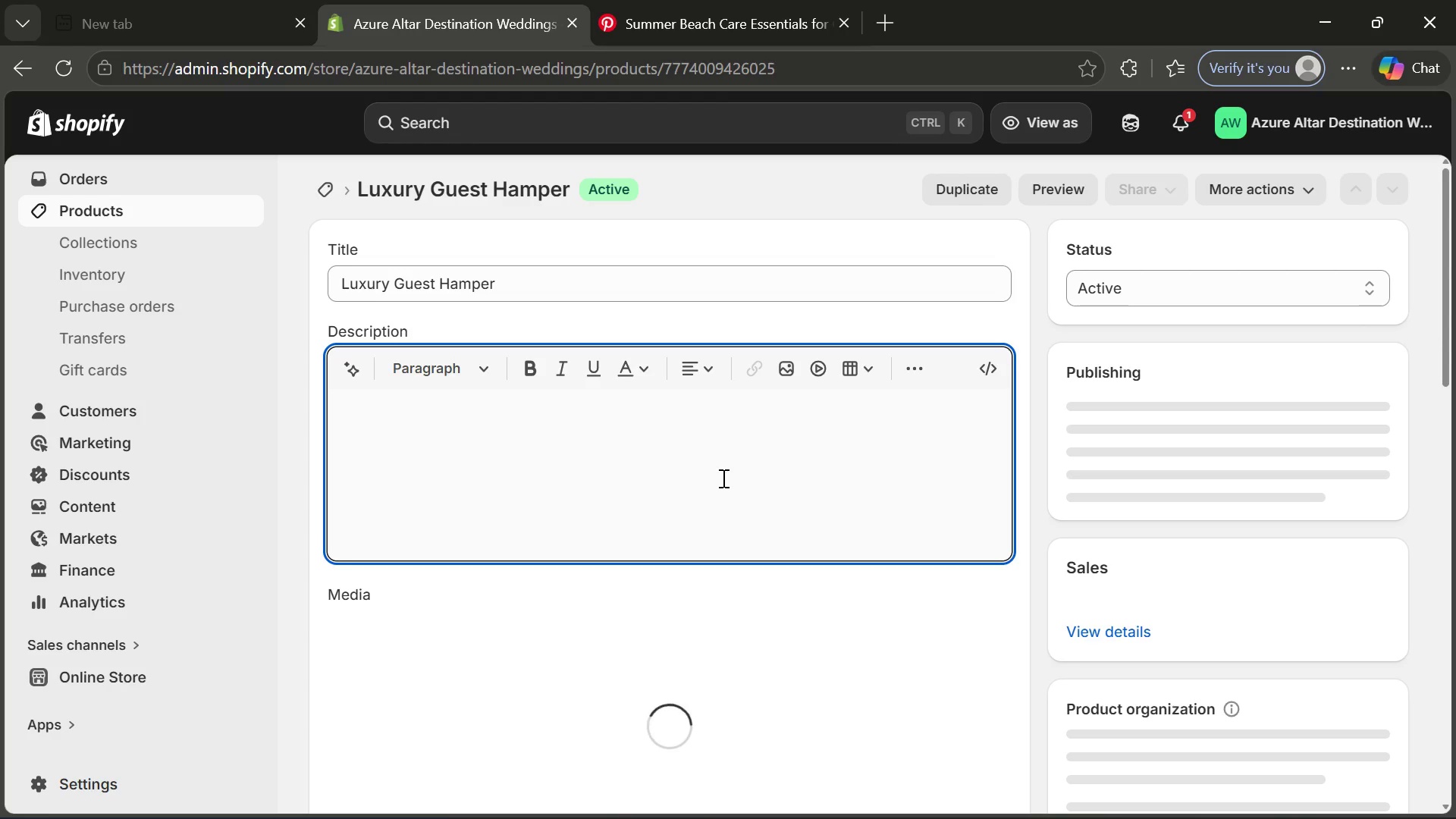 
type(The lu)
key(Backspace)
key(Backspace)
type(Luxury Guest Hamper is for couples who vak)
key(Backspace)
type(lues)
key(Backspace)
type( presentation as musch)
key(Backspace)
key(Backspace)
key(Backspace)
type(ch as taste. u)
key(Backspace)
type(u[Home]U)
key(Backspace)
 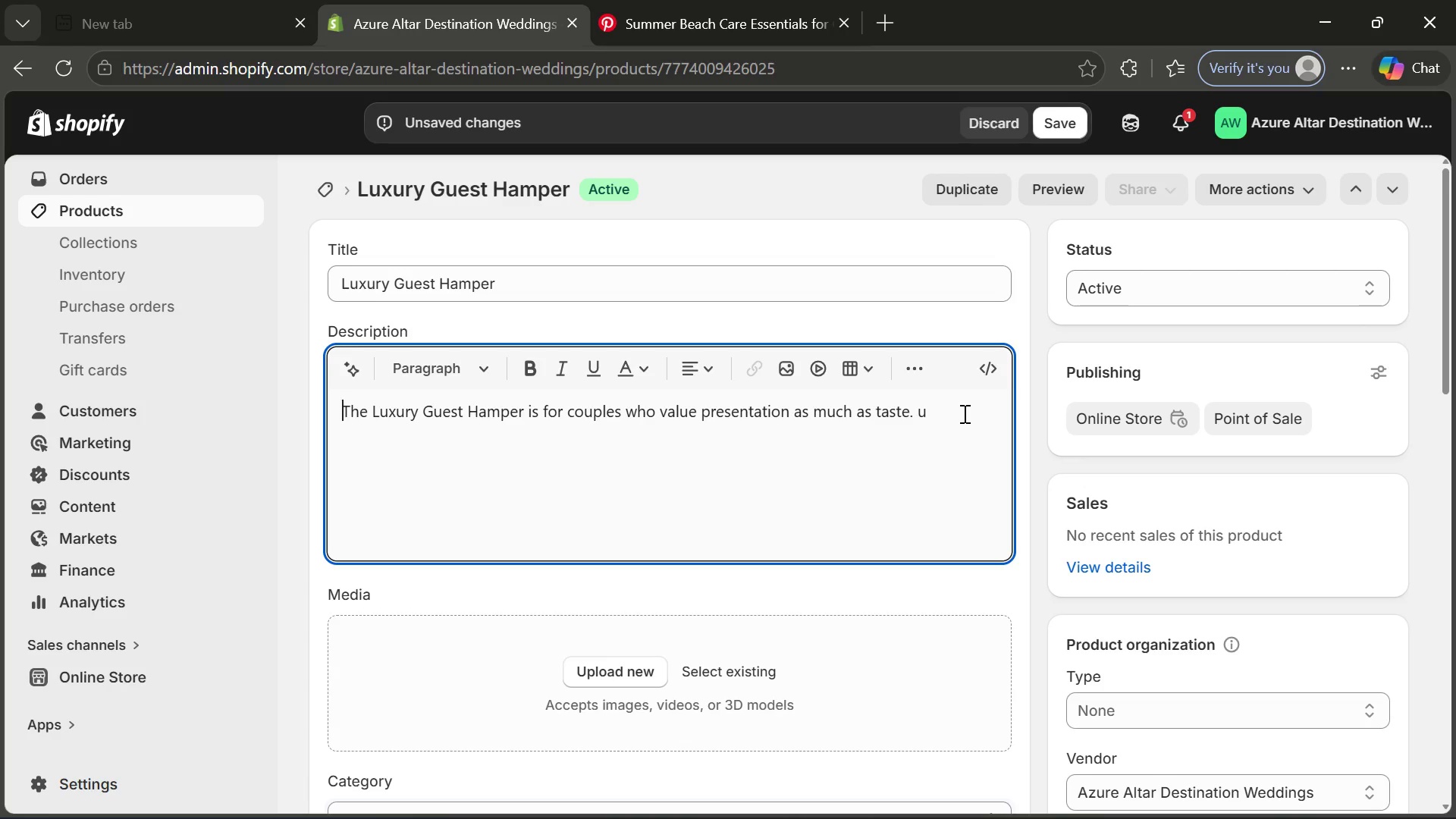 
left_click([963, 413])
 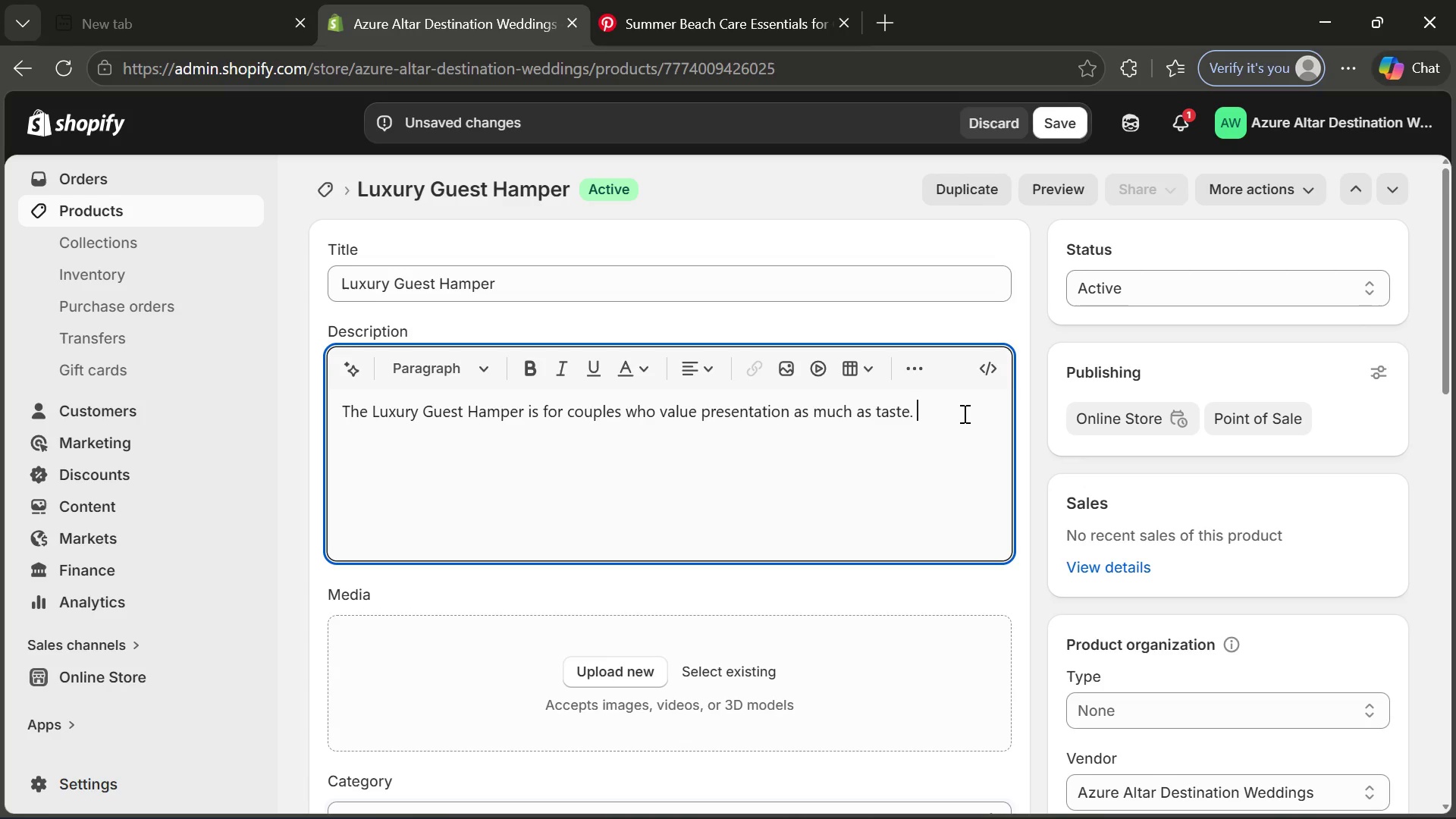 
key(Backspace)
type(U )
key(Backspace)
type(nklij)
 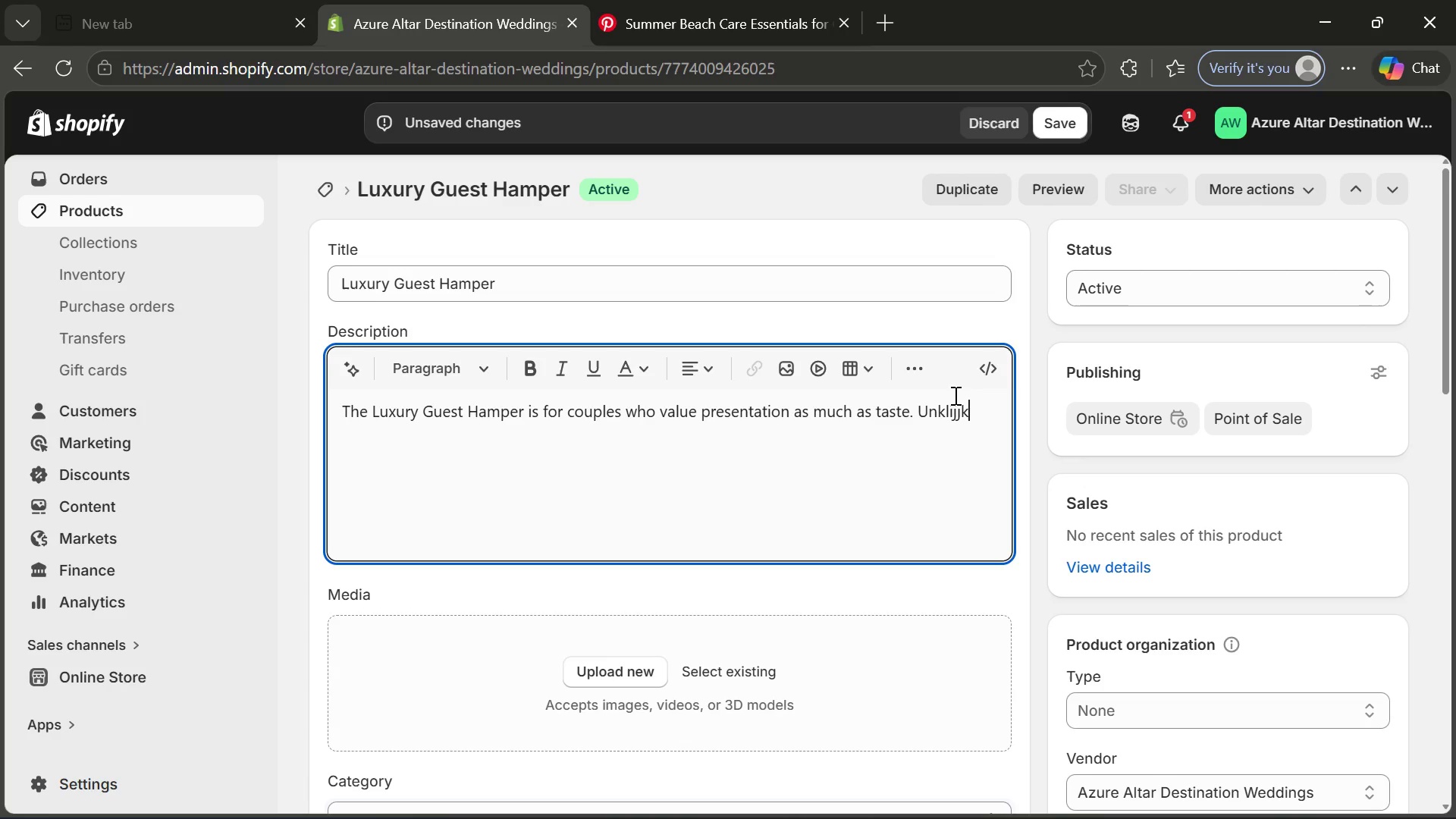 
type(jk)
key(Backspace)
key(Backspace)
key(Backspace)
key(Backspace)
type(like)
 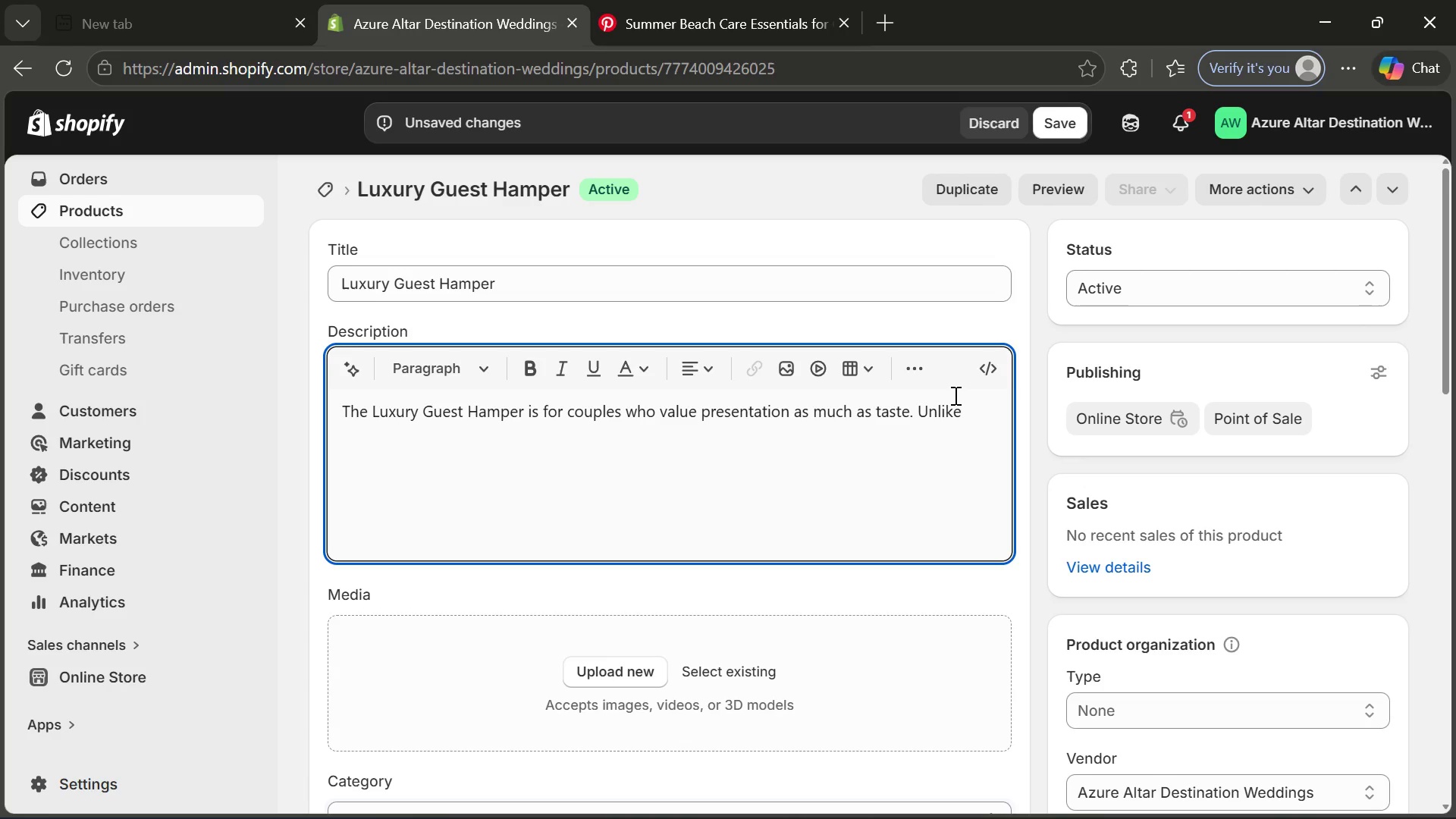 
wait(9.19)
 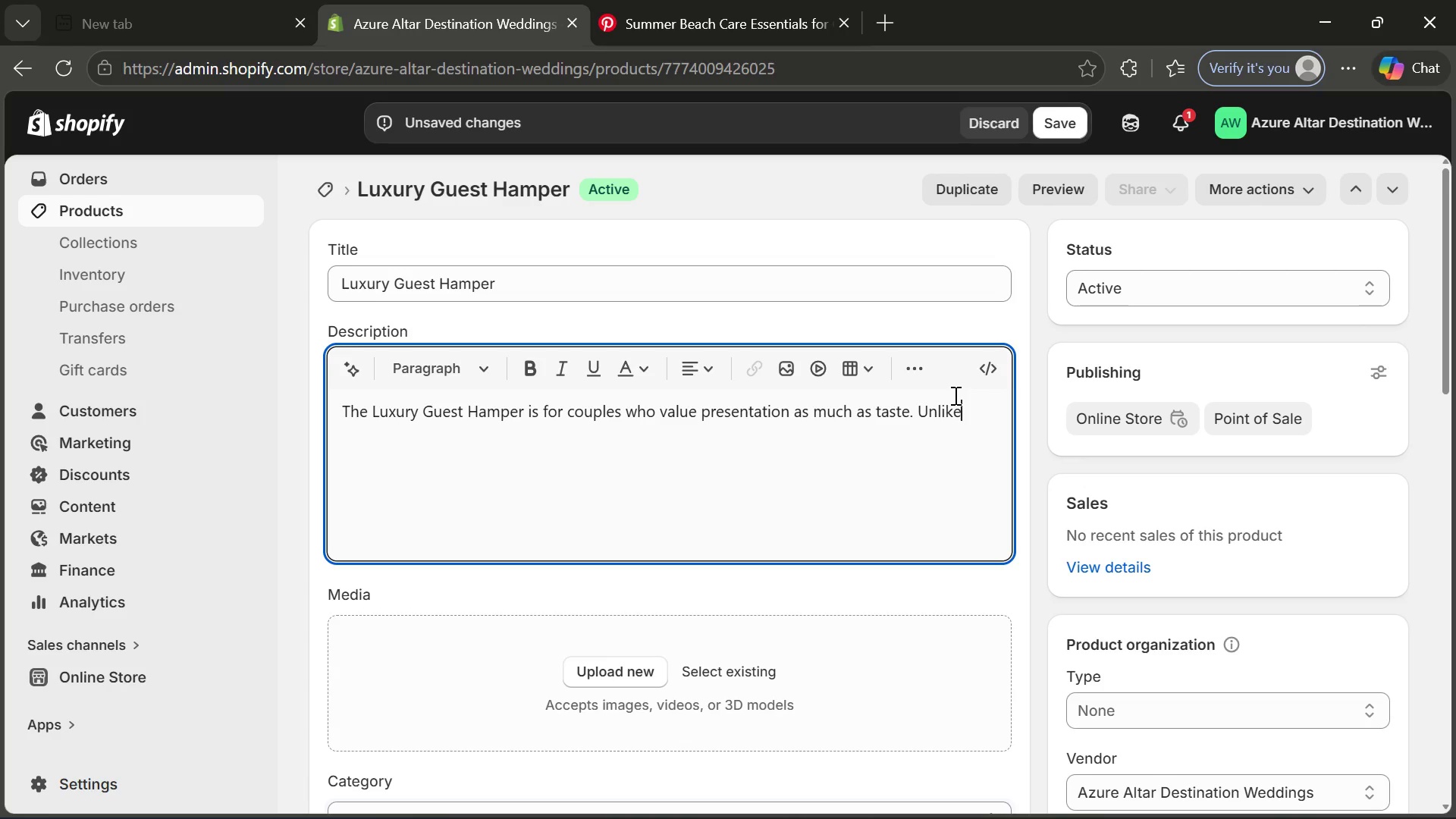 
type( cardboard )
 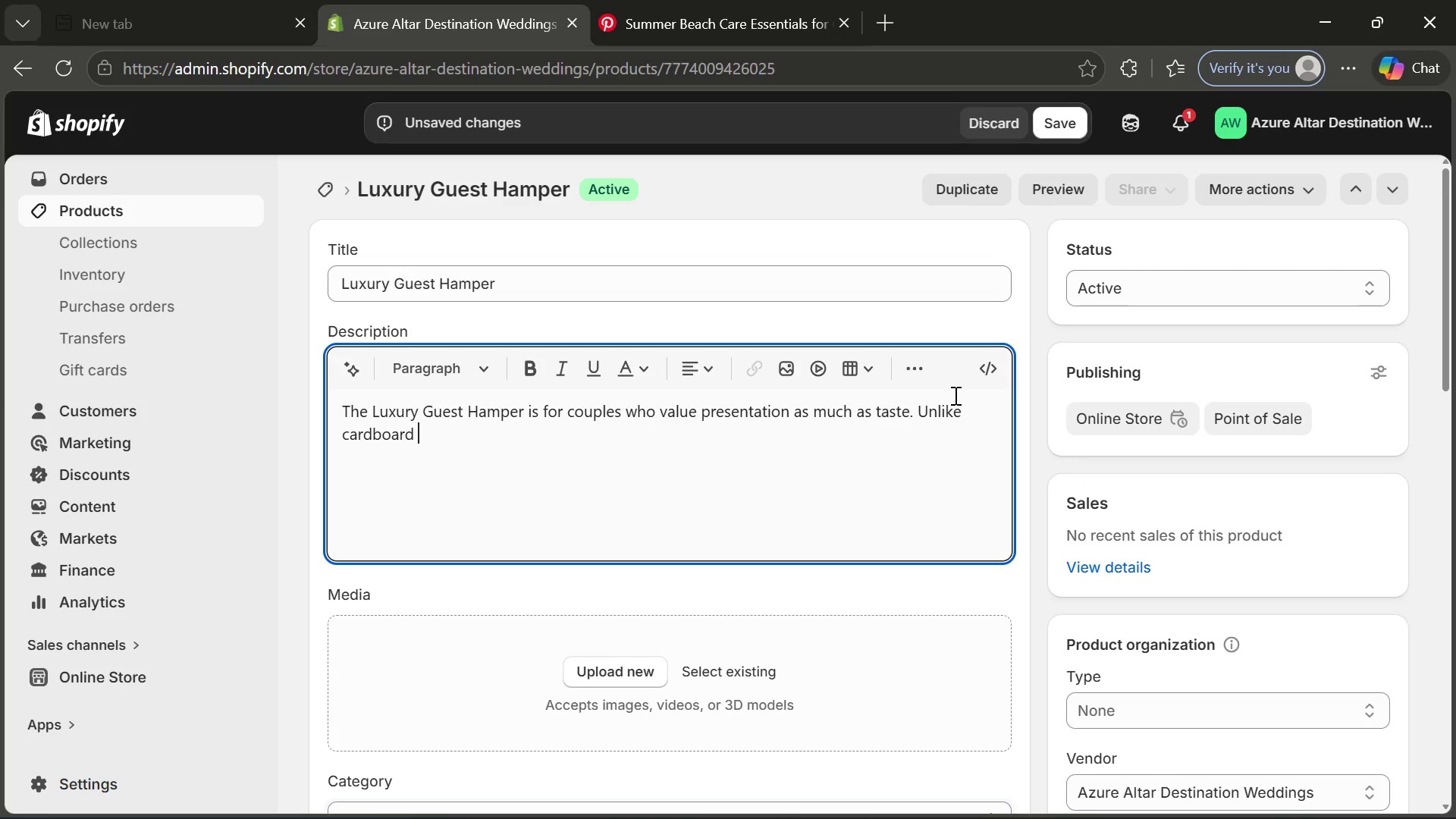 
type(boxes that )
 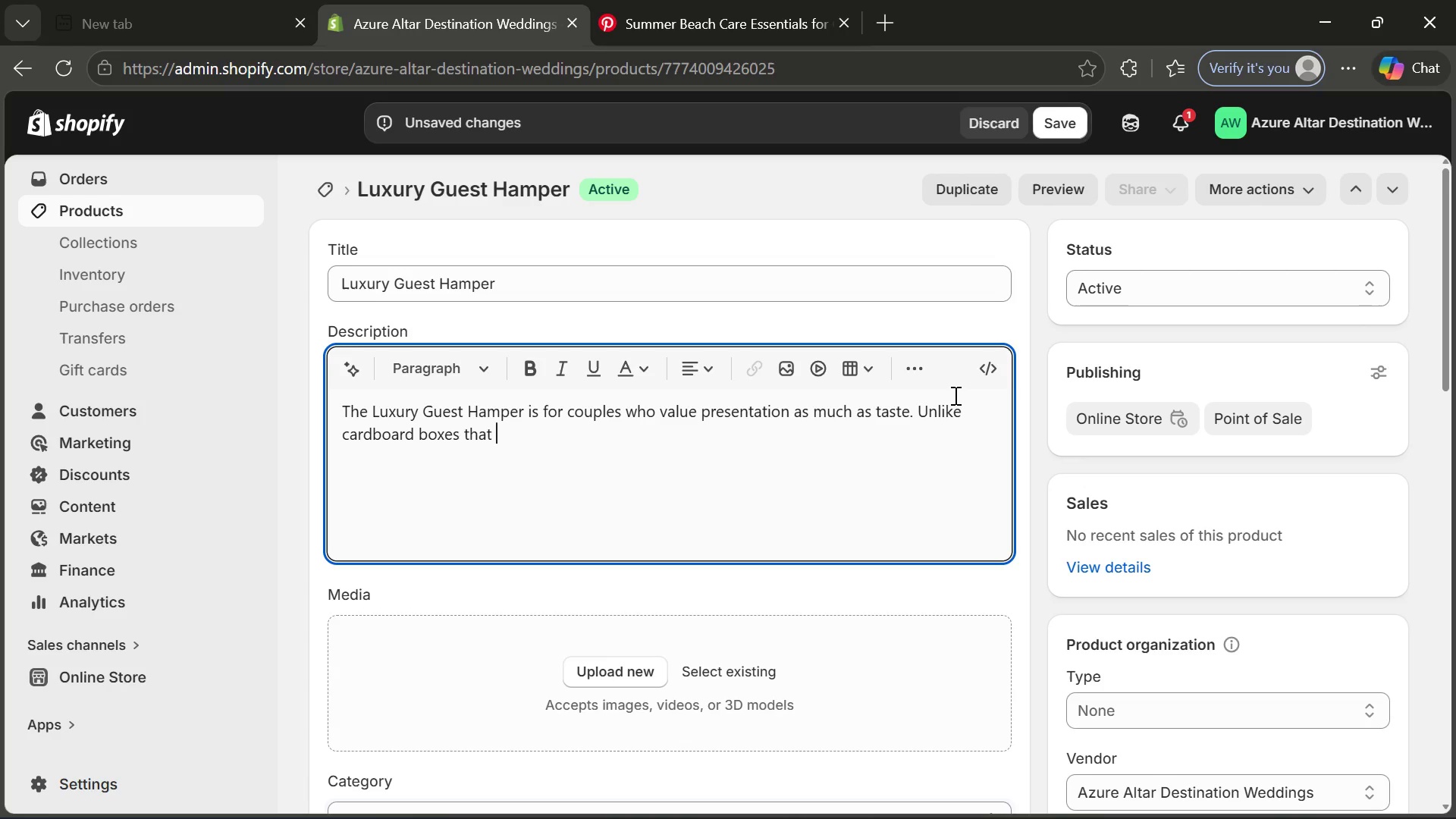 
type(get throwmn)
key(Backspace)
key(Backspace)
type(n )
 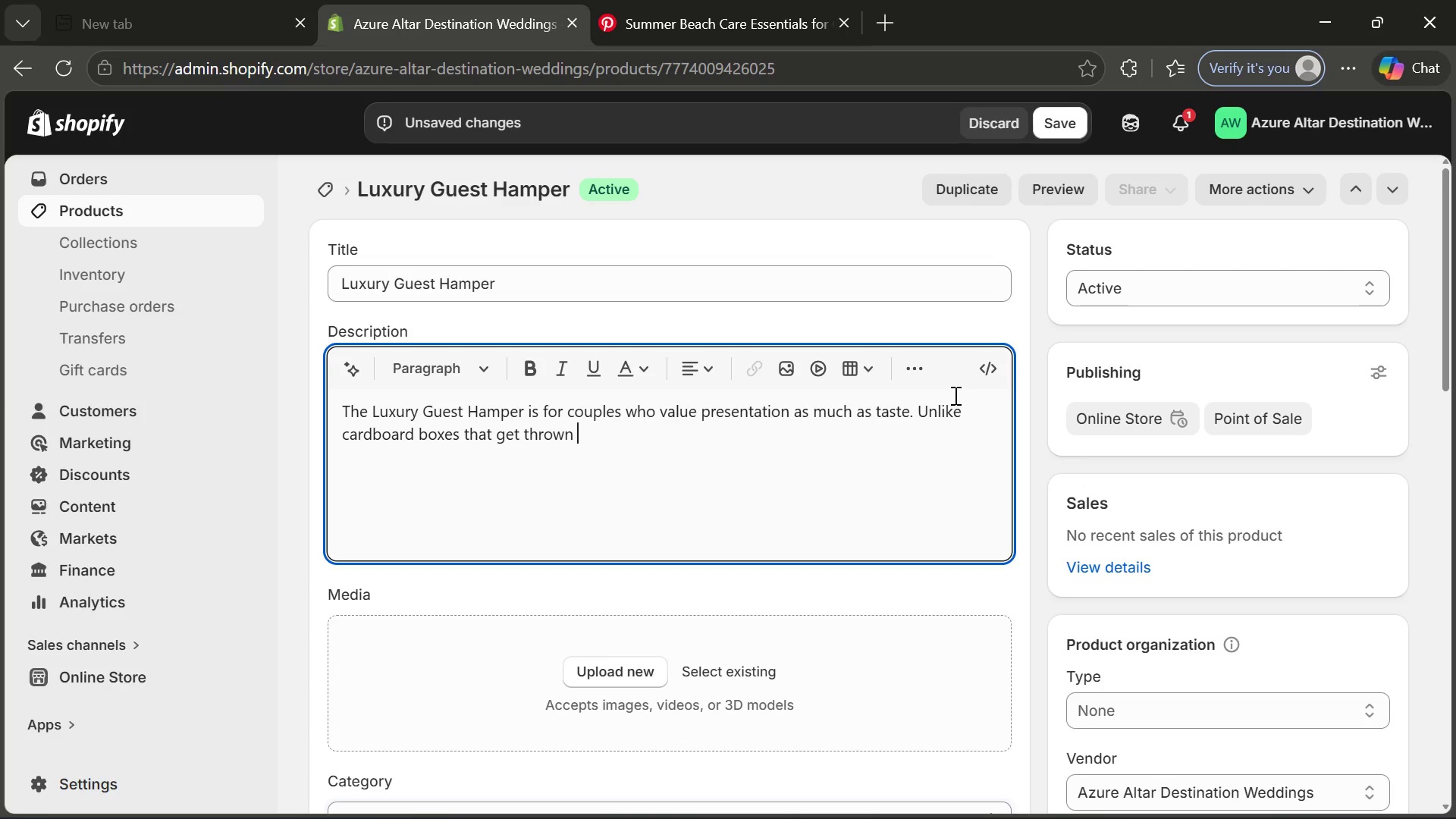 
wait(6.98)
 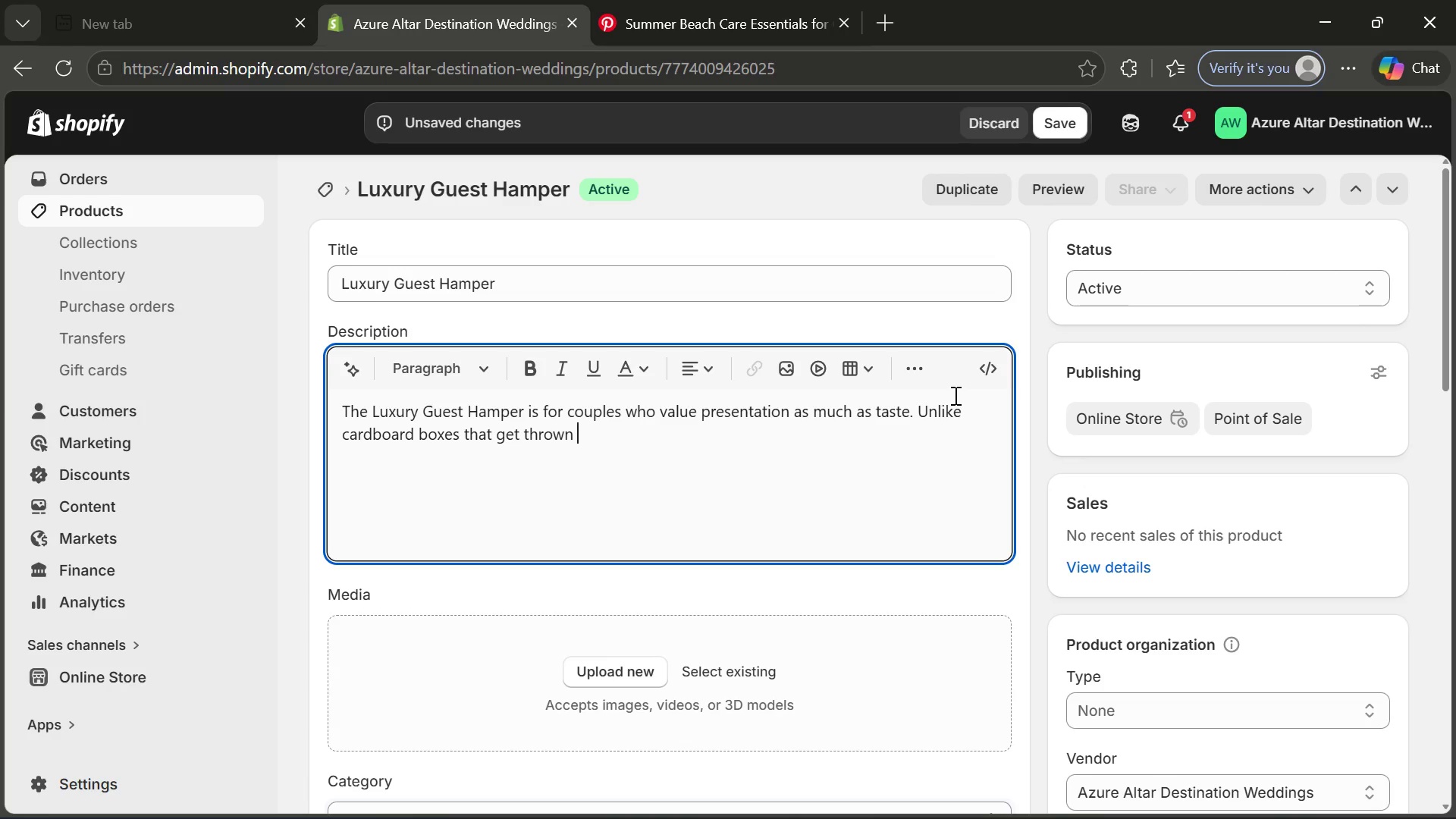 
type(away, this reusable wicker hamper becomes a permanent souu)
key(Backspace)
type(venir guests can use for grocery d)
key(Backspace)
type(shopi)
key(Backspace)
type(ping, beach r)
key(Backspace)
type(trips,)
 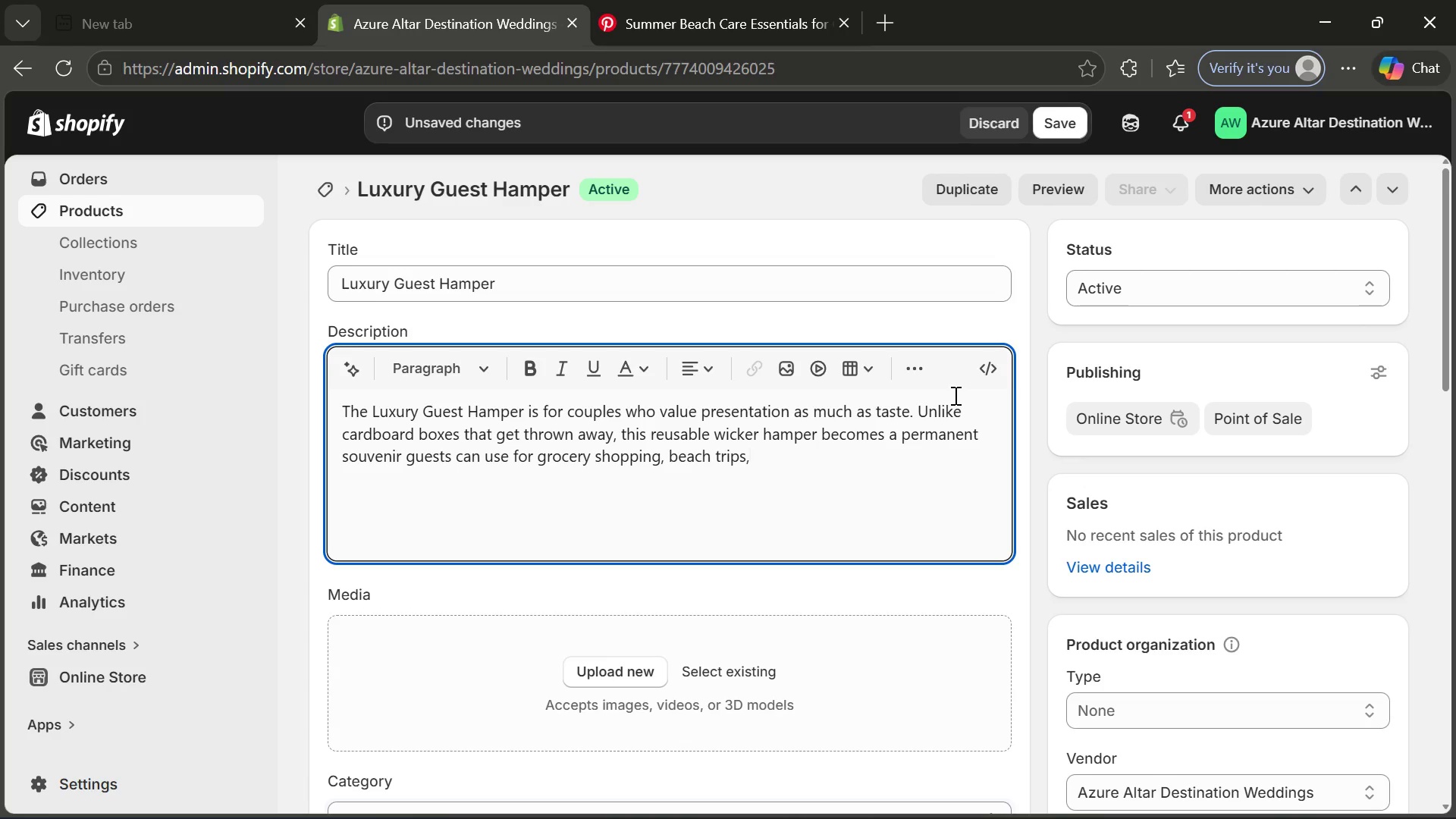 
wait(5.88)
 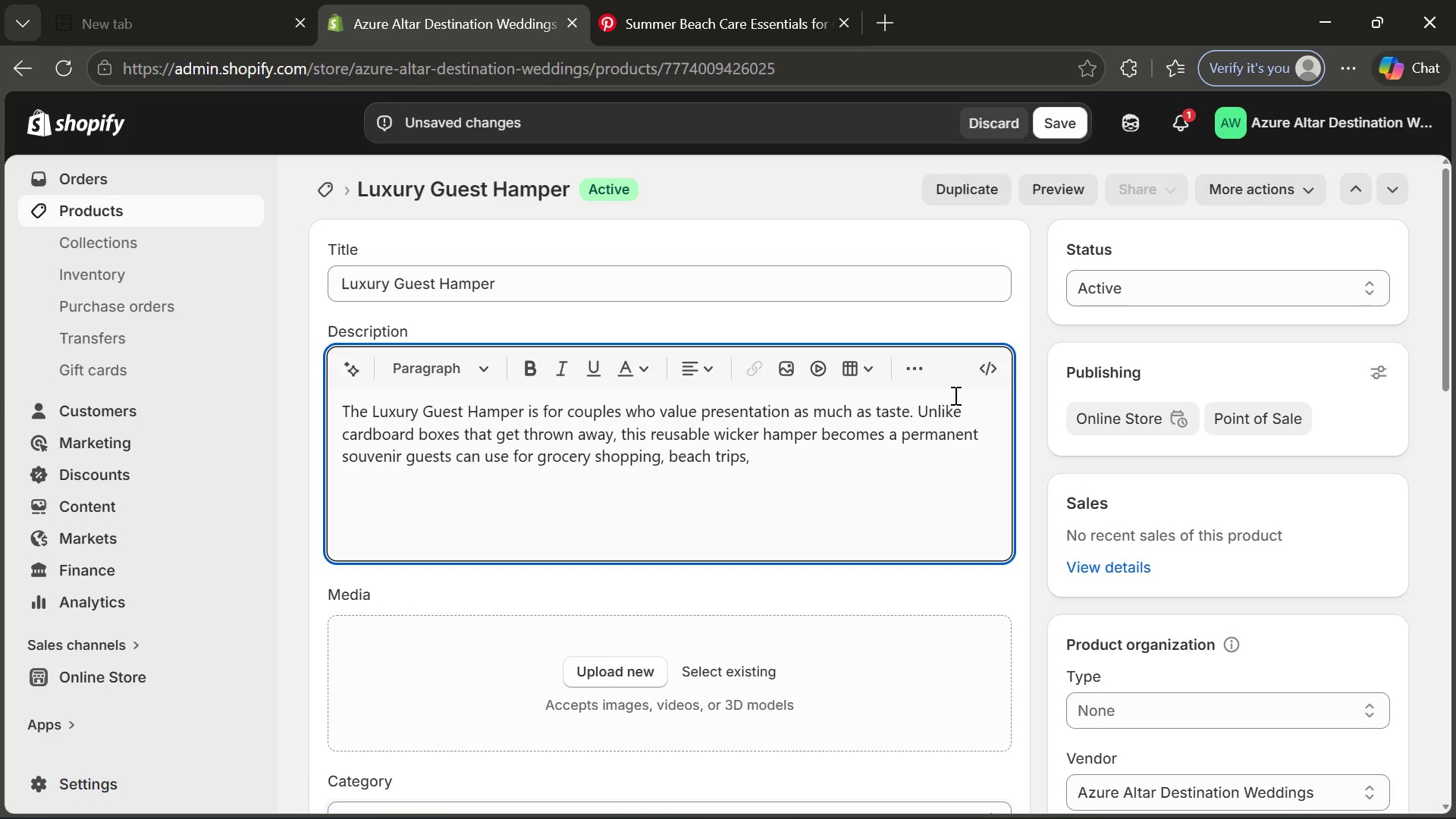 
type( or home decor.)
 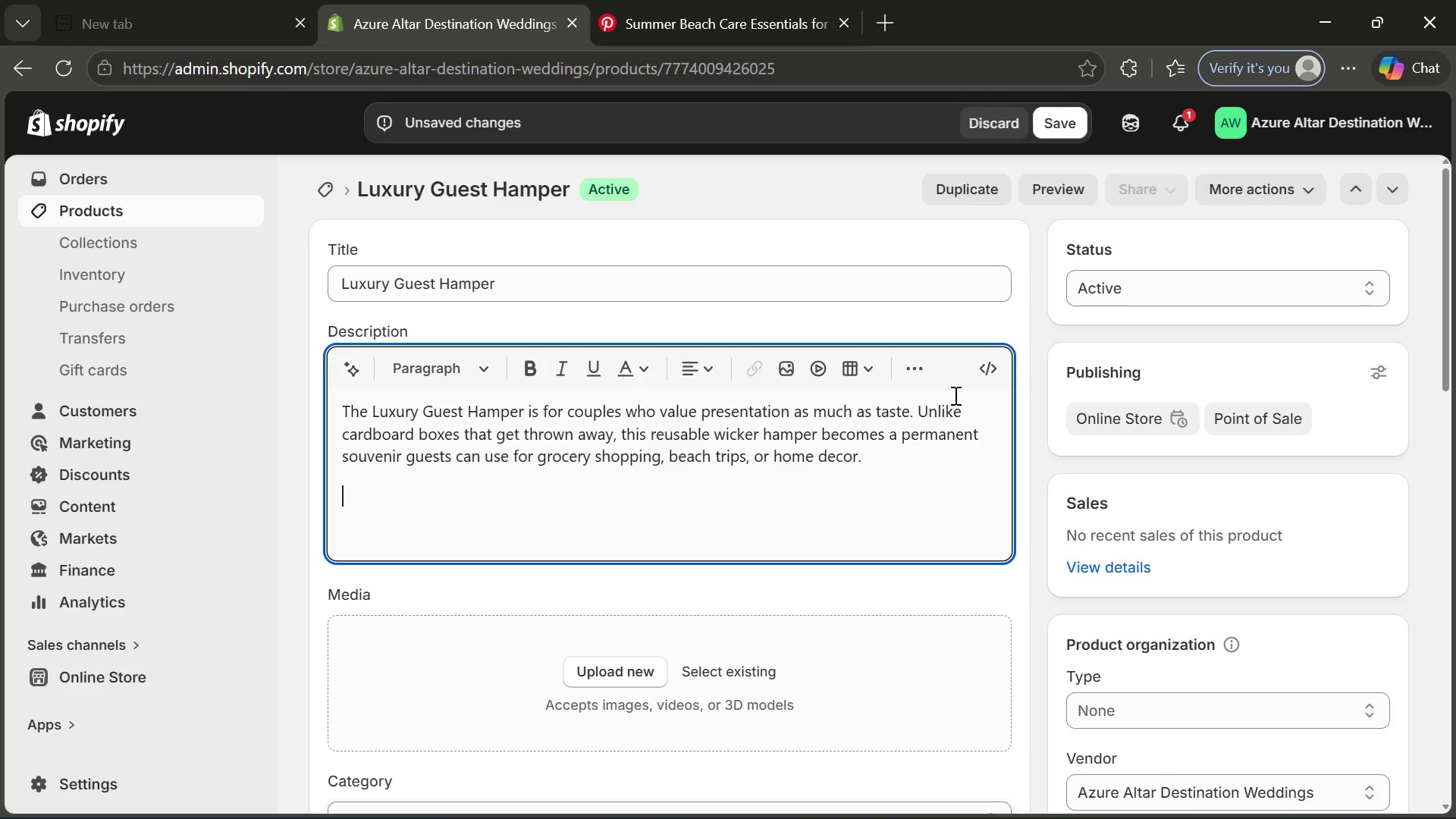 
key(Enter)
 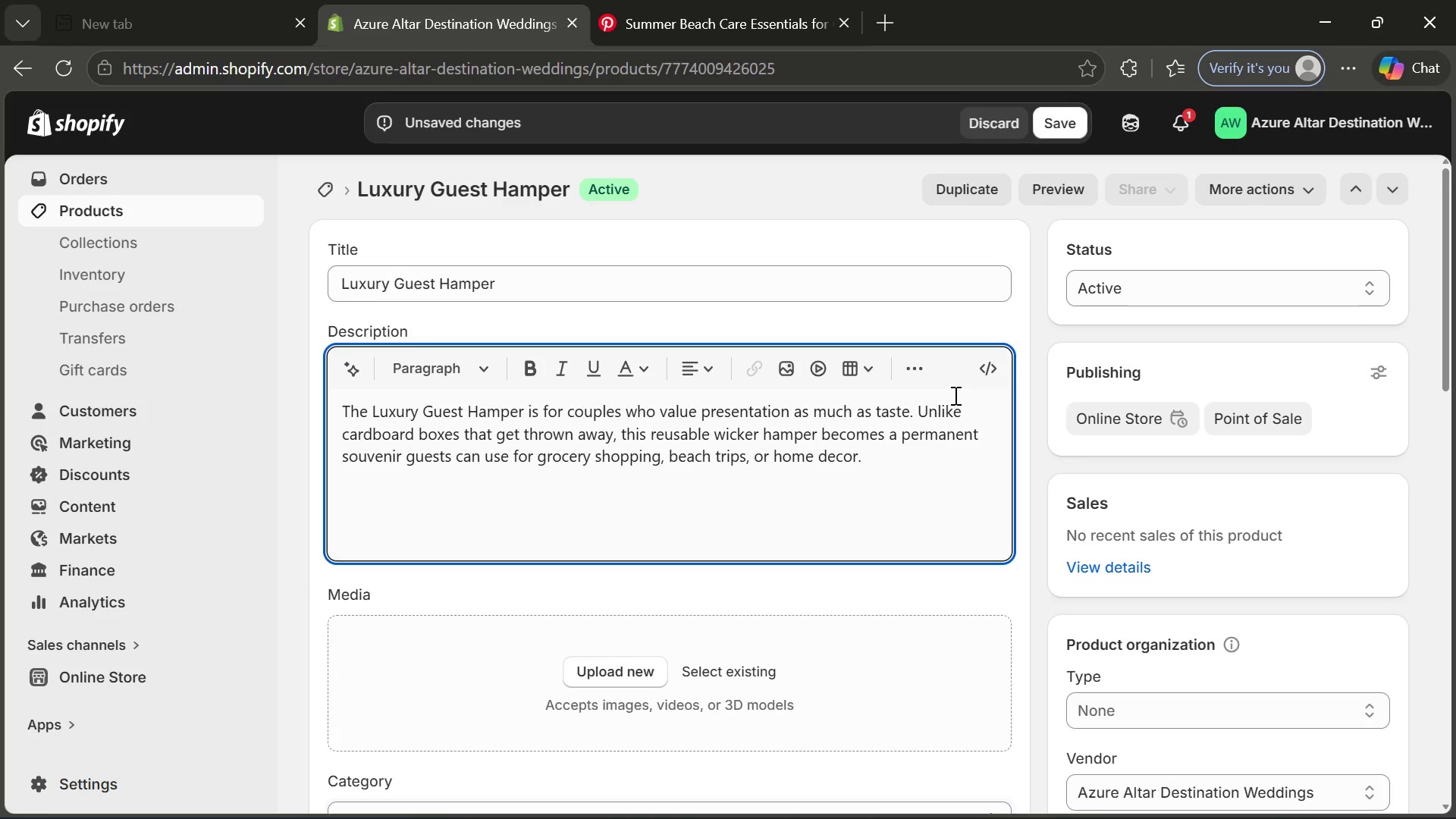 
key(Tab)
 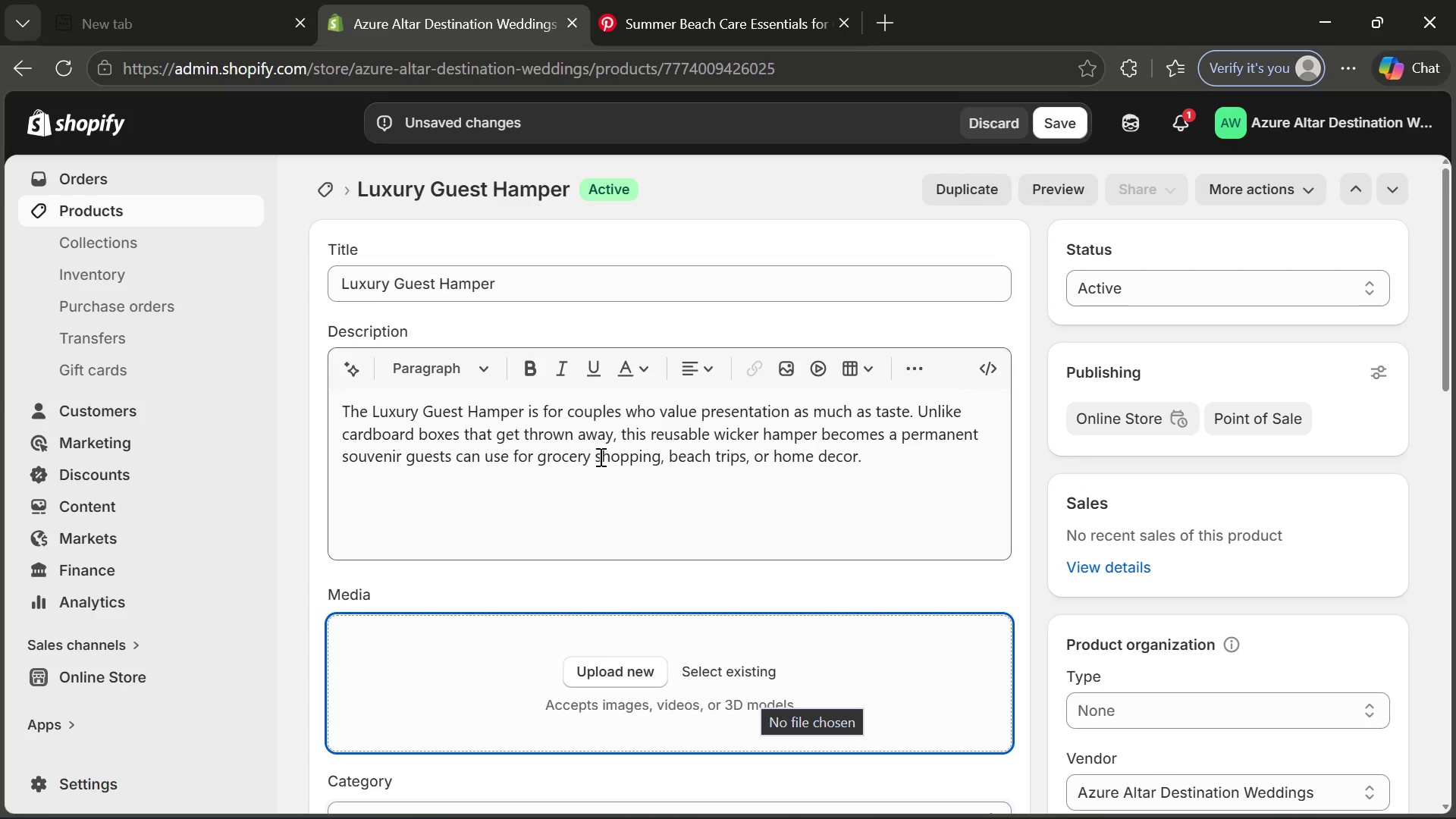 
left_click([529, 491])
 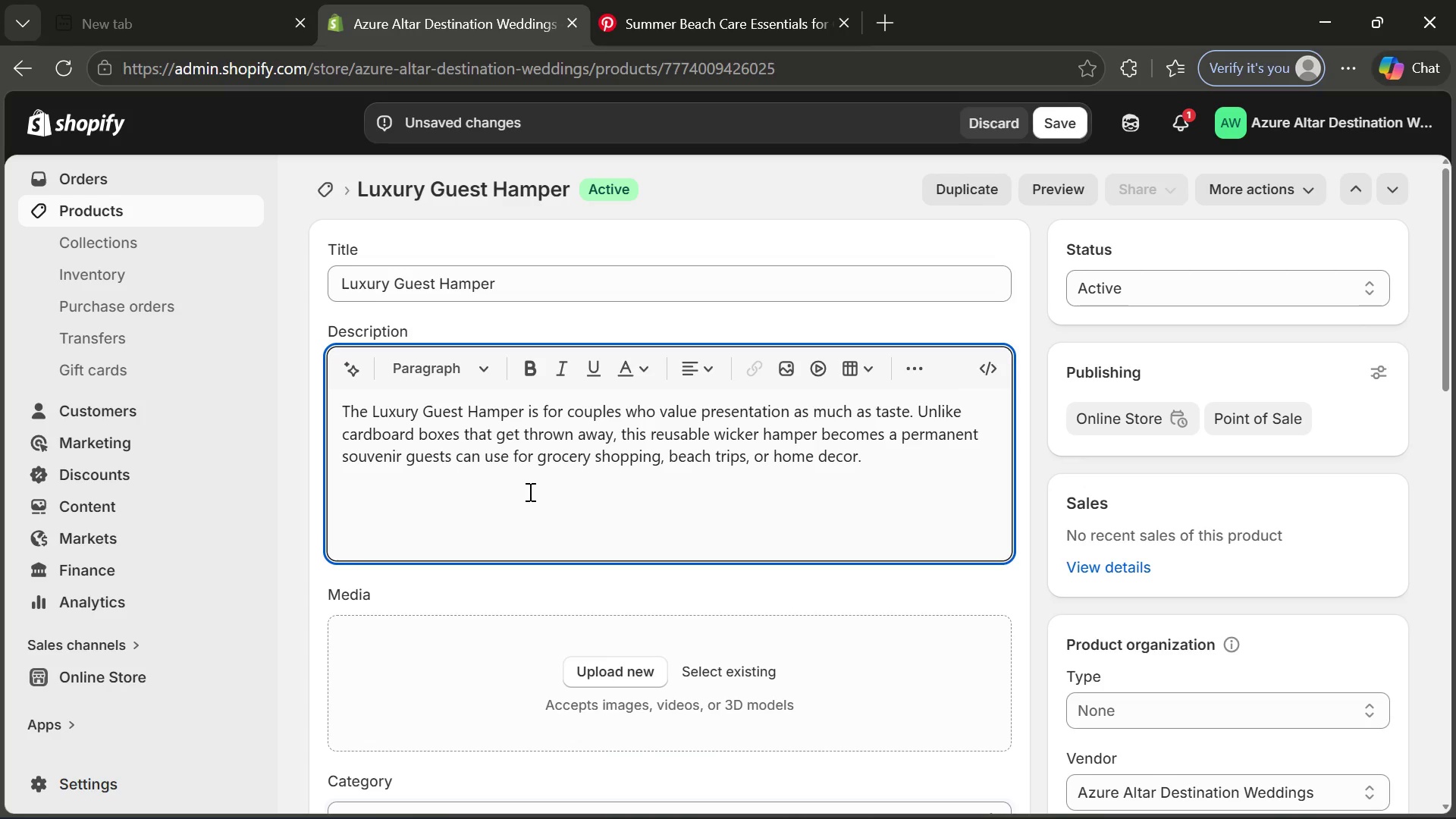 
type(We partner)
 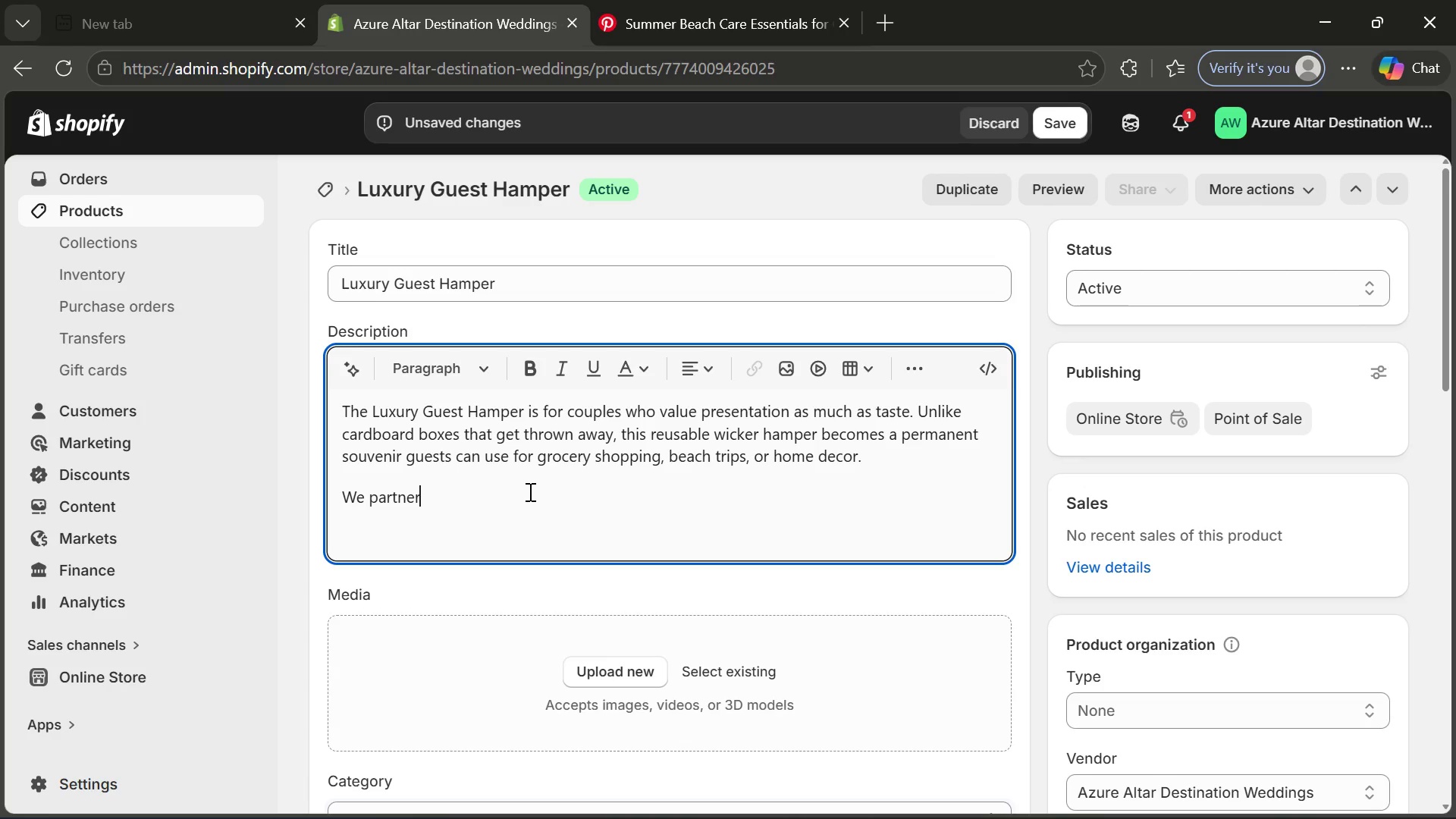 
wait(21.92)
 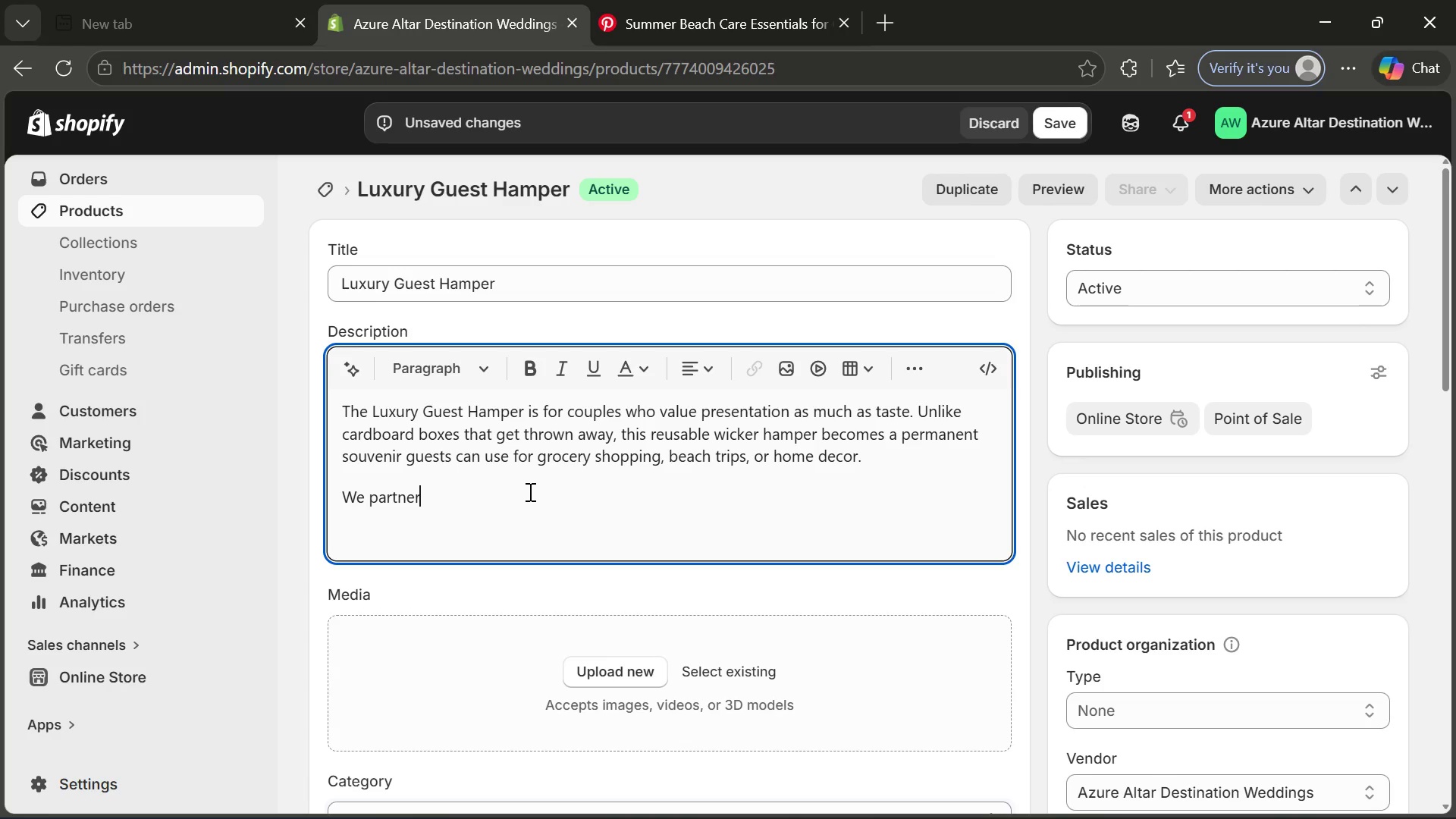 
type( directly with local artisanal food )
 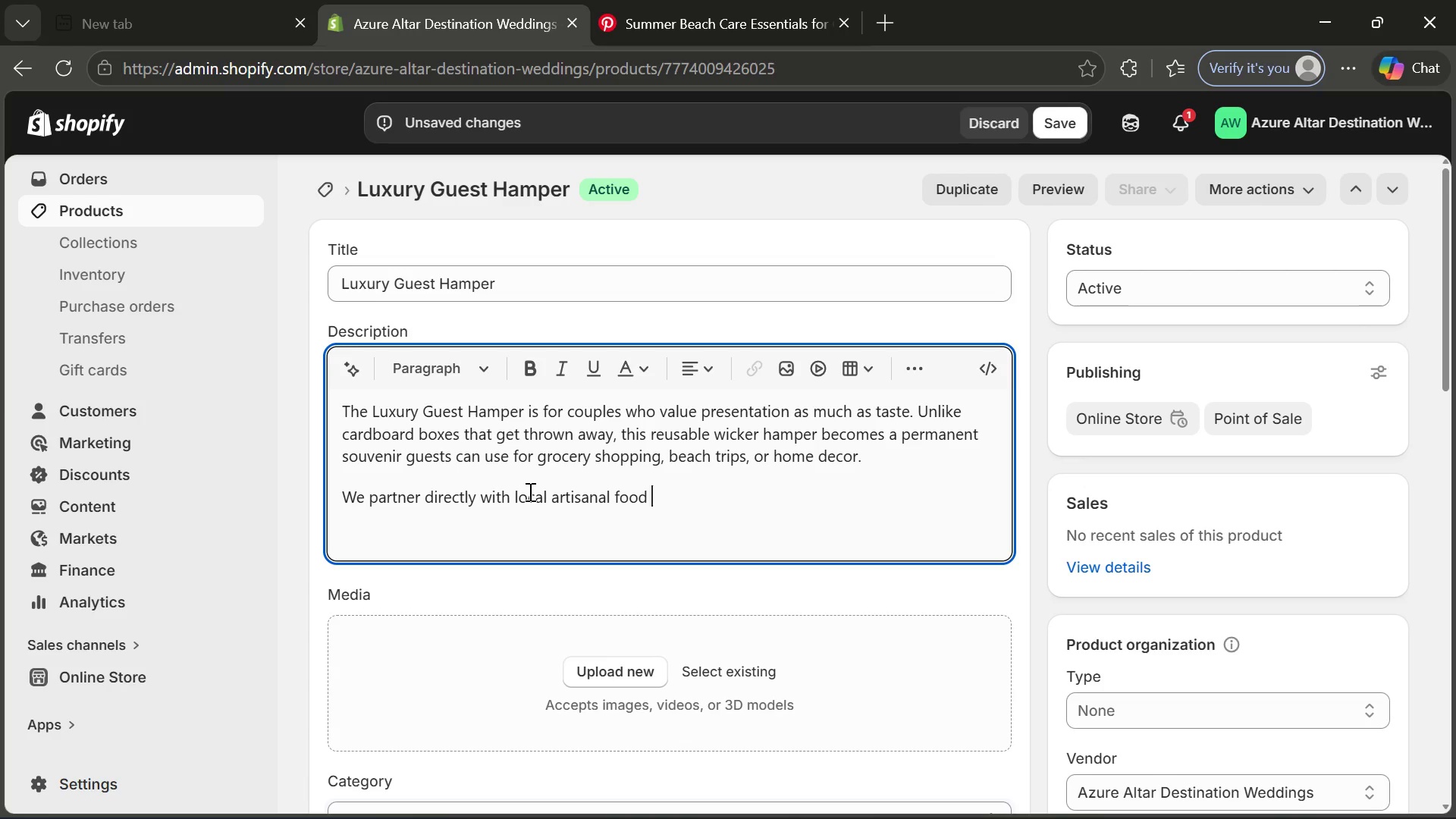 
type(markets to source the ft=reshest )
 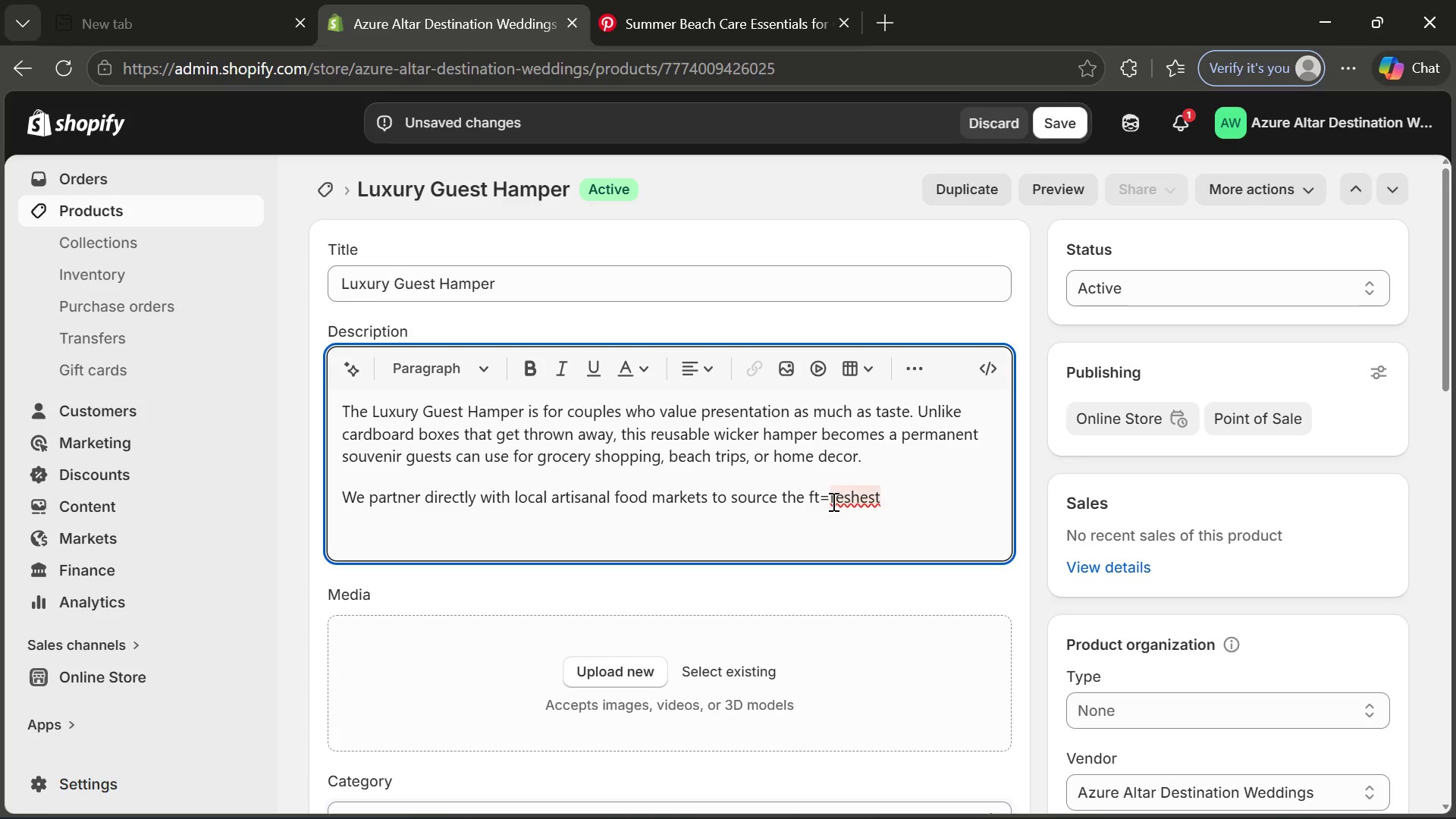 
left_click([830, 500])
 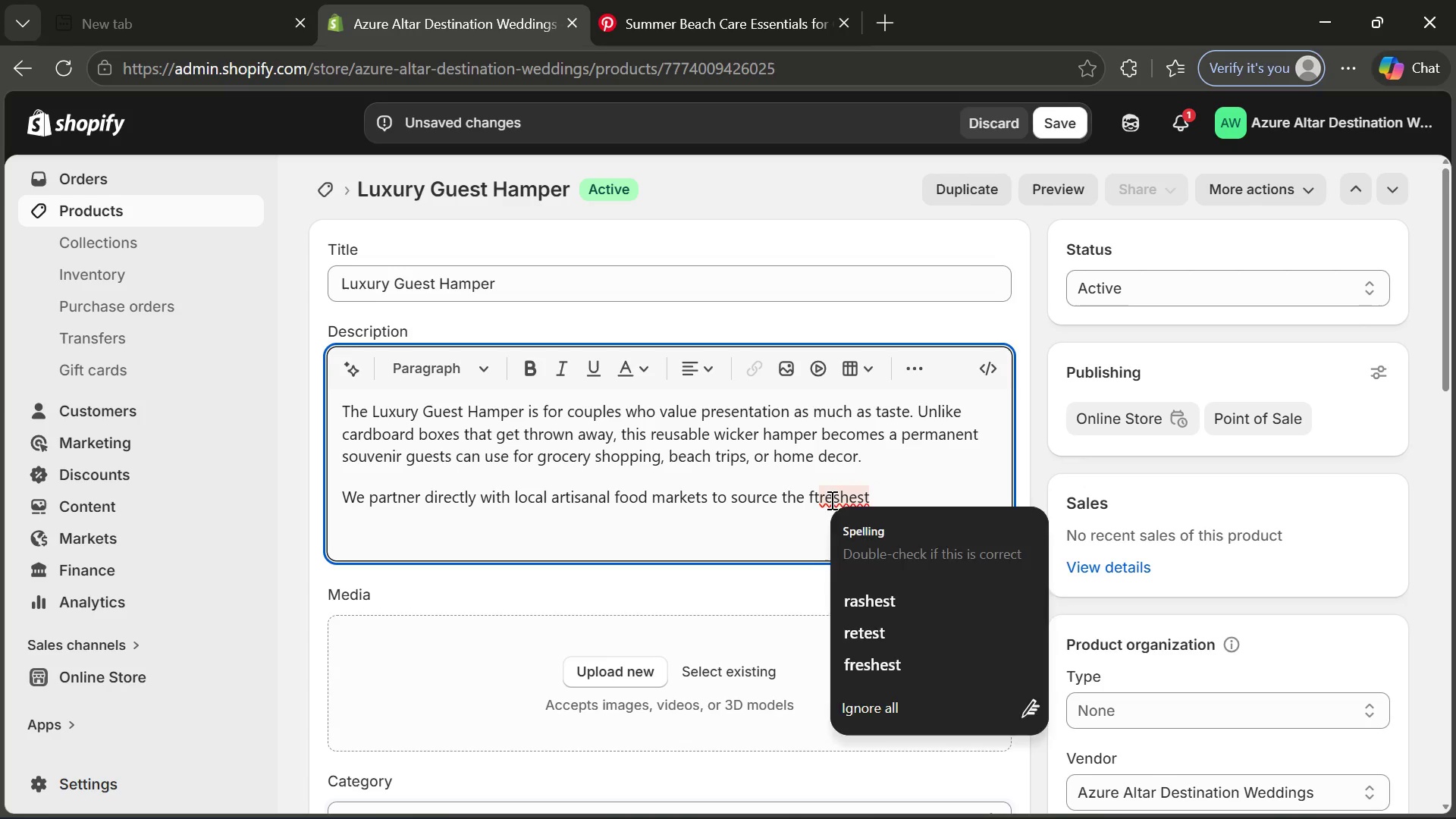 
key(Backspace)
 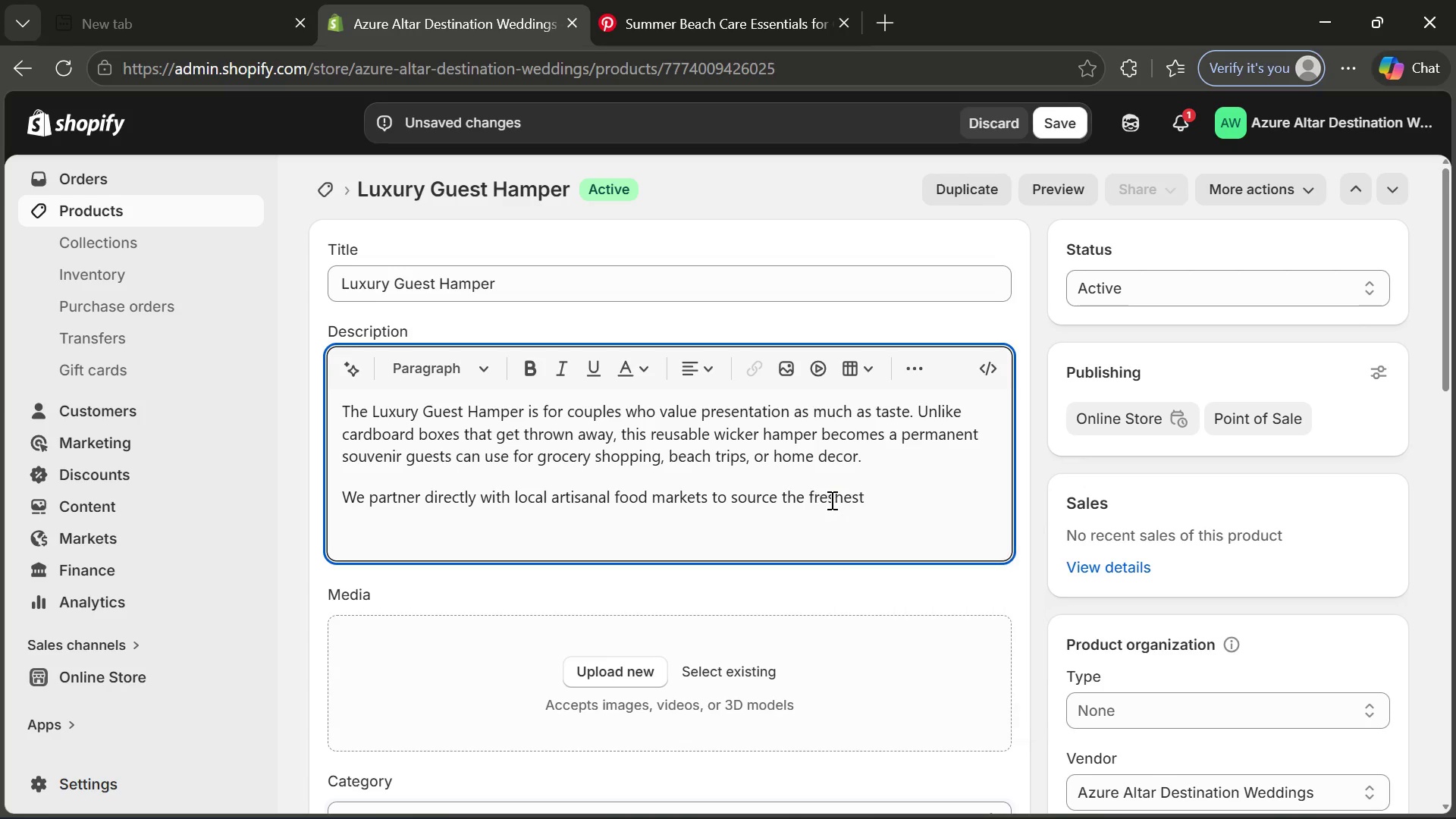 
key(Backspace)
 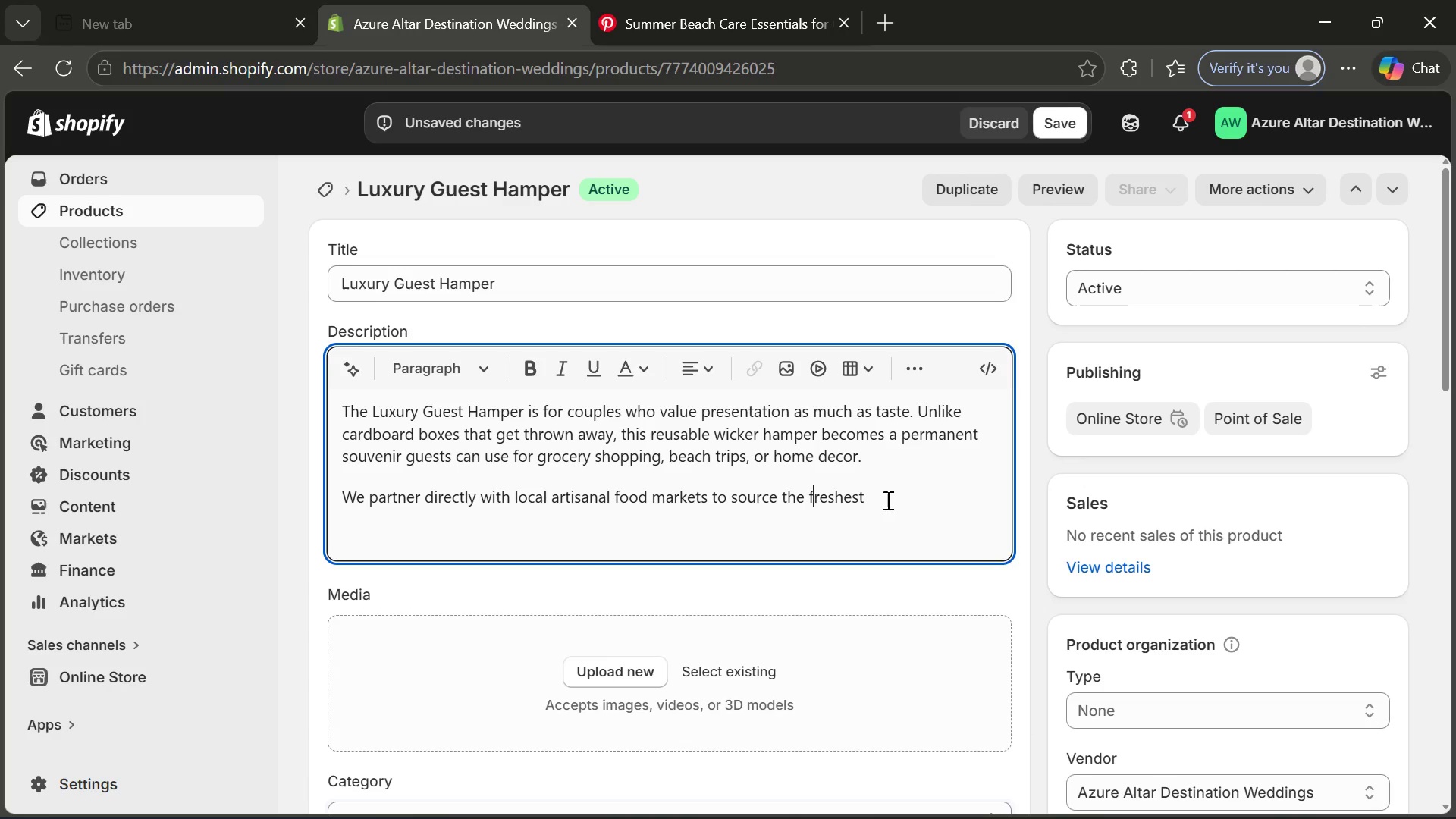 
left_click([886, 497])
 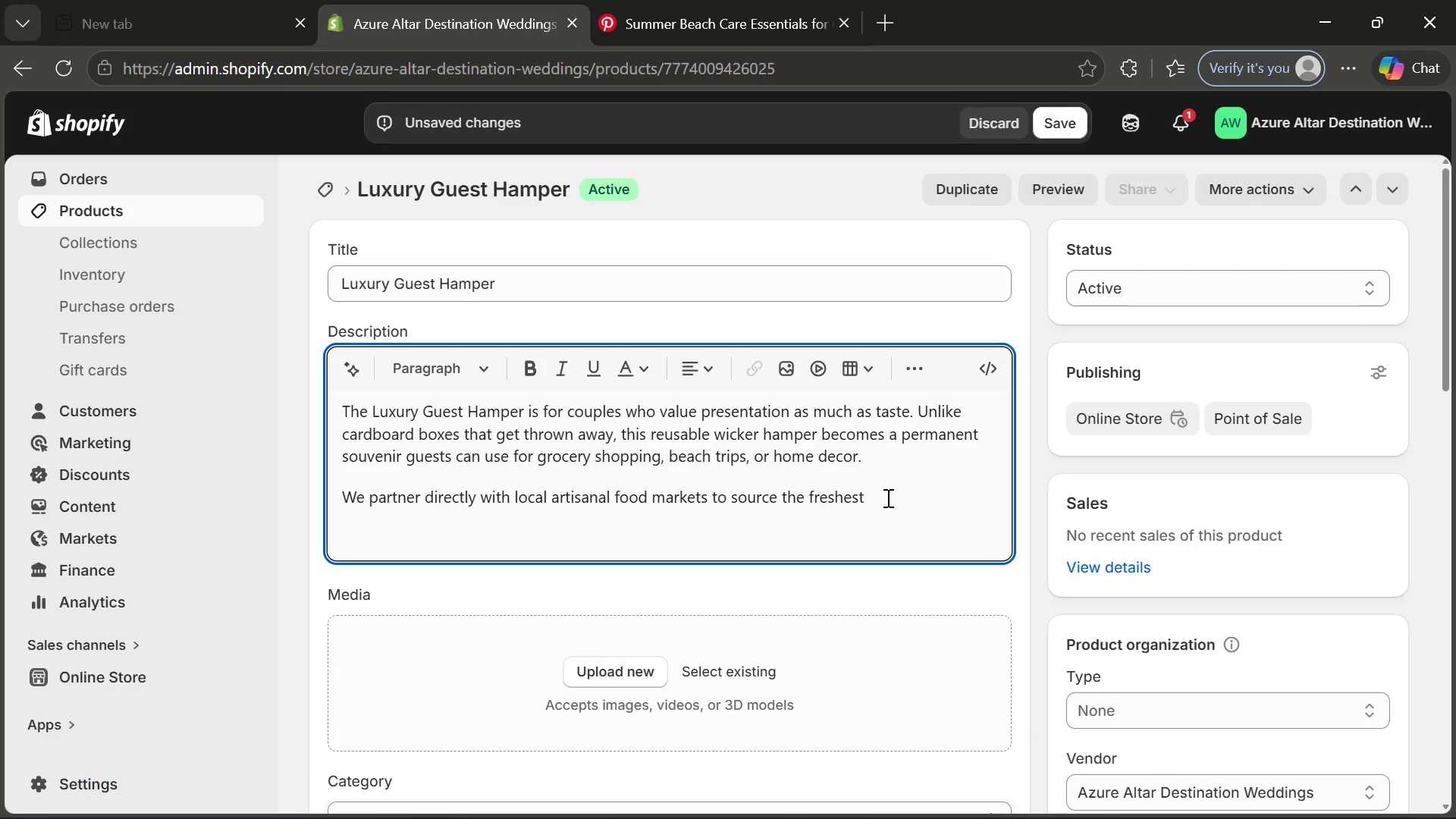 
type(ingredi)
key(Tab)
 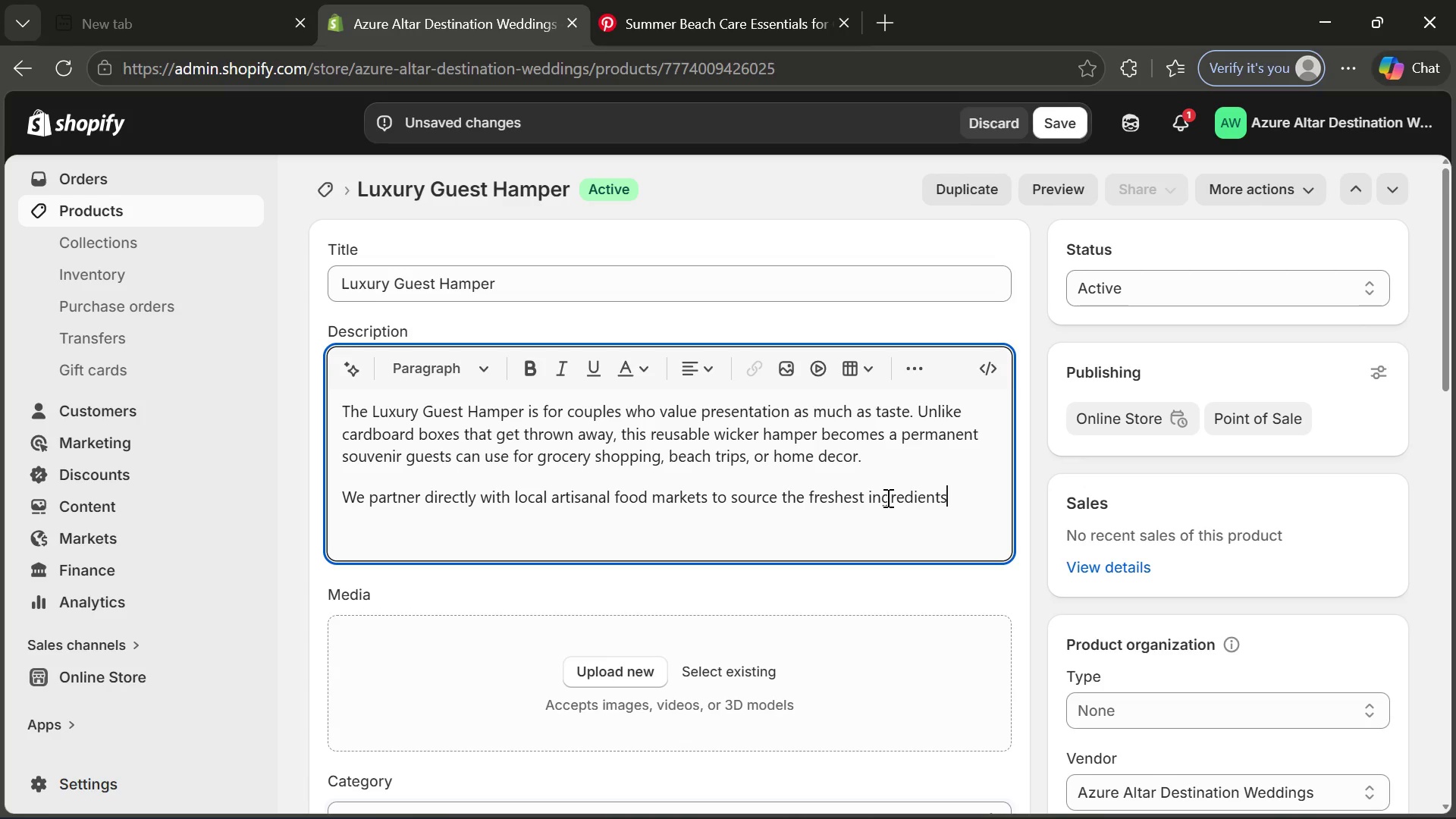 
type( available on the island. Depr)
key(Backspace)
type(en)
 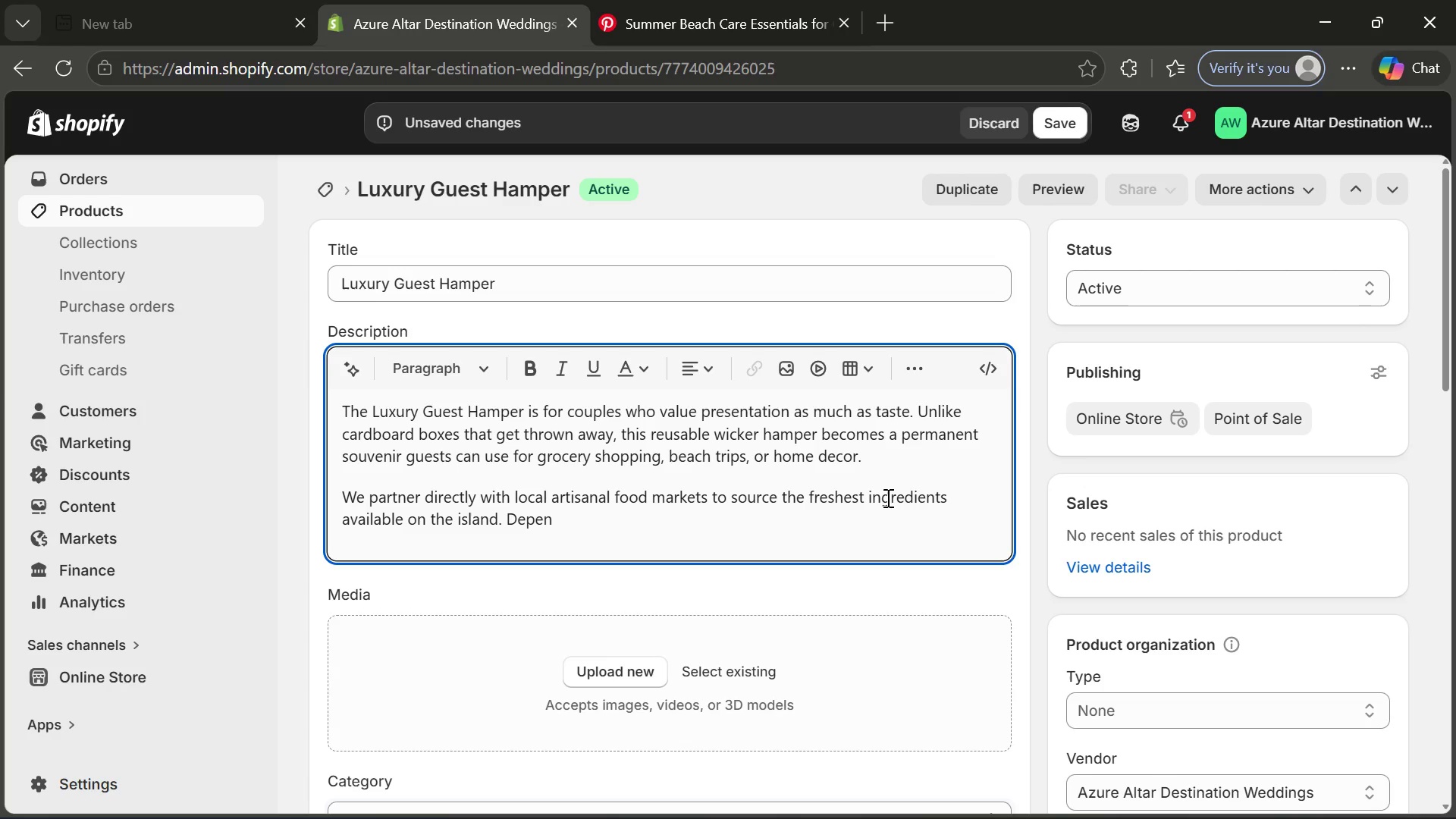 
wait(6.19)
 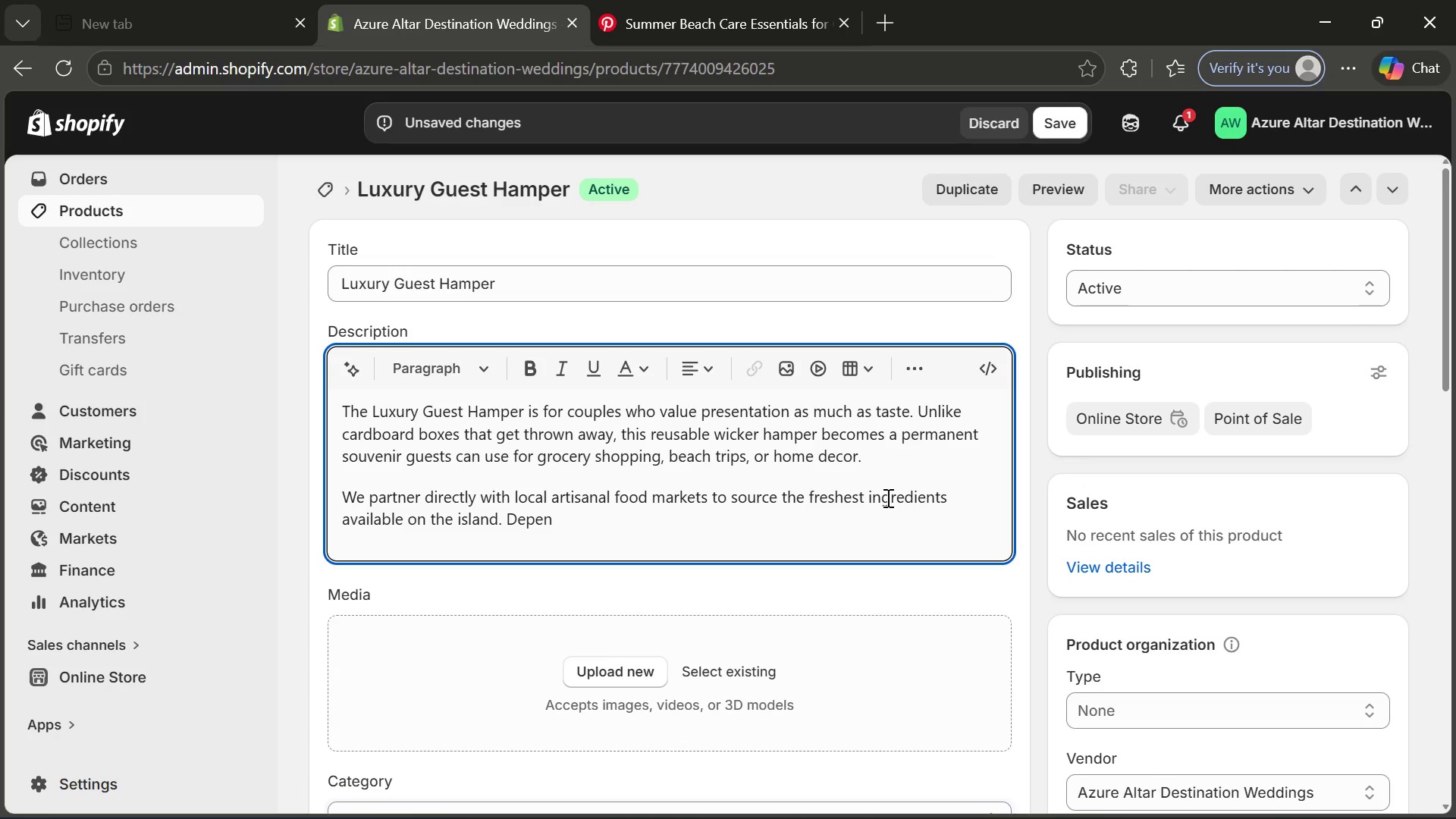 
type(din )
key(Backspace)
type(g on the season, fresh)
 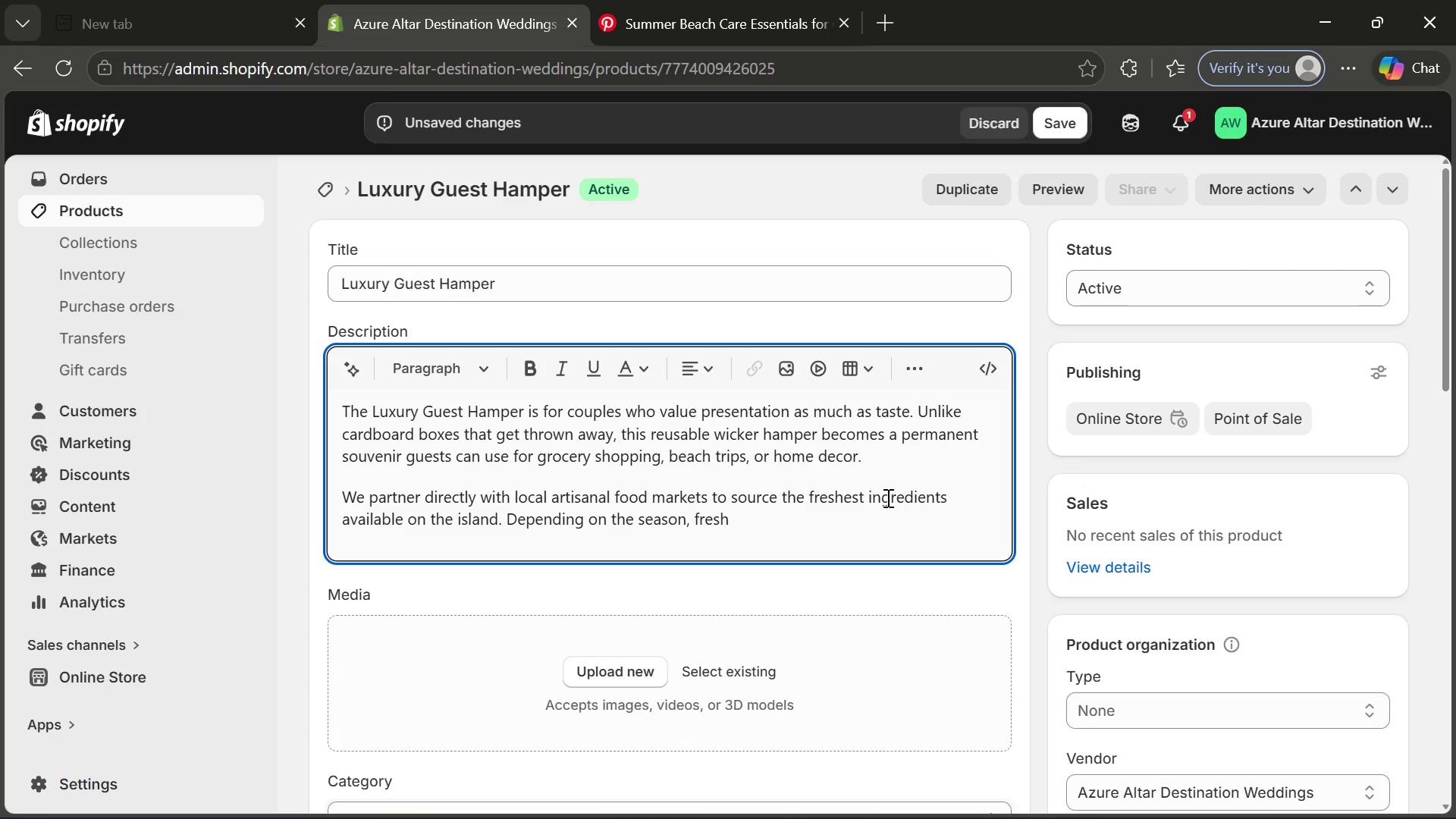 
type( tropical fruit may include mango, dragon )
key(Backspace)
type(fruit,)
 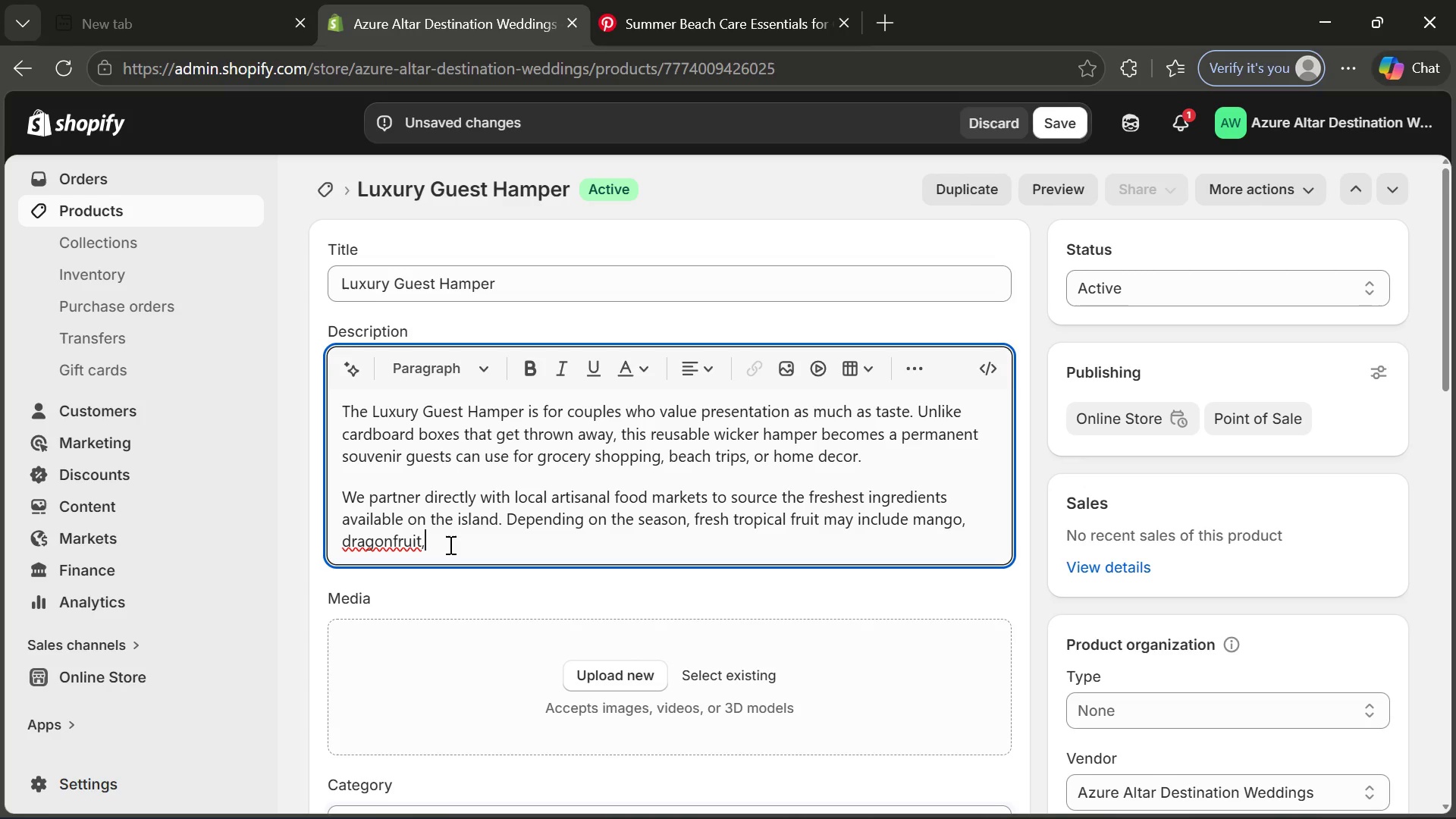 
wait(9.59)
 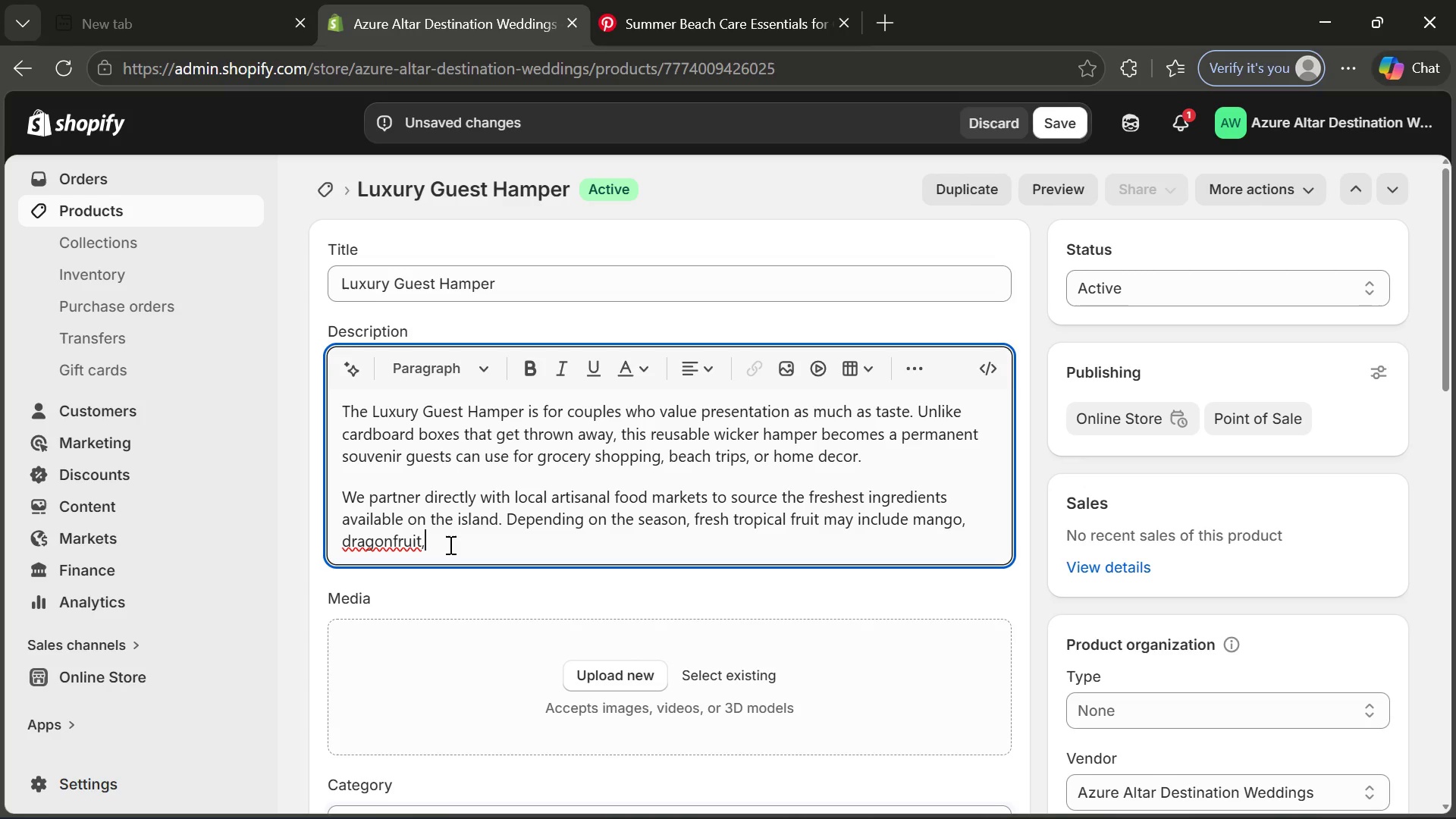 
left_click_drag(start_coordinate=[441, 540], to_coordinate=[328, 541])
 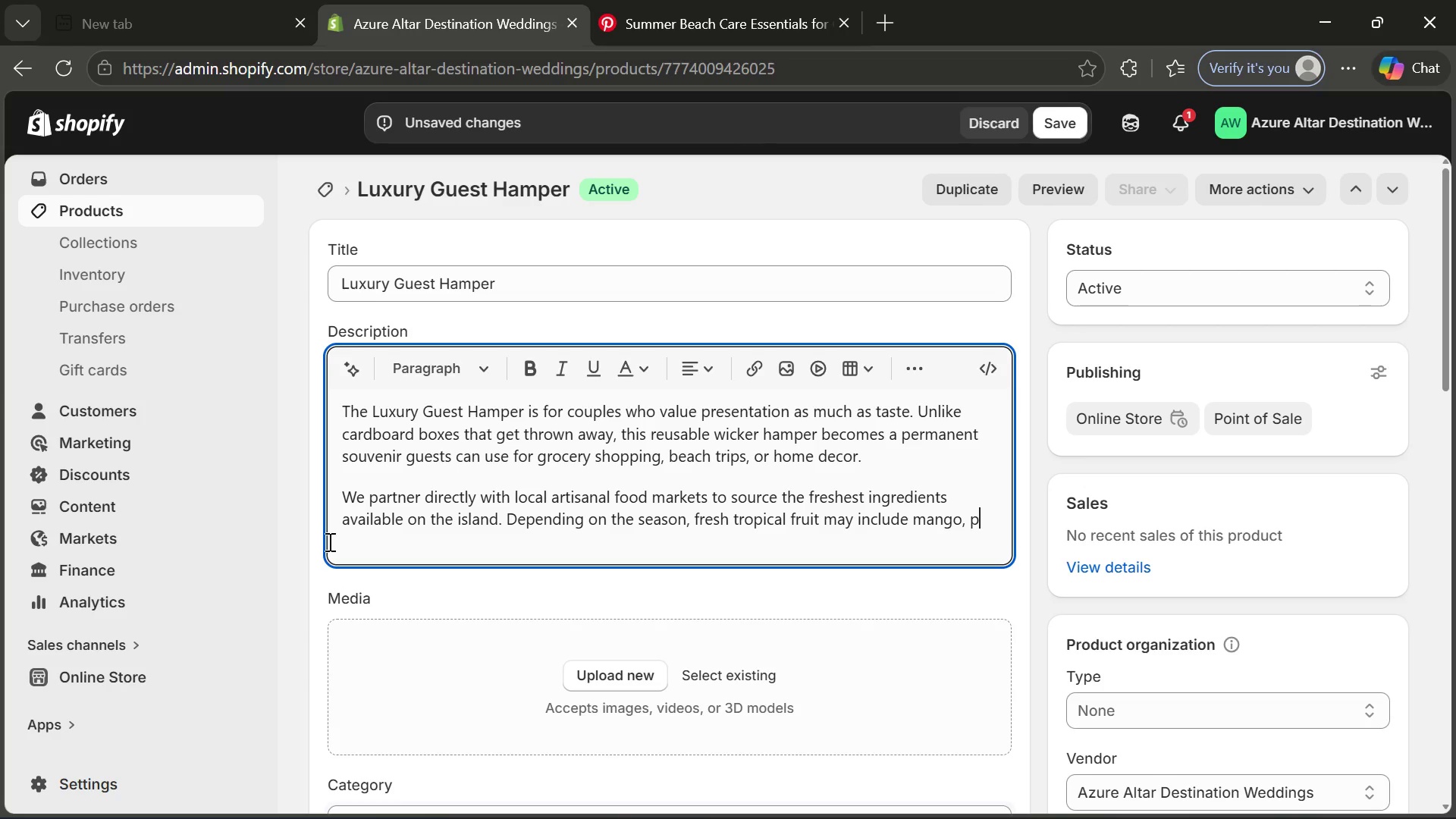 
type(po)
key(Backspace)
type(ineao)
key(Backspace)
type(pple, )
 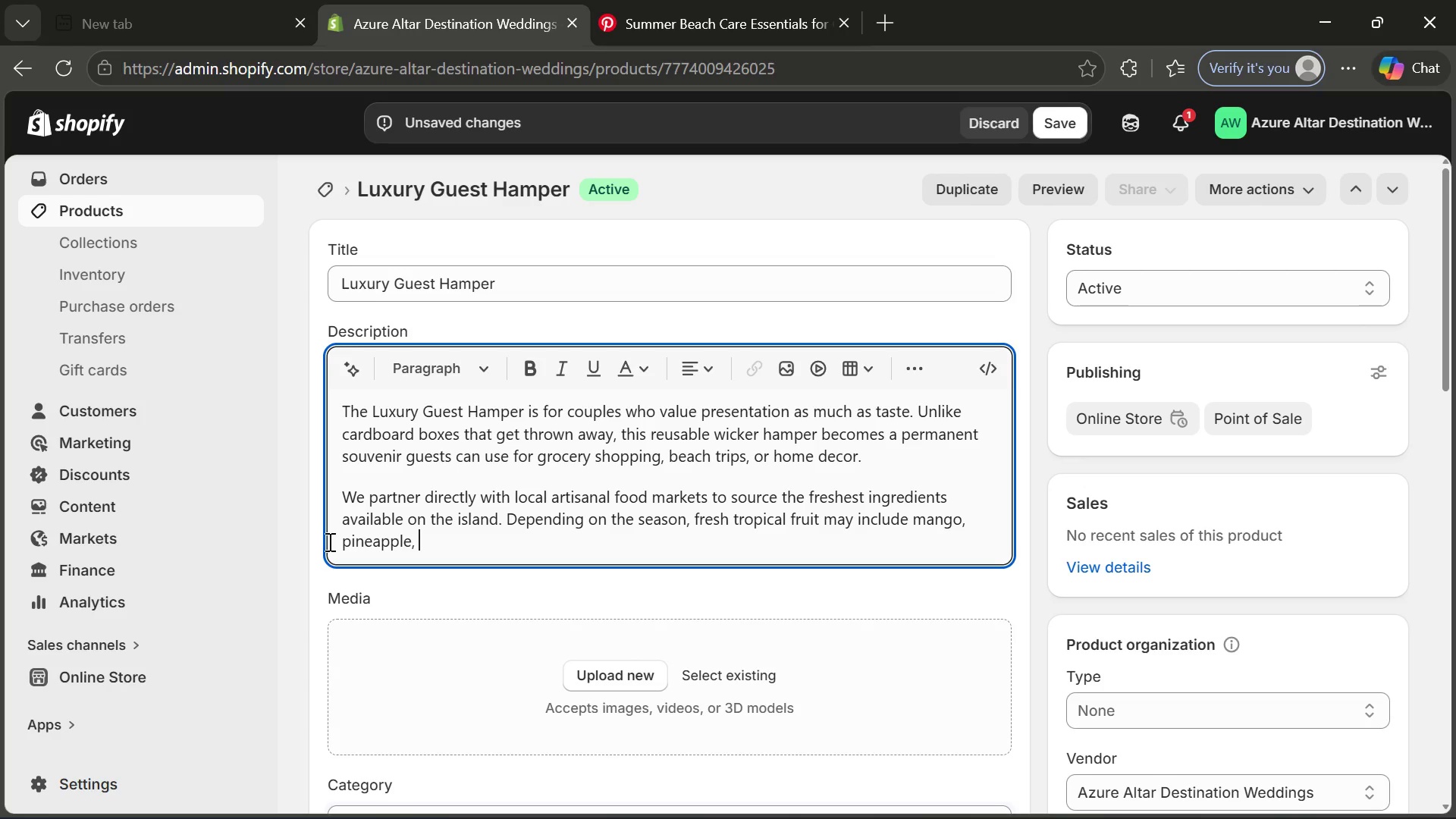 
type(pan)
key(Backspace)
type(a)
key(Backspace)
type(ya)
key(Backspace)
key(Backspace)
type(paya all harvested wiin)
key(Backspace)
key(Backspace)
type(thin twentu)
key(Backspace)
type(y-four hours of arrib)
key(Backspace)
type(val.)
 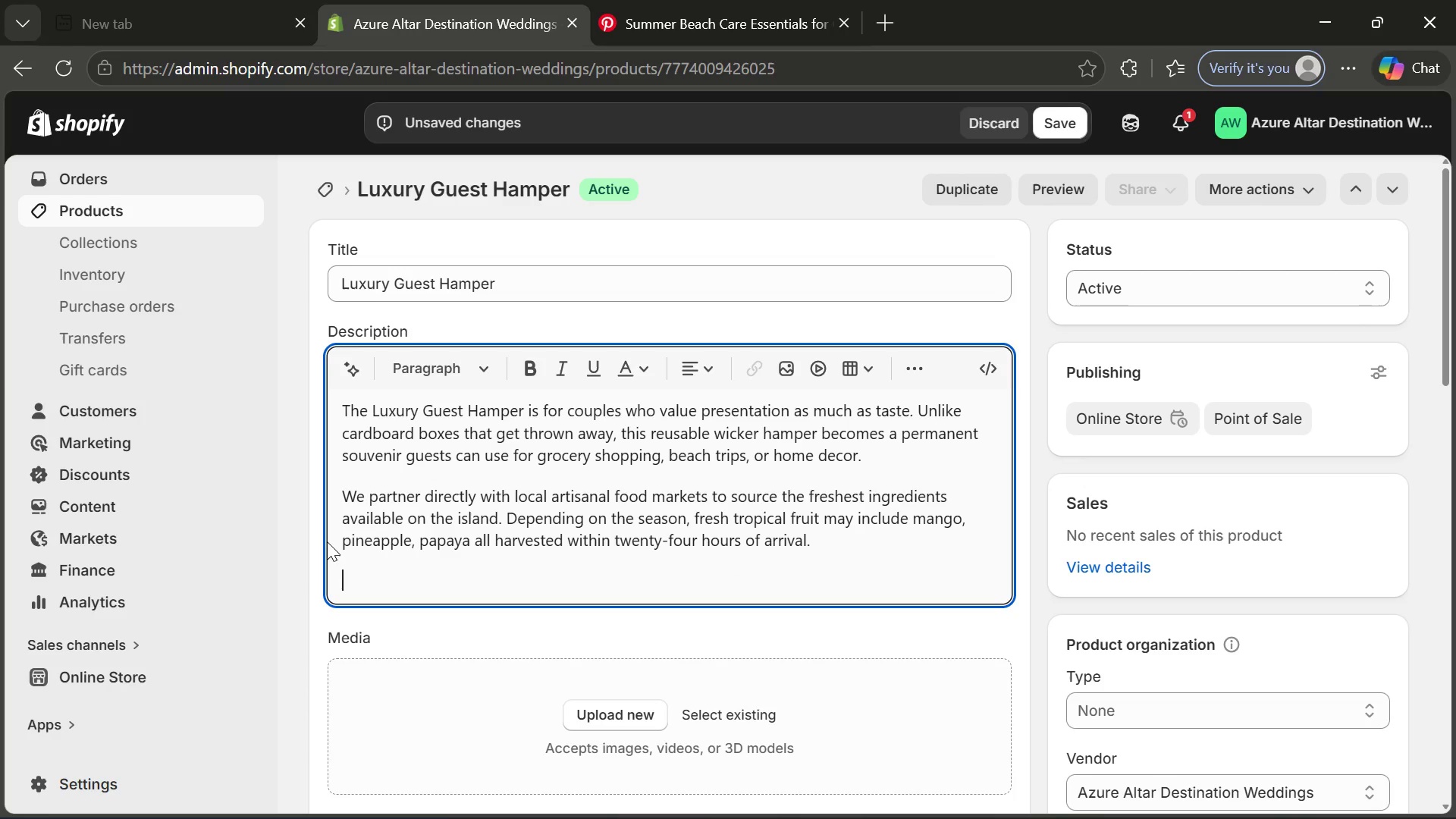 
key(Enter)
 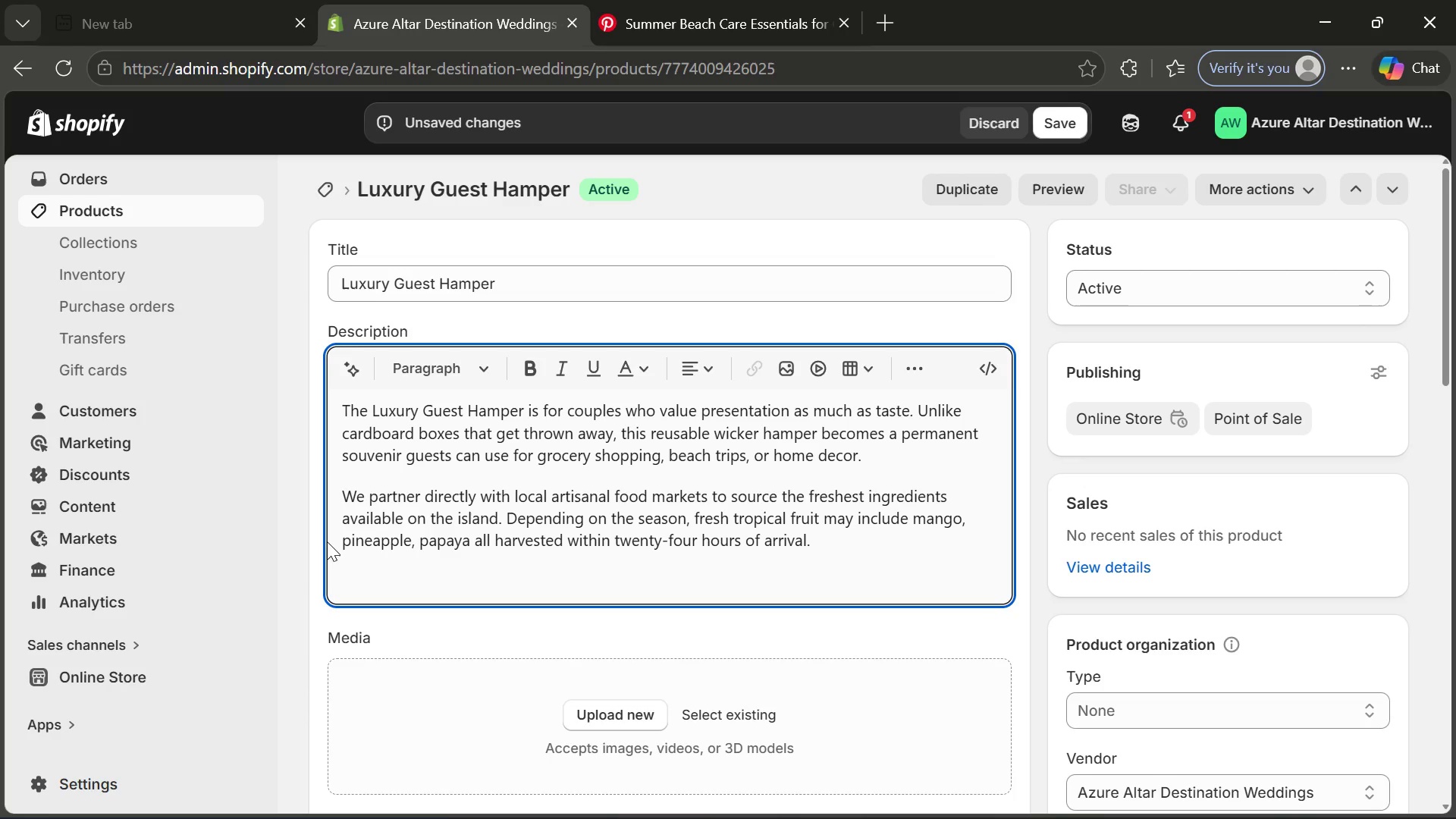 
type(A four )
key(Backspace)
type(-ounce wheel of authentic Carbbiean )
 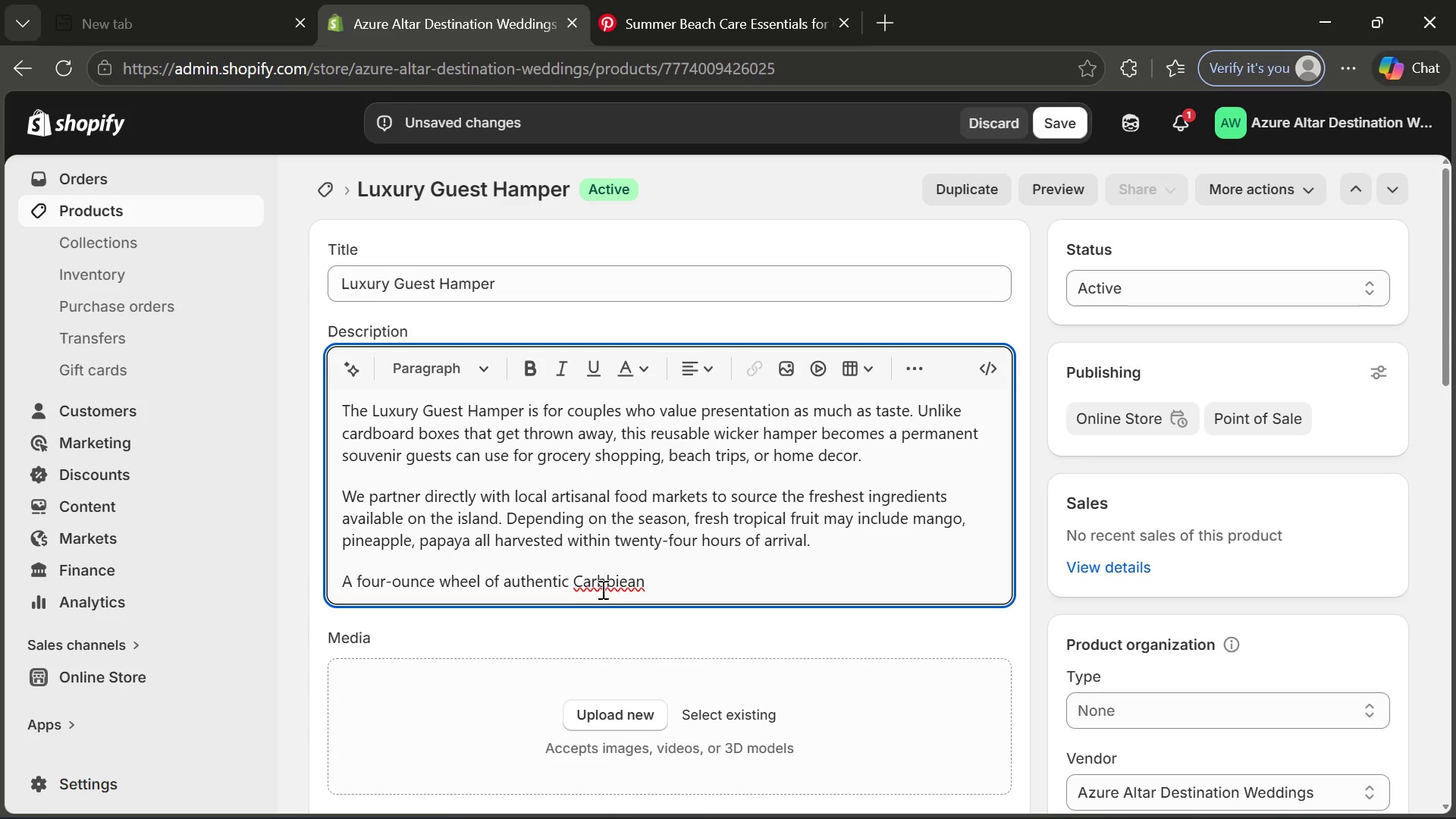 
left_click([622, 583])
 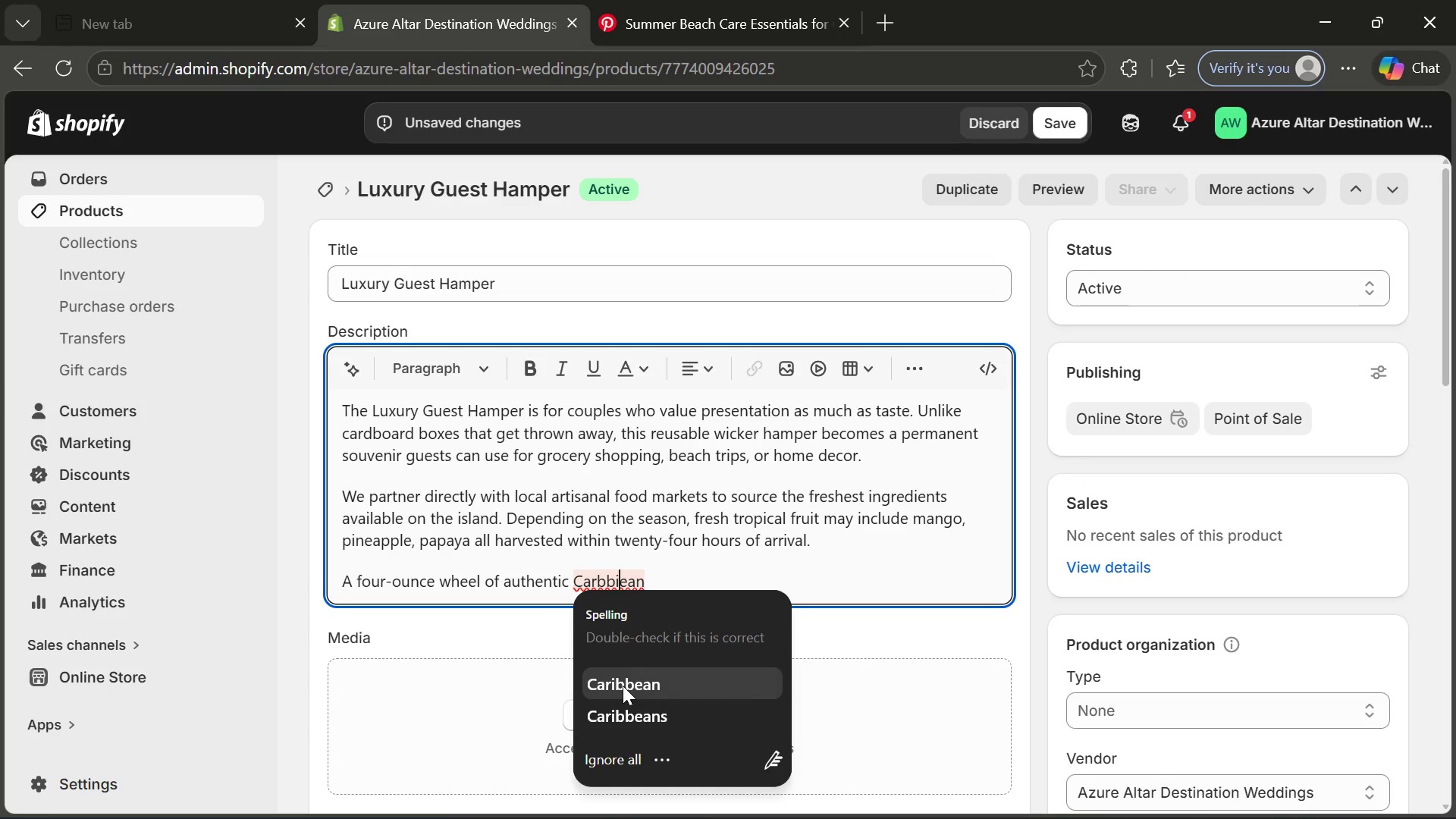 
left_click([623, 686])
 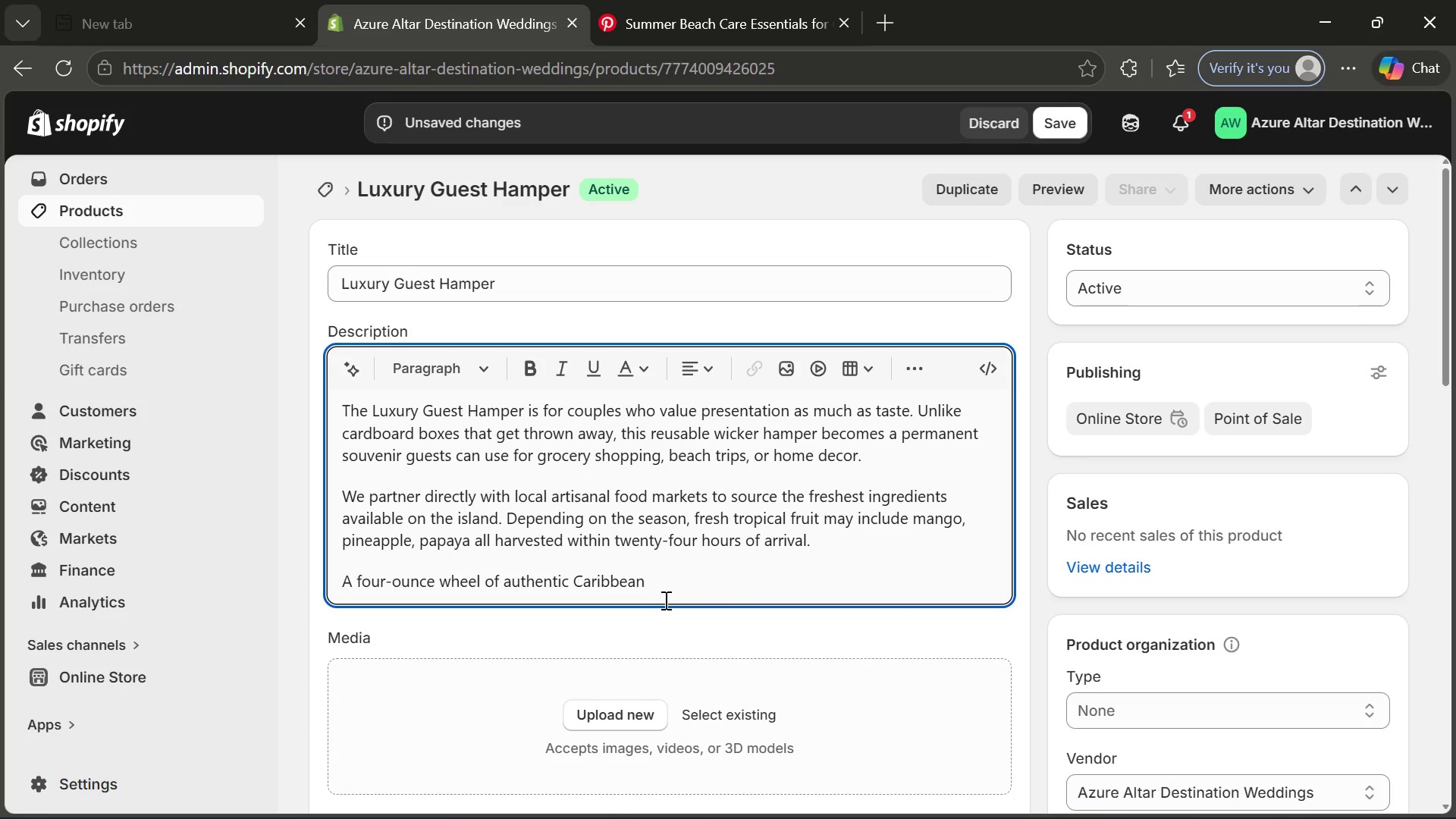 
type( goug)
key(Backspace)
type(da comes from a family creamery operating for three generations. An eight-ounce glass bottle of sparking cococunt water)
 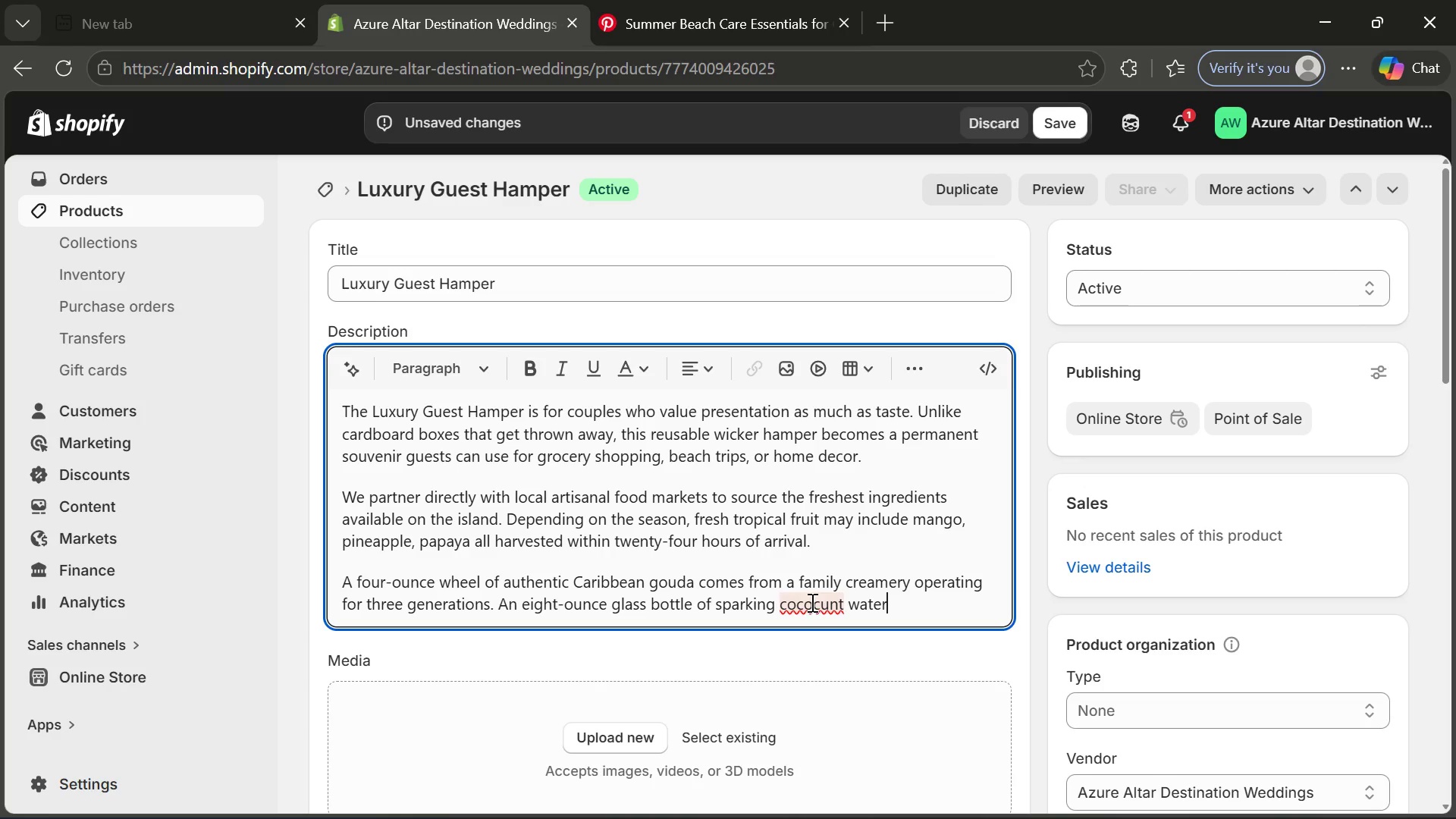 
left_click([811, 602])
 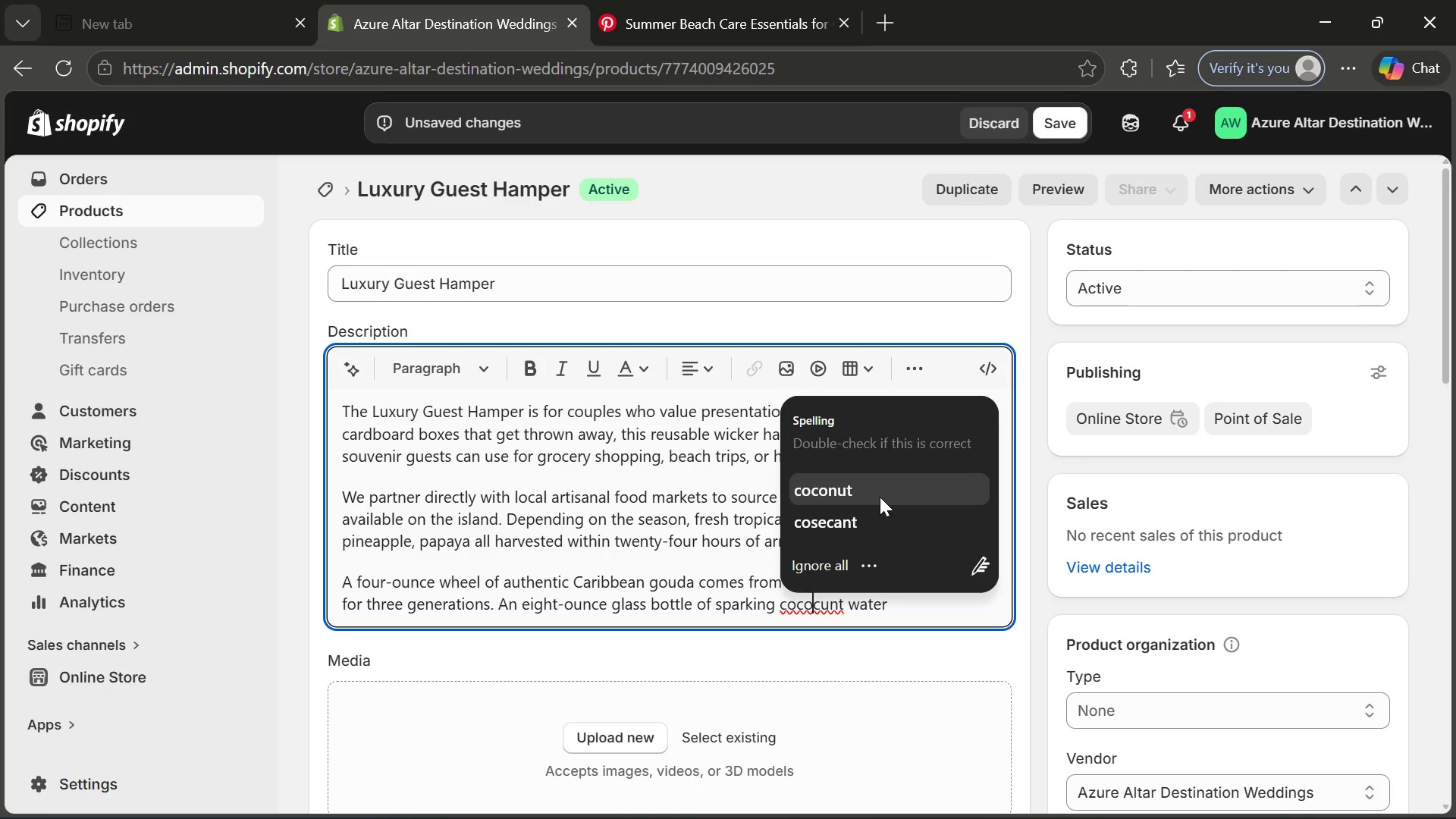 
left_click([880, 497])
 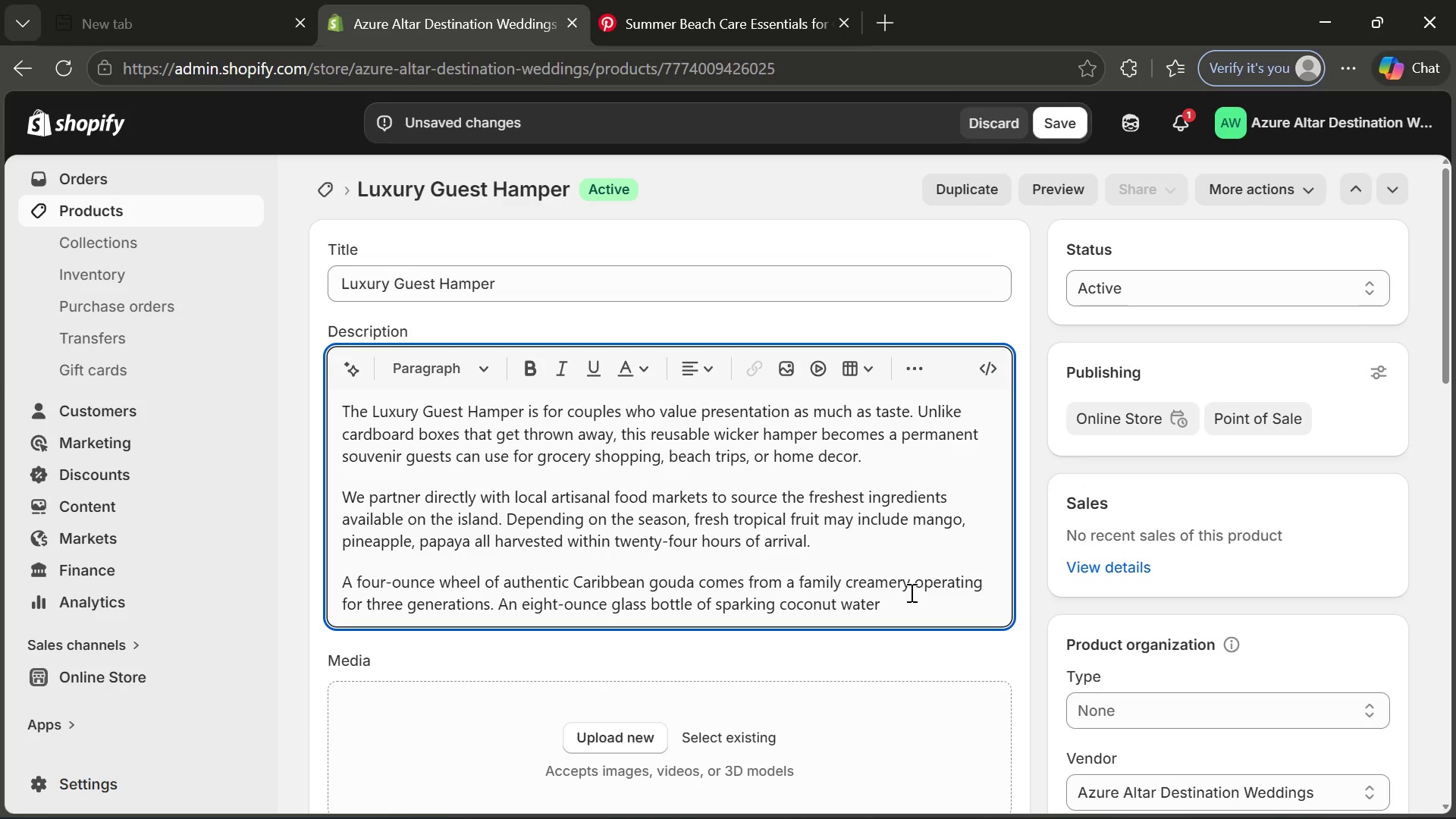 
left_click([910, 592])
 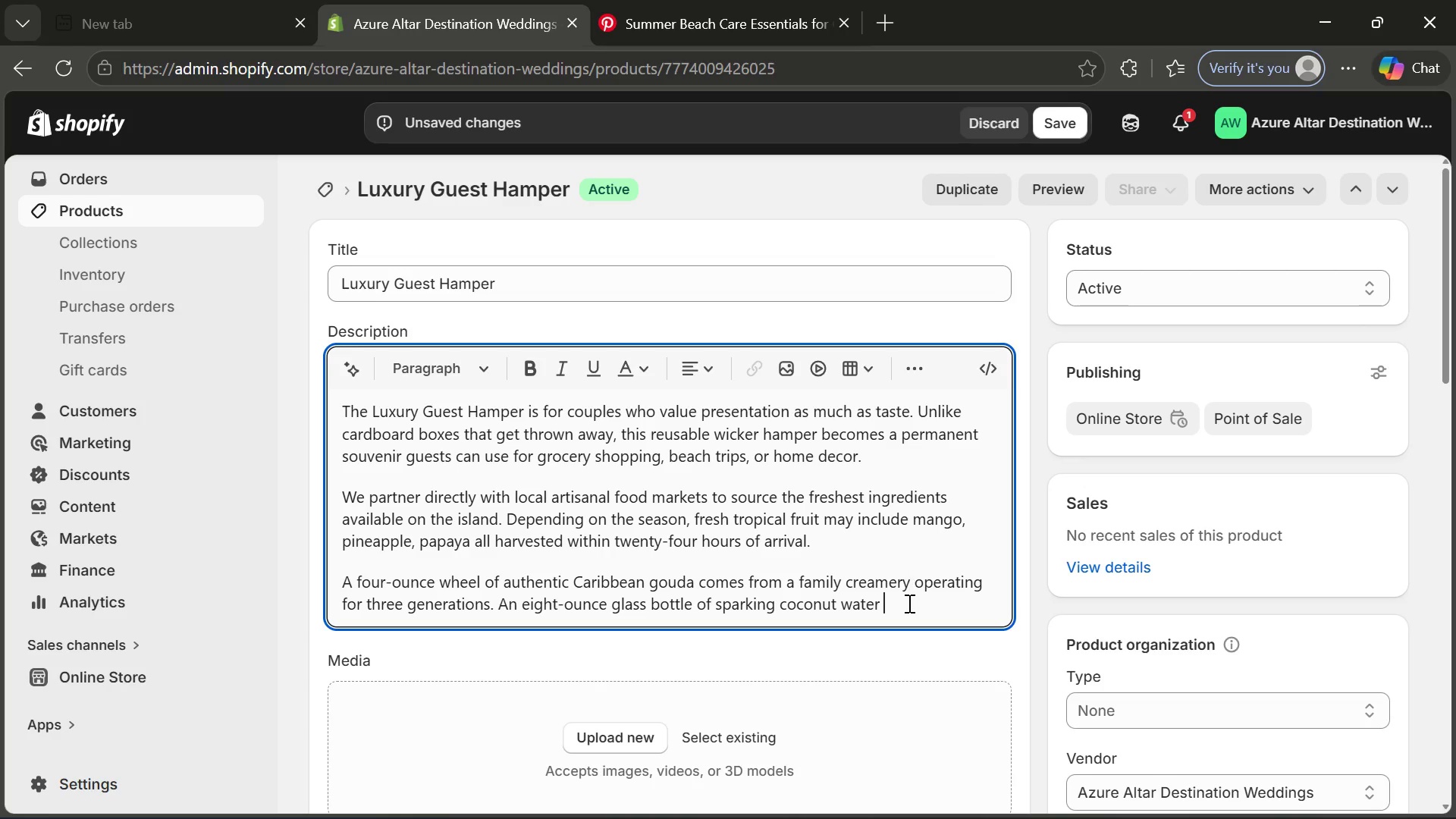 
left_click([908, 603])
 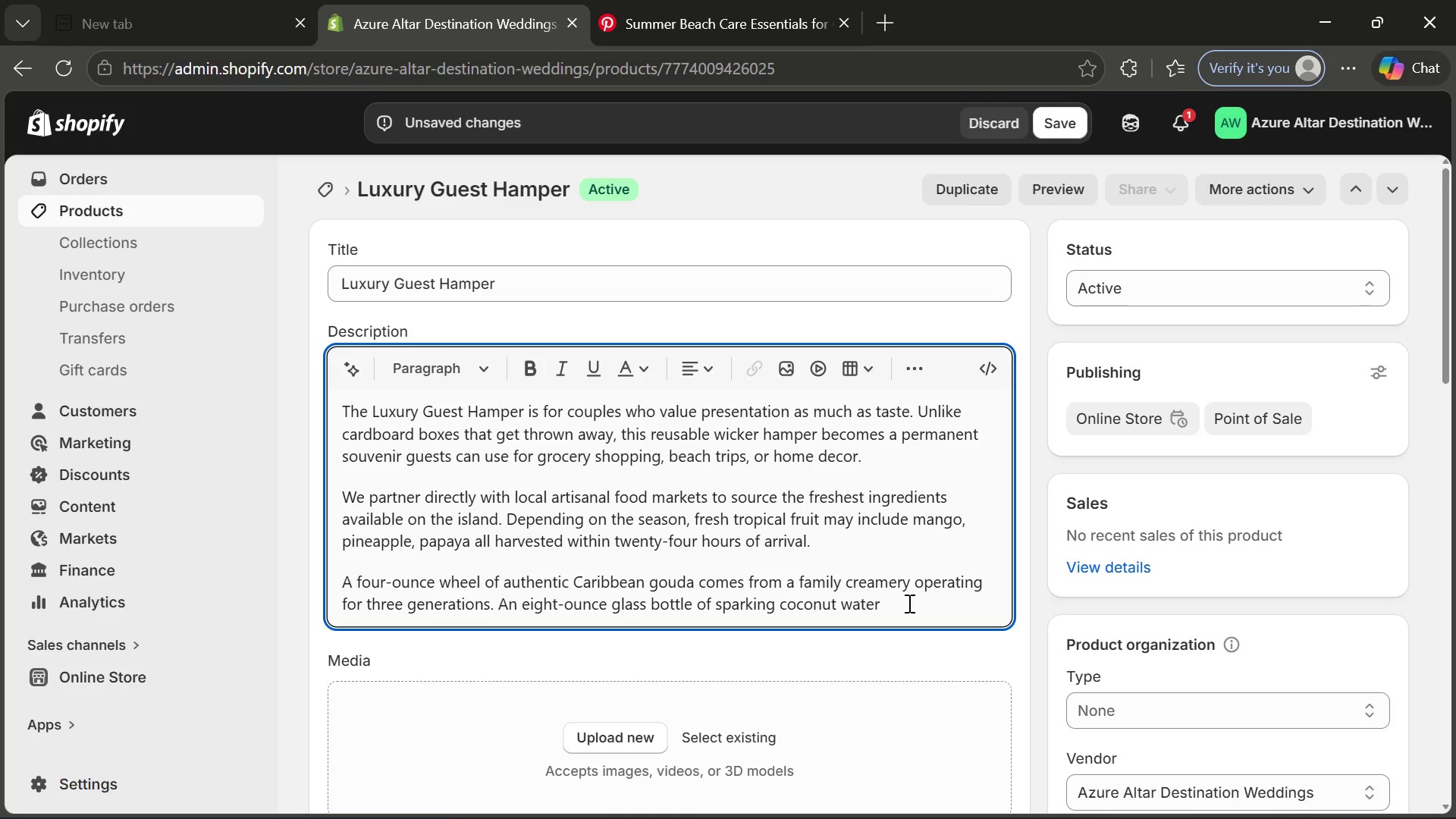 
wait(8.45)
 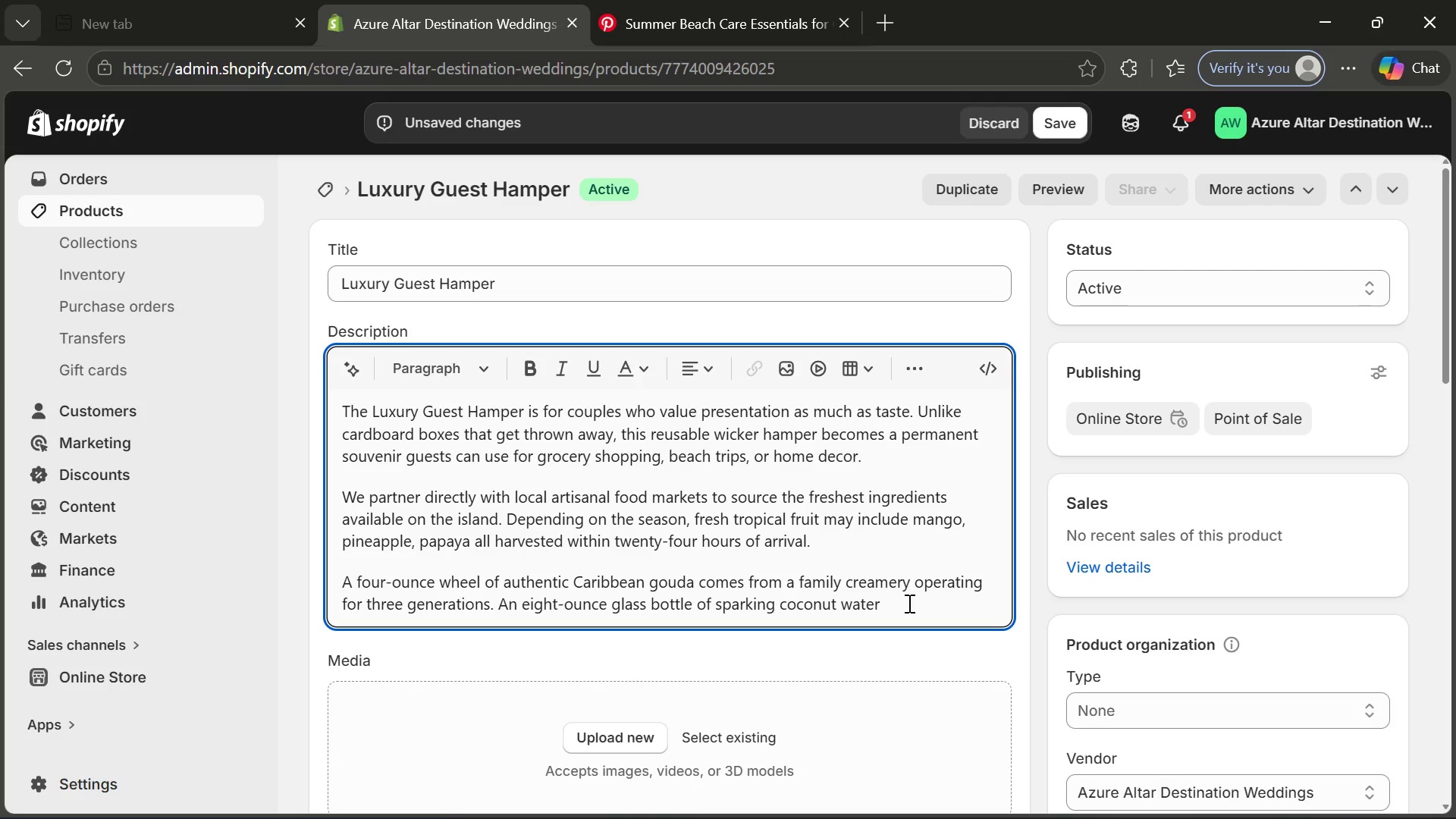 
type(containd)
key(Backspace)
type(s no plastic and no added sugar, just pi)
key(Backspace)
type(ure)
 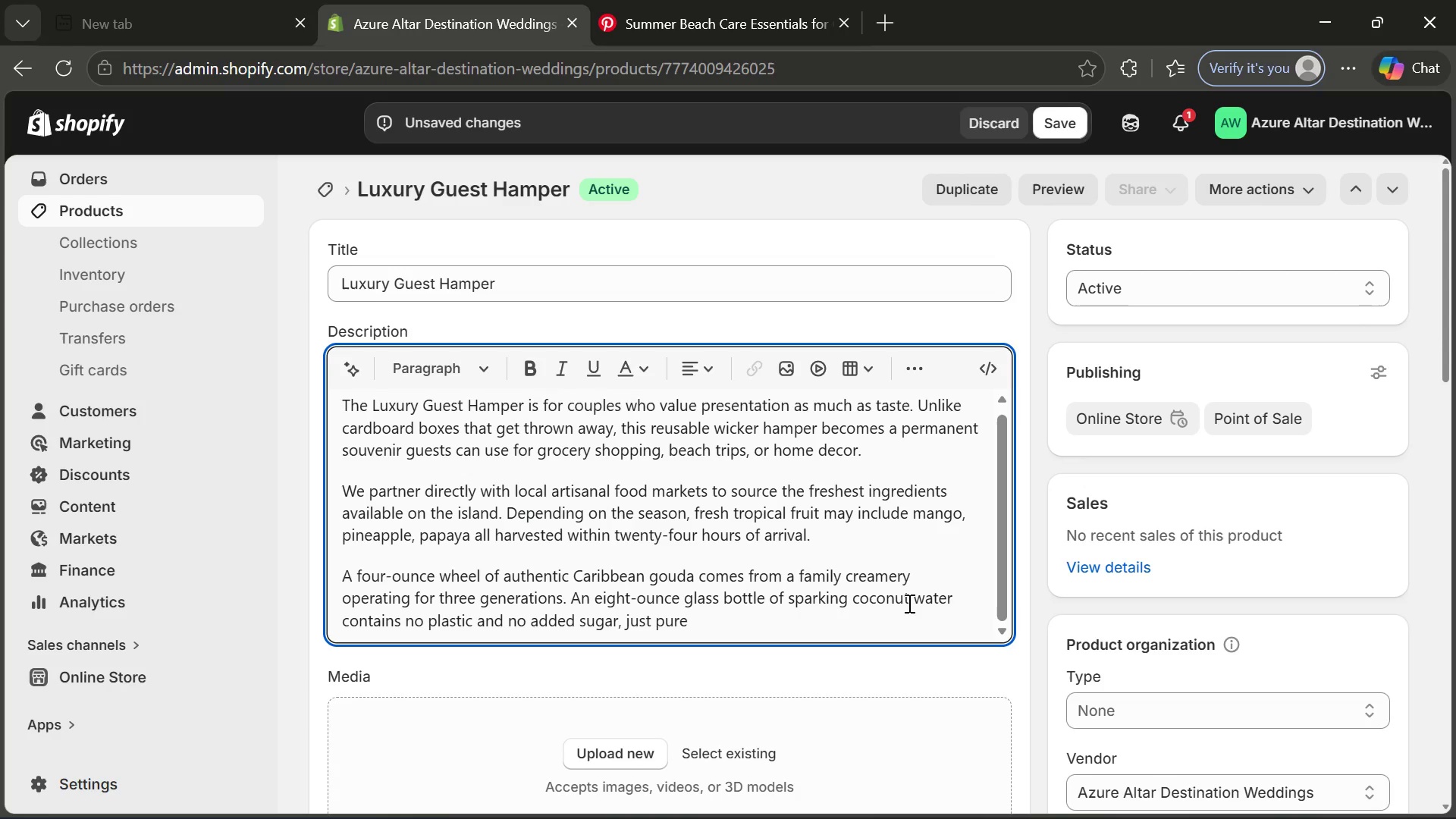 
type( refreshment. The hand0)
key(Backspace)
type(-rolled beeswax candle carries the scent o)
key(Backspace)
type(f)
key(Backspace)
type(of sea sak)
key(Backspace)
type(lt mixed with night-blooming jasminr=e)
key(Backspace)
key(Backspace)
key(Backspace)
type(e, creating an instant atmmo)
key(Backspace)
key(Backspace)
type(osphere of relac)
key(Backspace)
type(xation.)
 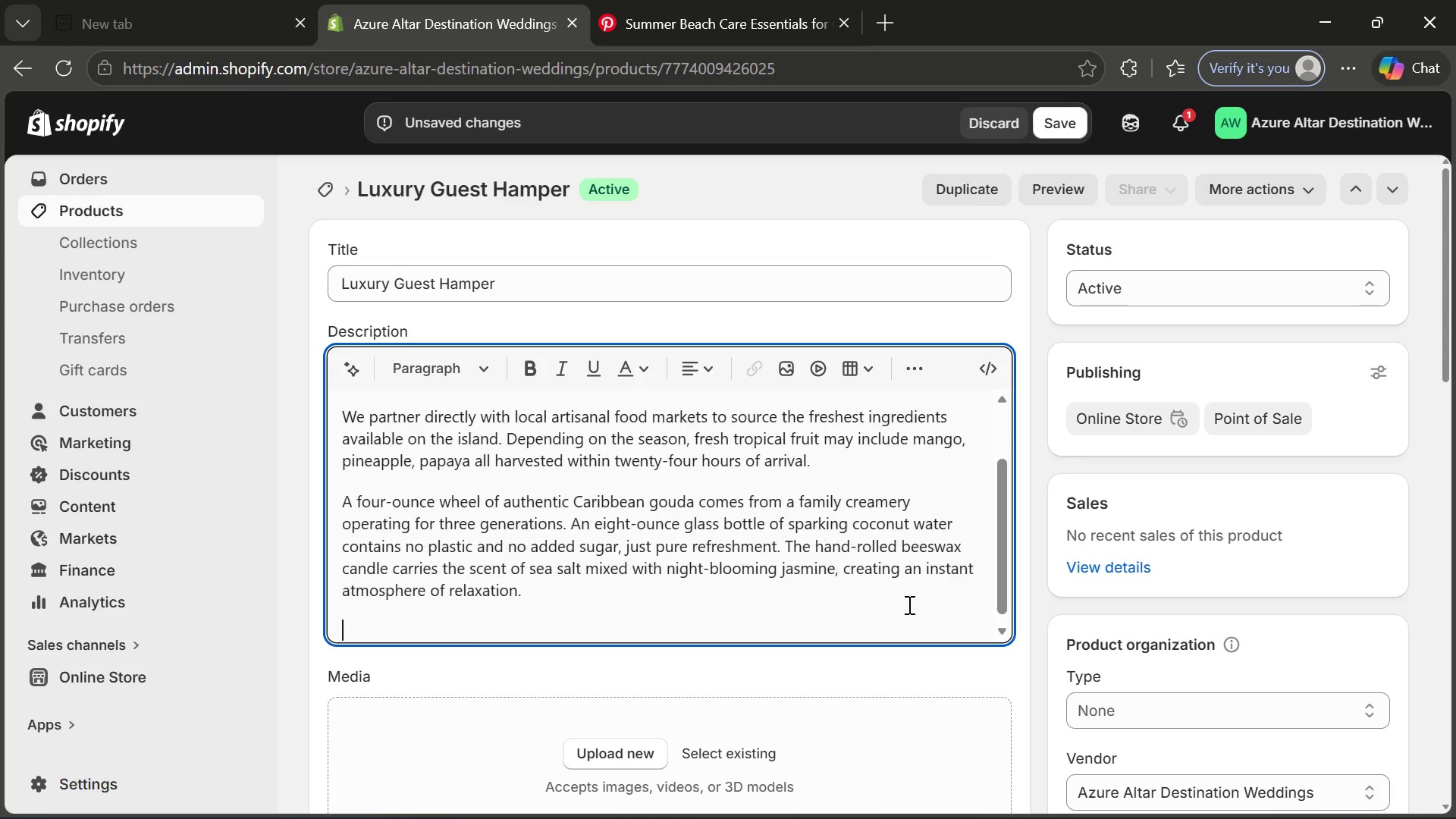 
key(Enter)
 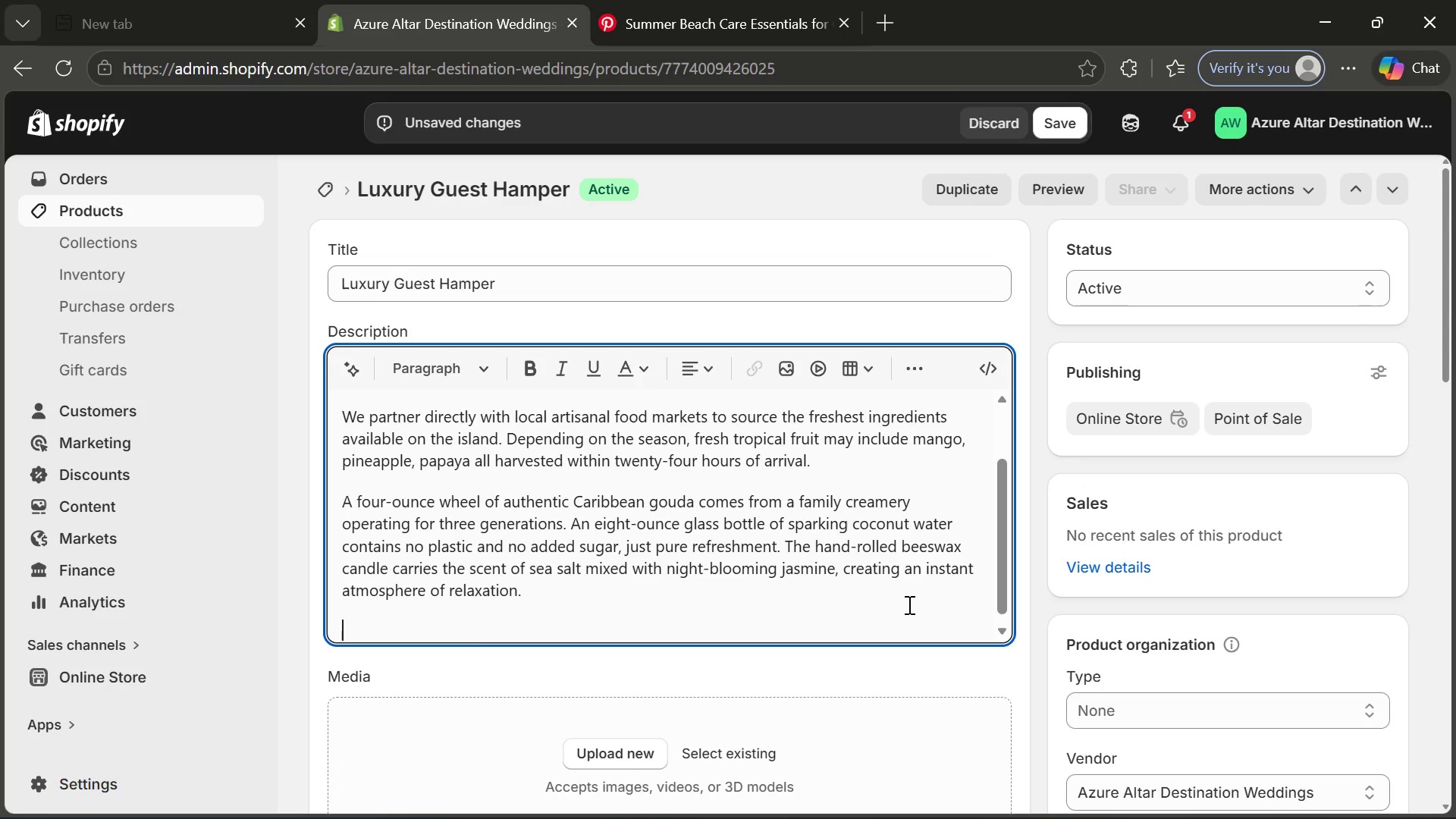 
type(Most import)
key(Tab)
type(lu)
key(Backspace)
type(y )
key(Backspace)
type(, a hand0)
key(Backspace)
type(-written calligraphy card addresses each guest by name, and hans)
key(Backspace)
type(dwritting matches)
 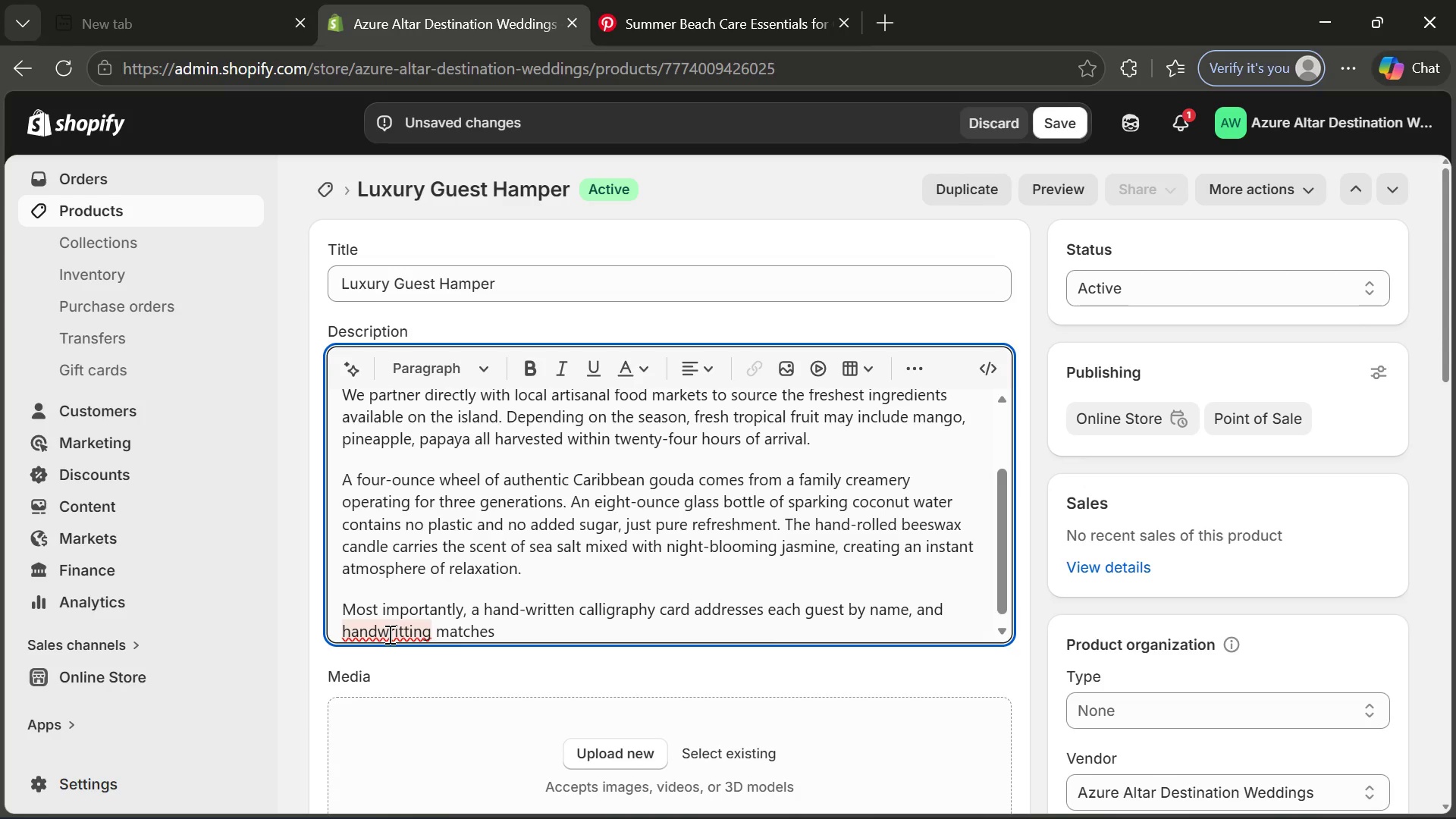 
left_click([388, 634])
 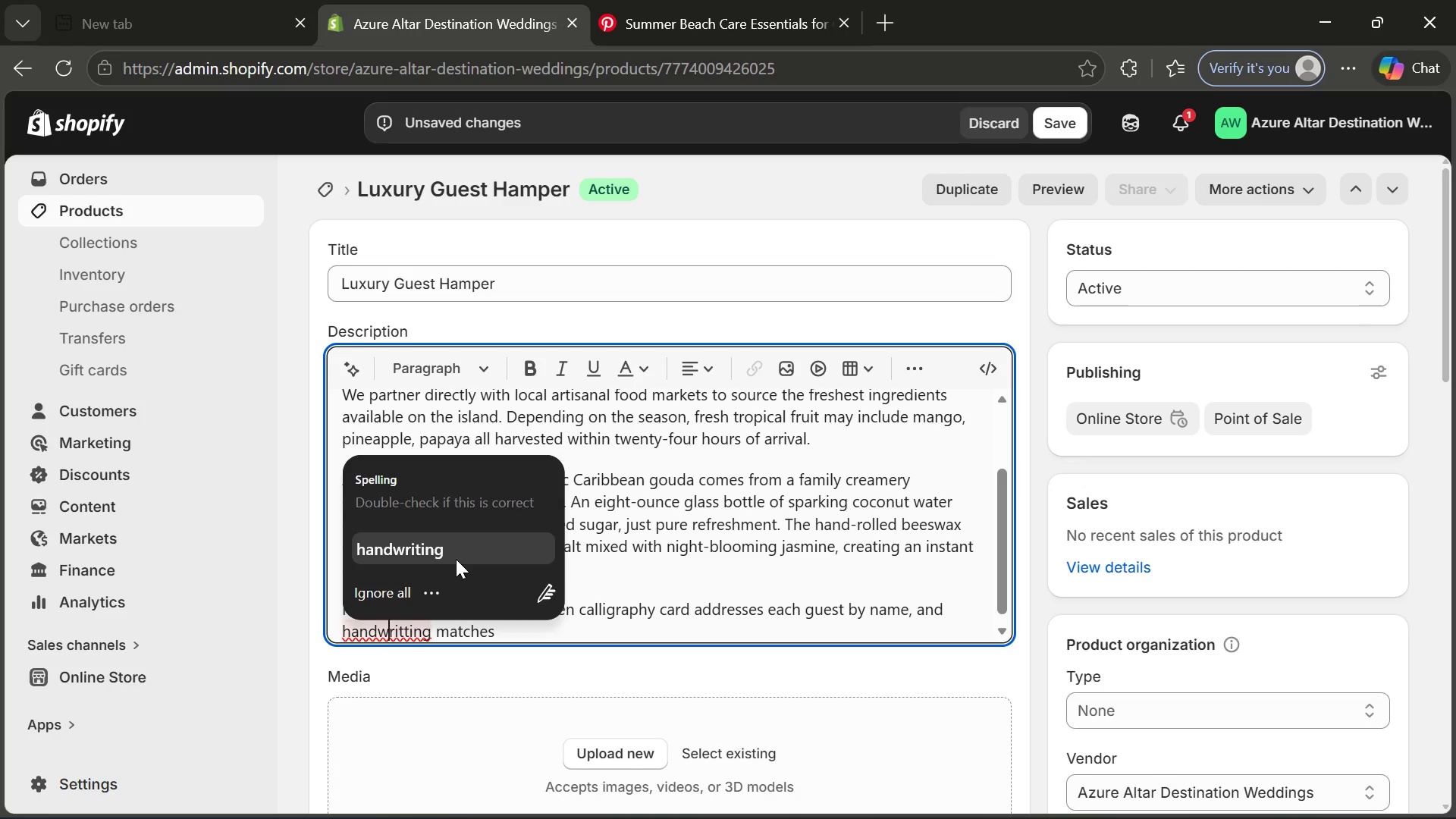 
left_click([456, 559])
 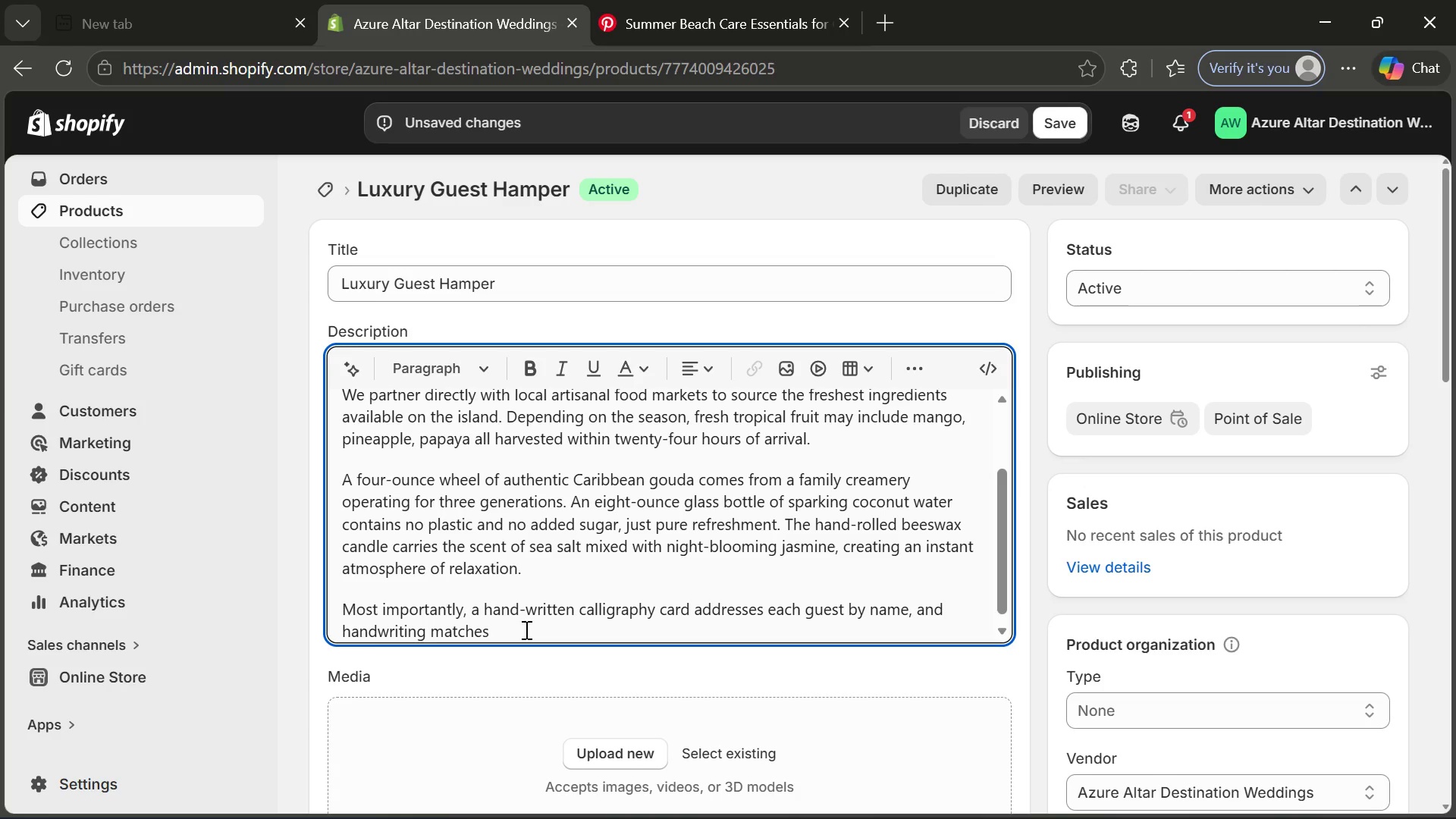 
left_click([525, 629])
 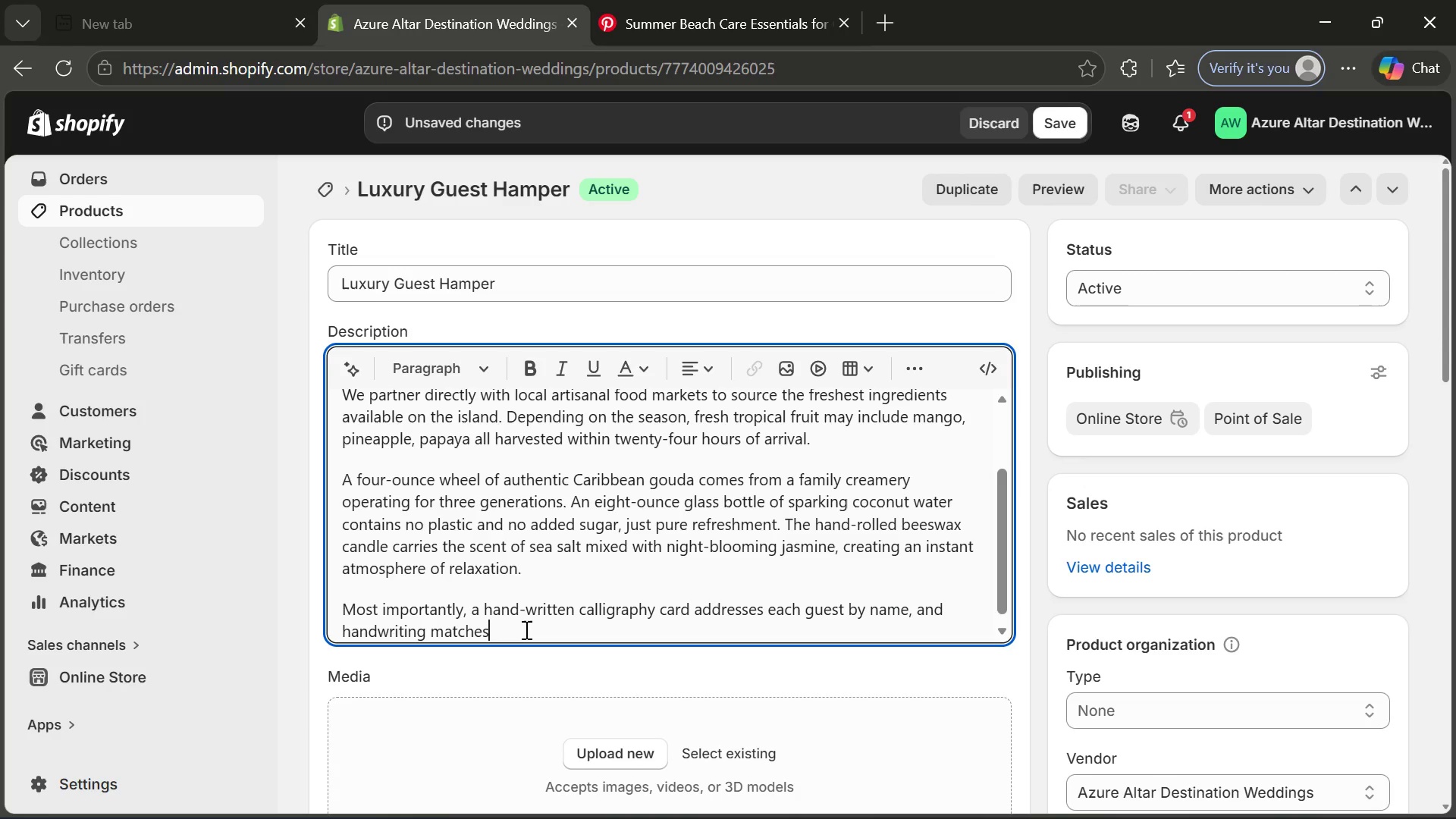 
type( the )
 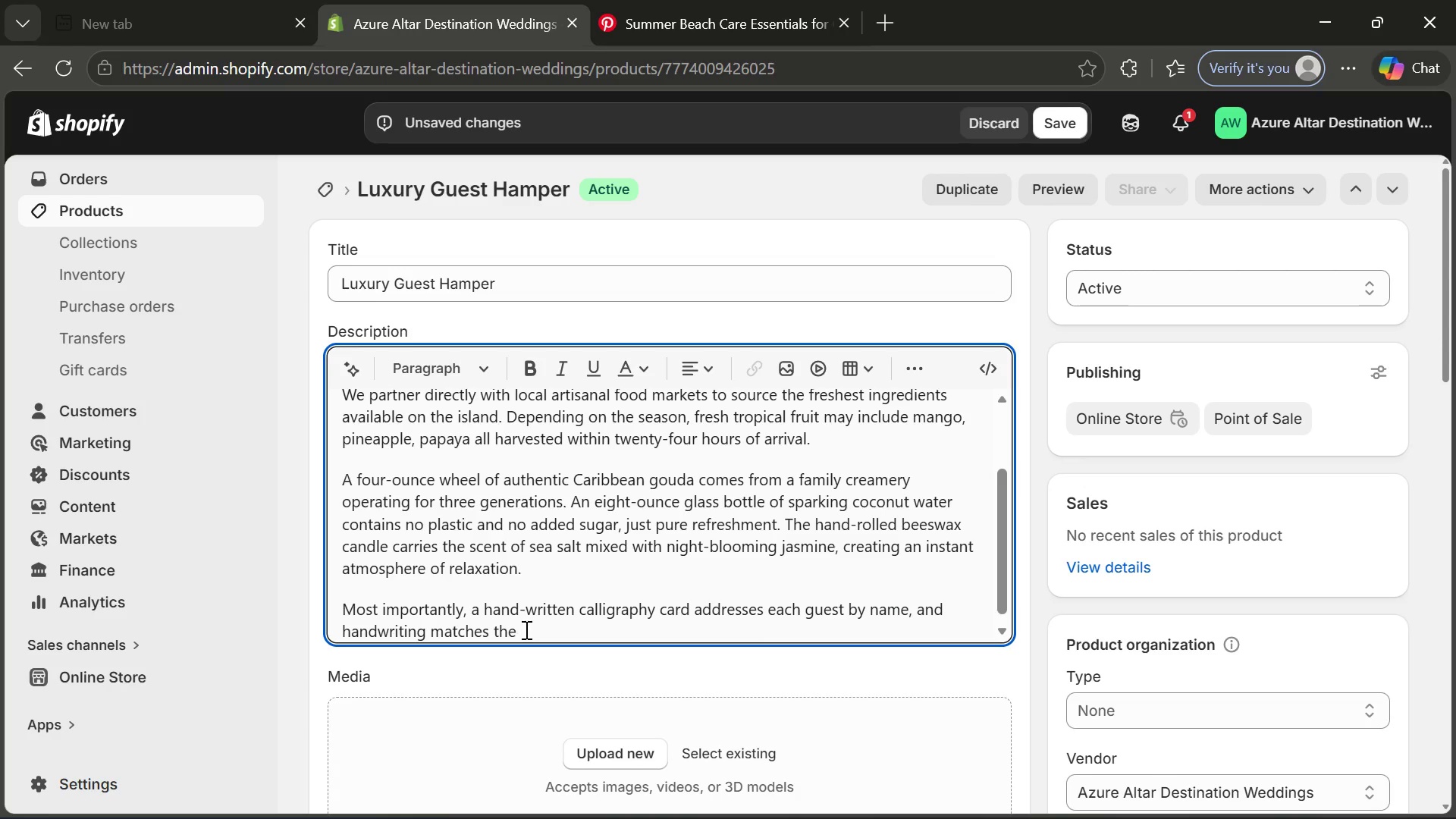 
type(couple's wedding invitation suite for a cohessive design)
 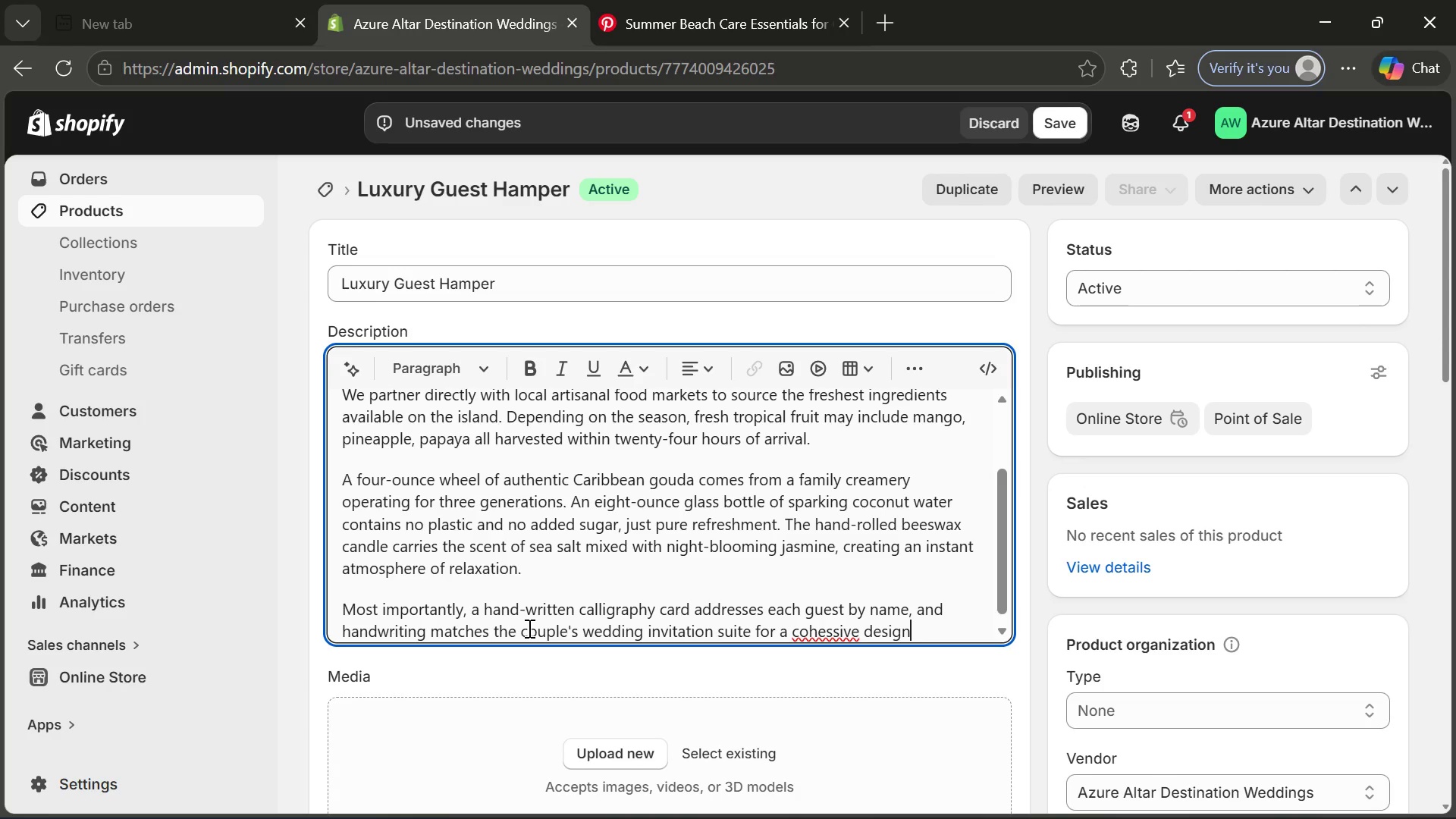 
type( languag. This hamper is perishable and requires)
 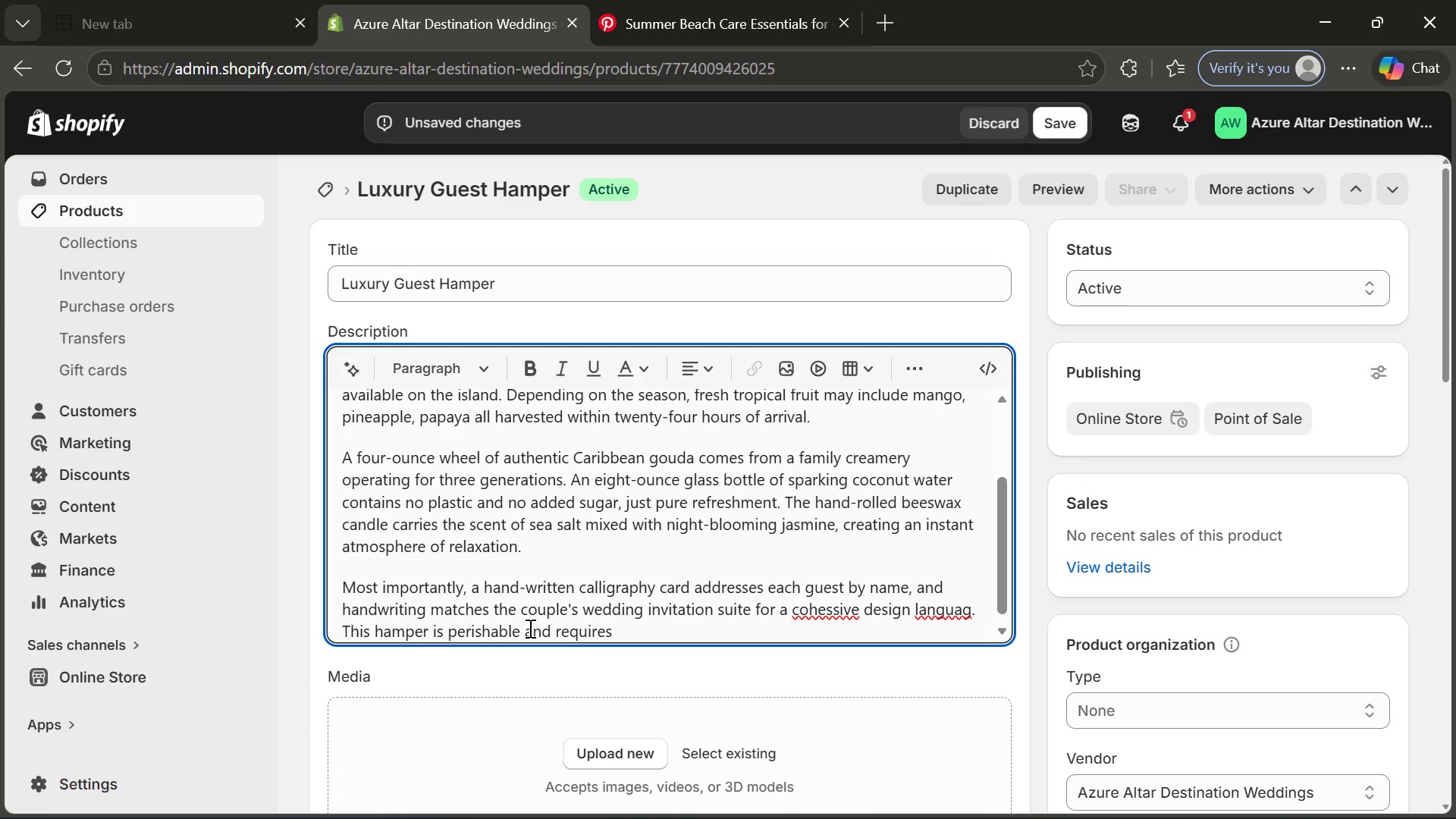 
type( in-room delivery by ten AM on arrival day.)
 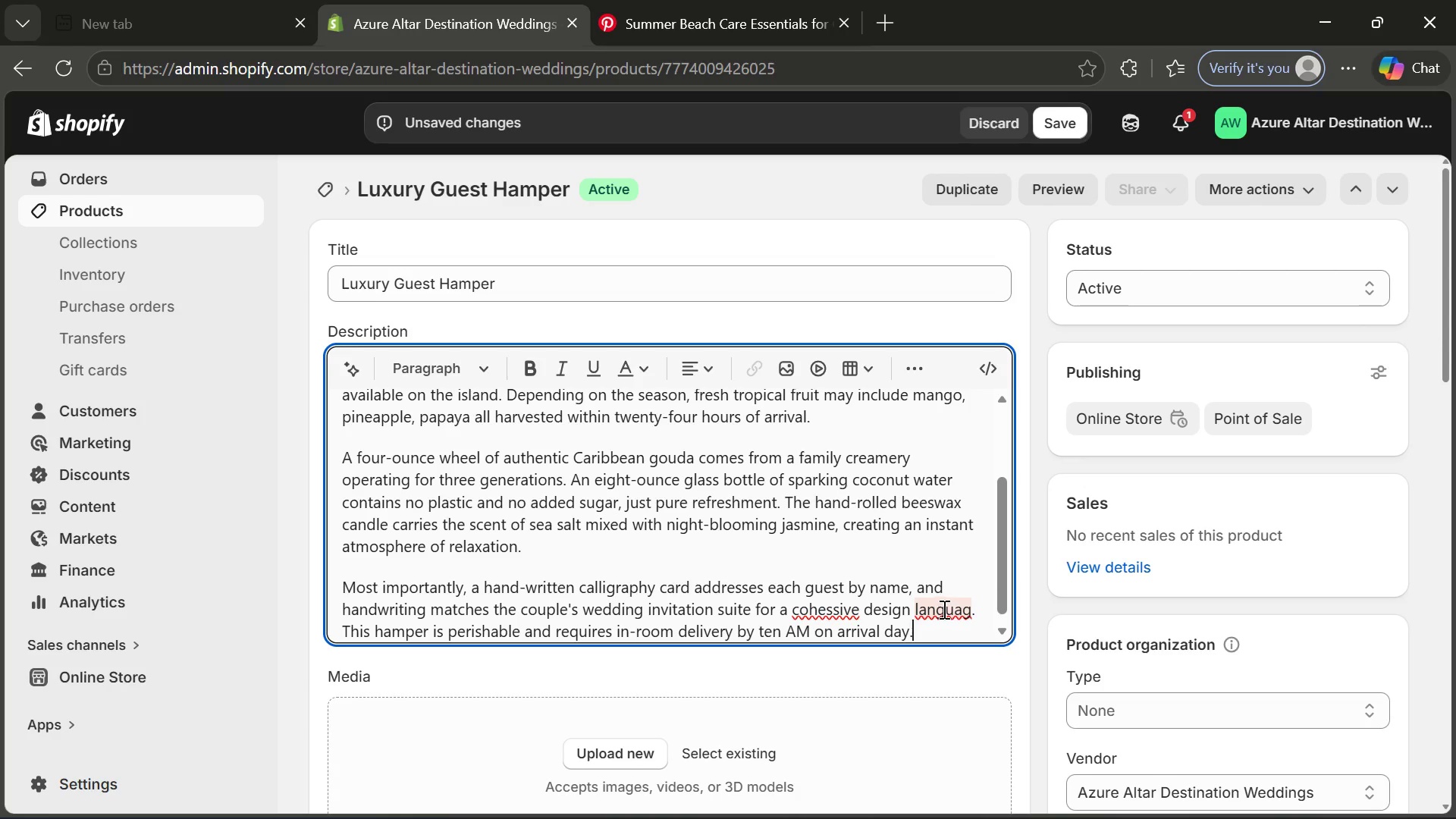 
left_click([944, 609])
 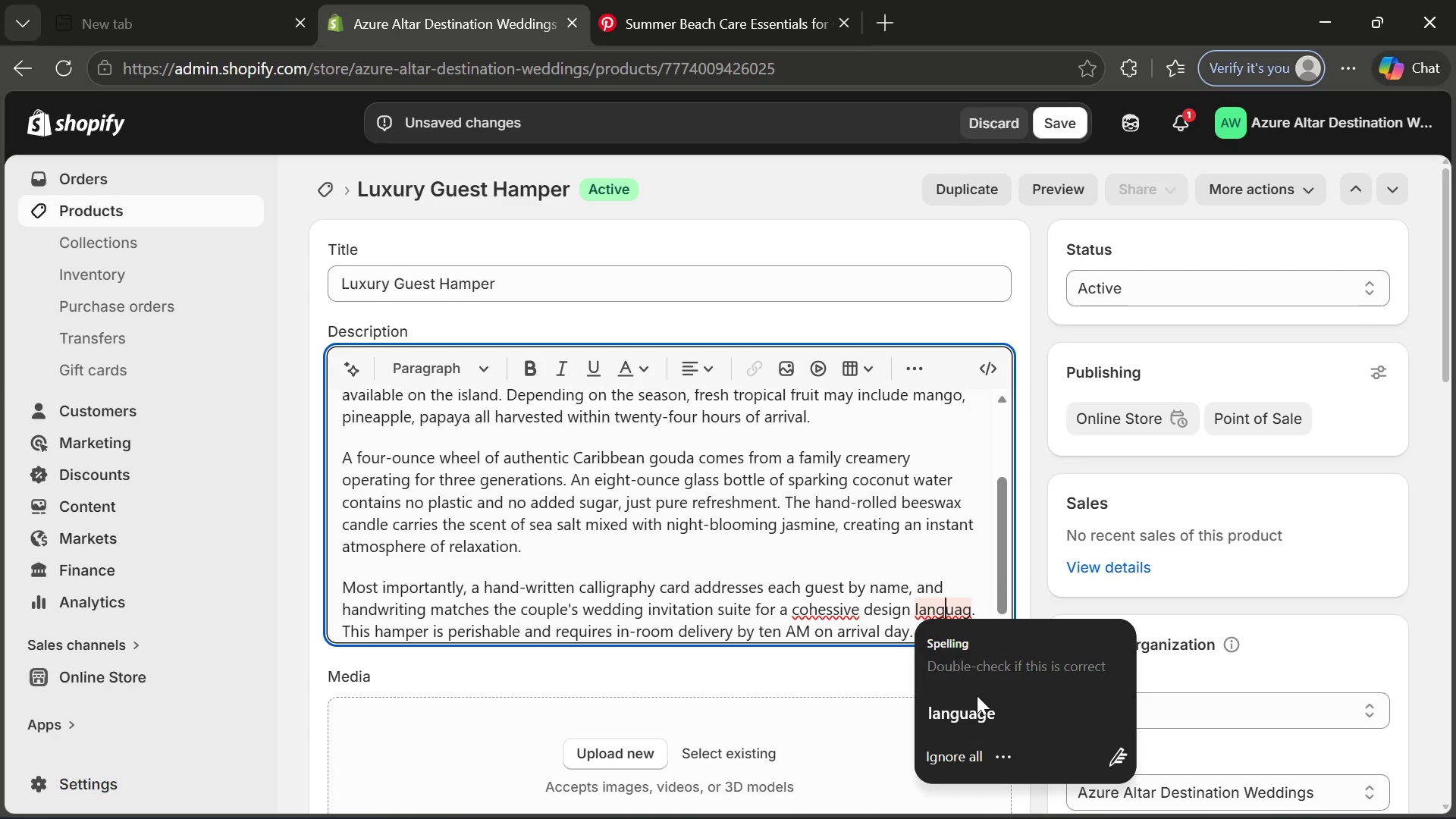 
left_click([977, 695])
 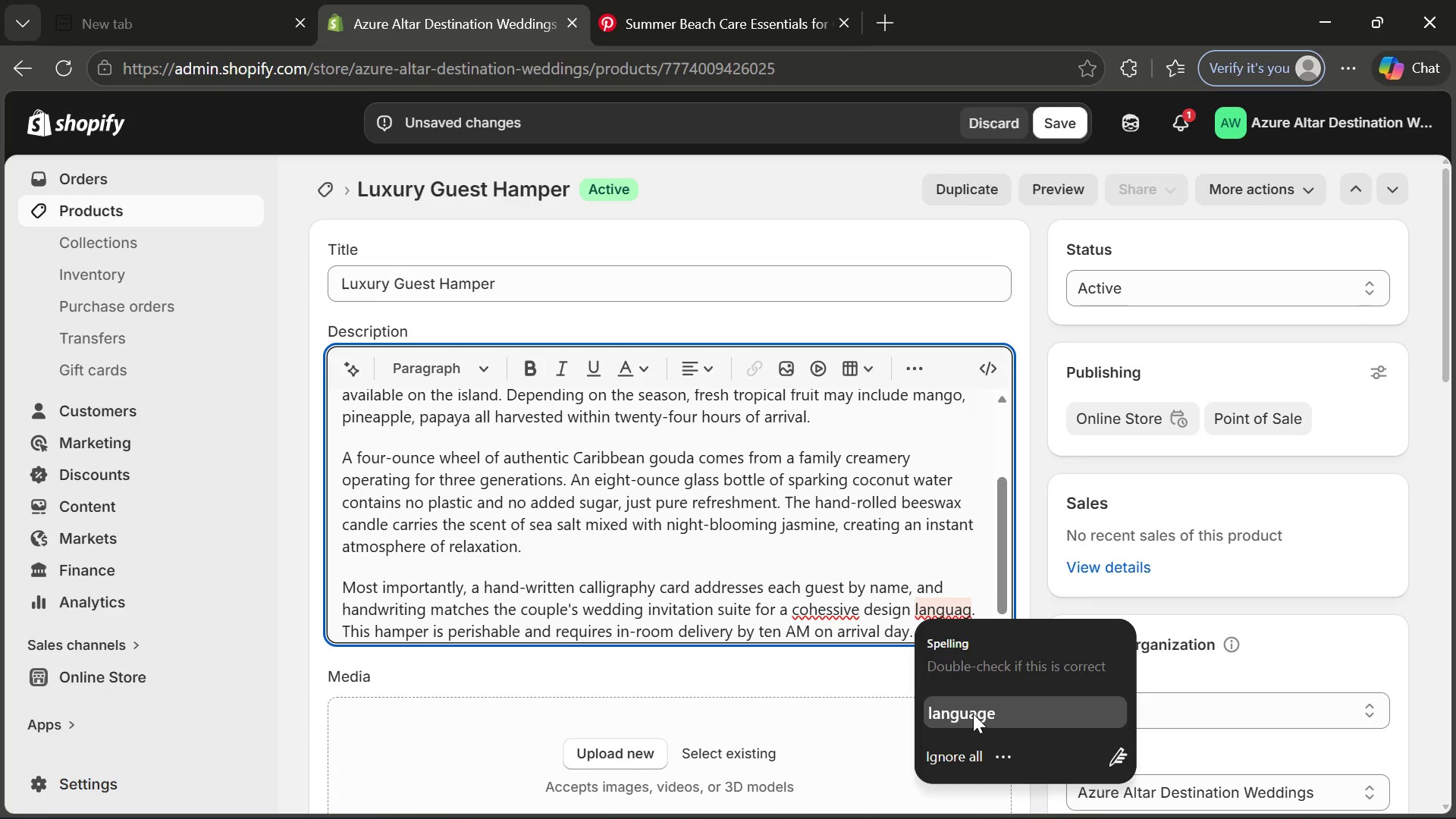 
left_click([973, 714])
 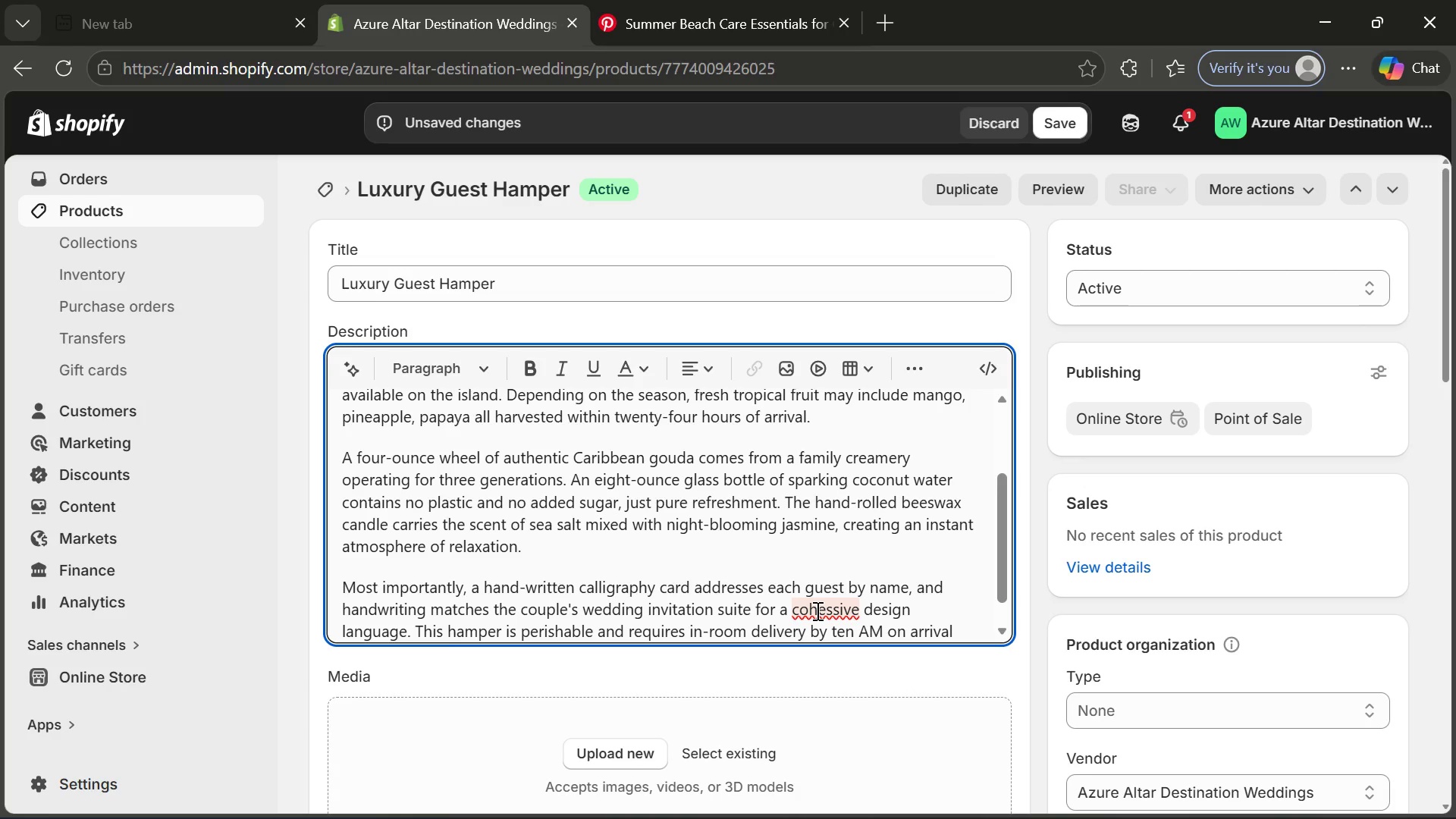 
left_click([816, 610])
 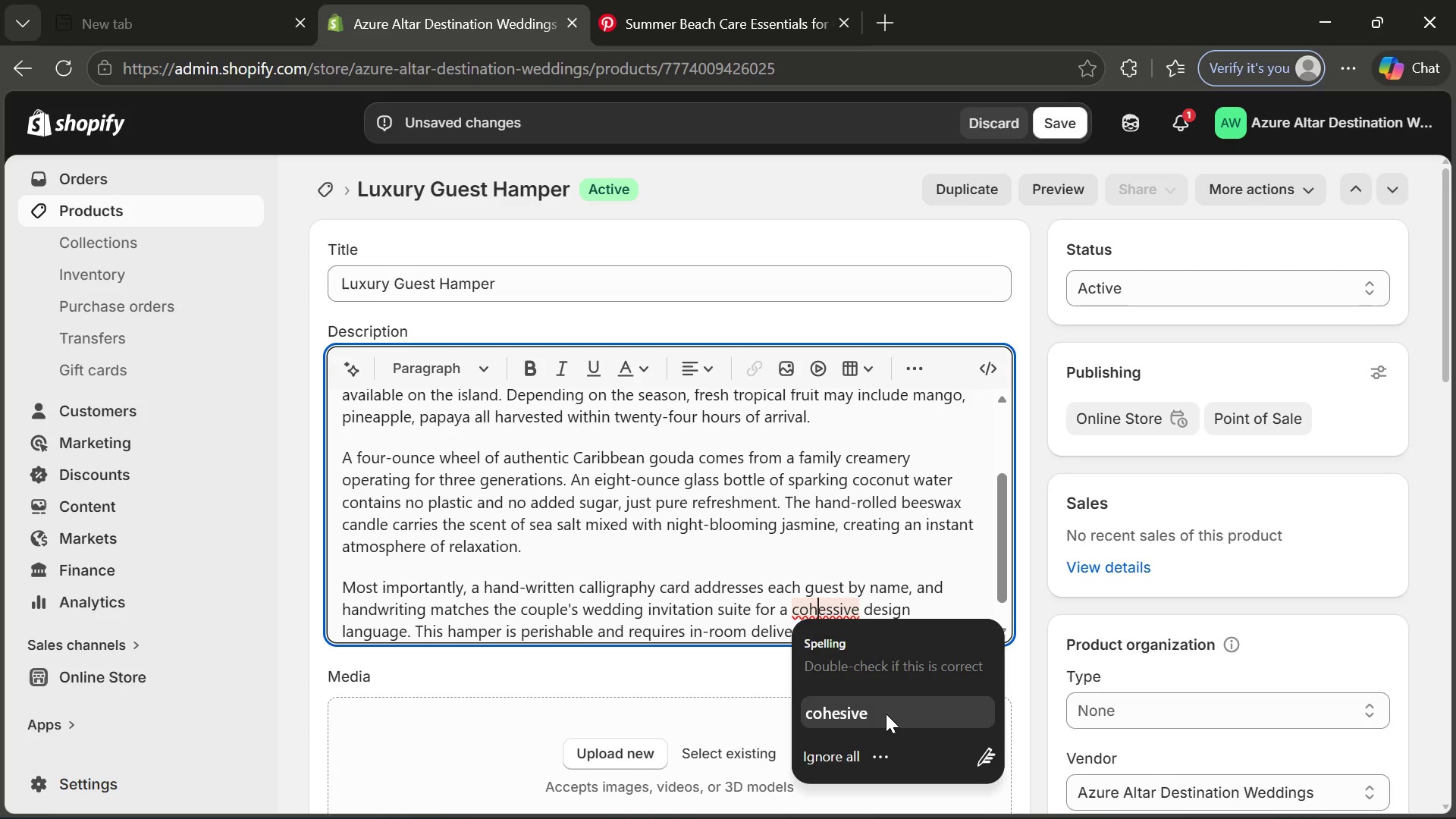 
left_click([886, 714])
 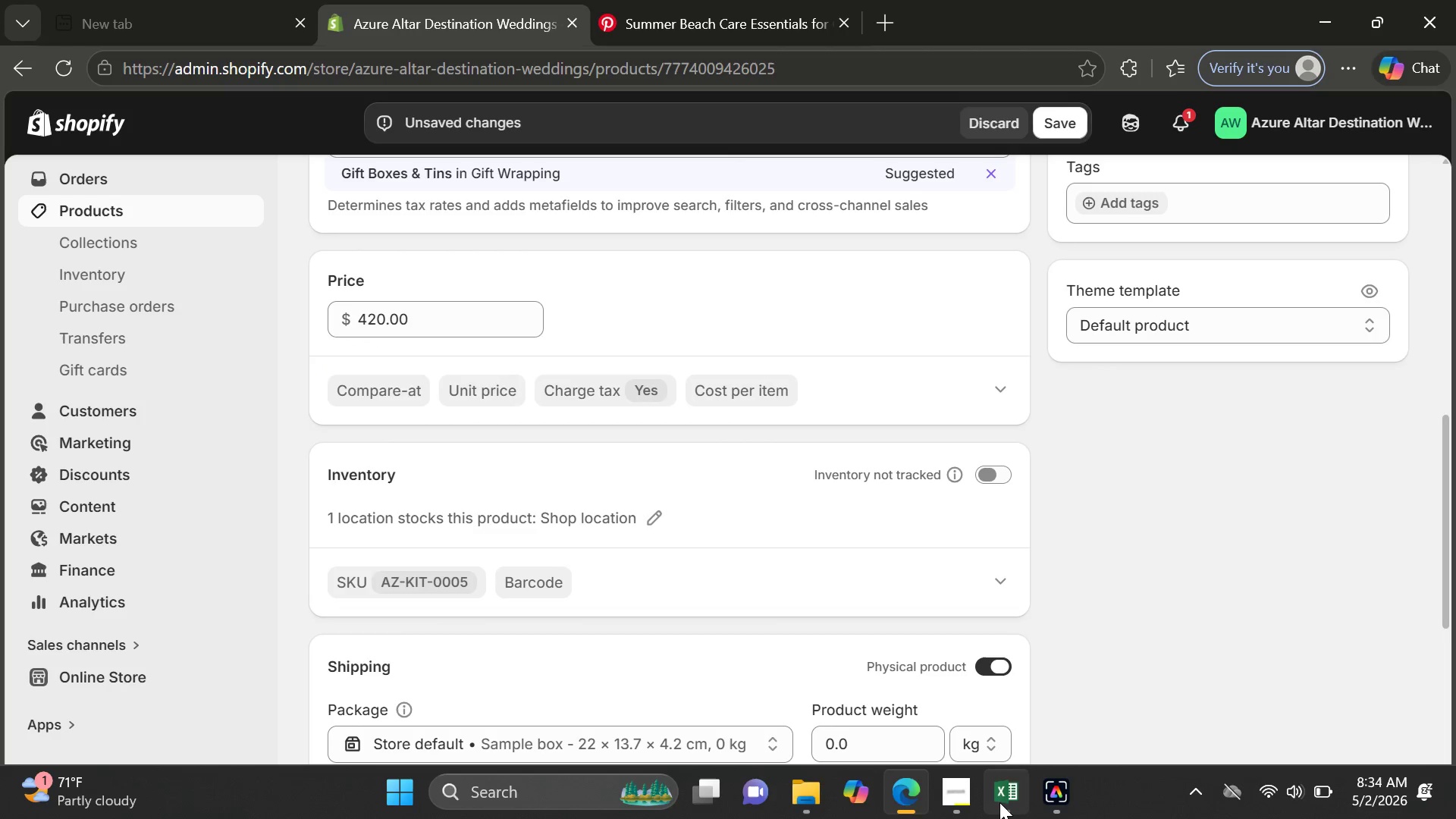 
wait(5.5)
 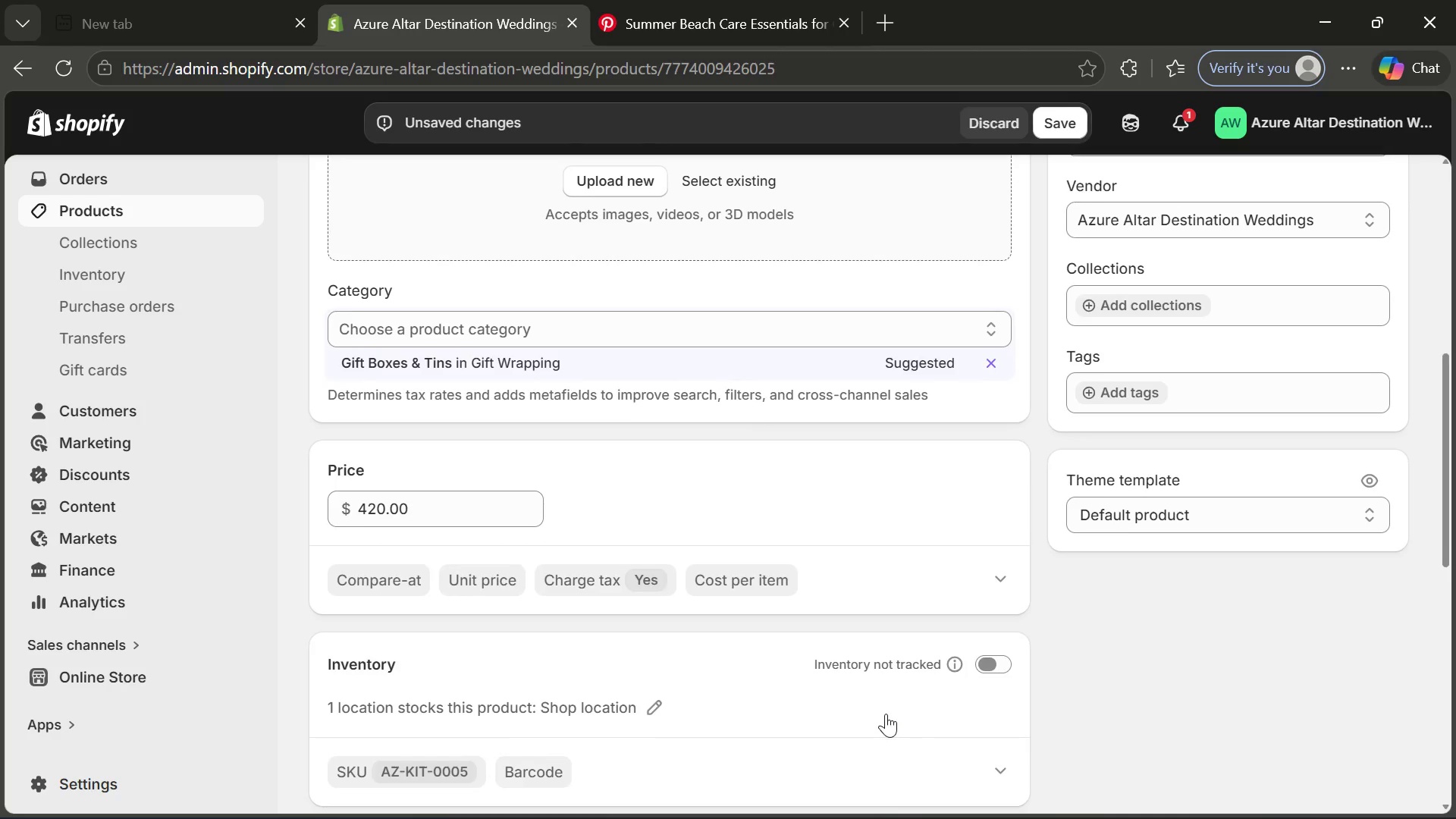 
left_click([1003, 799])
 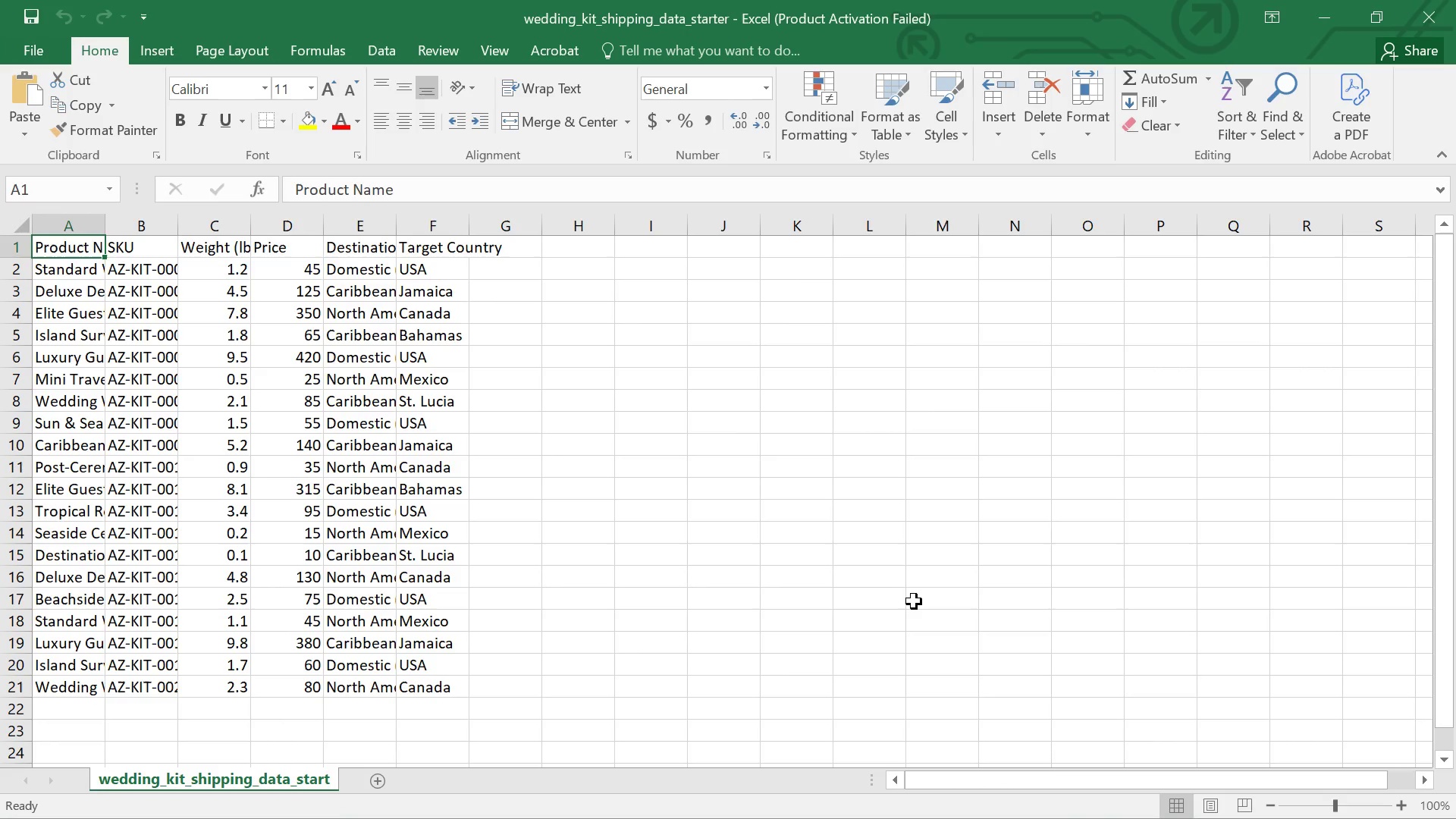 
wait(11.78)
 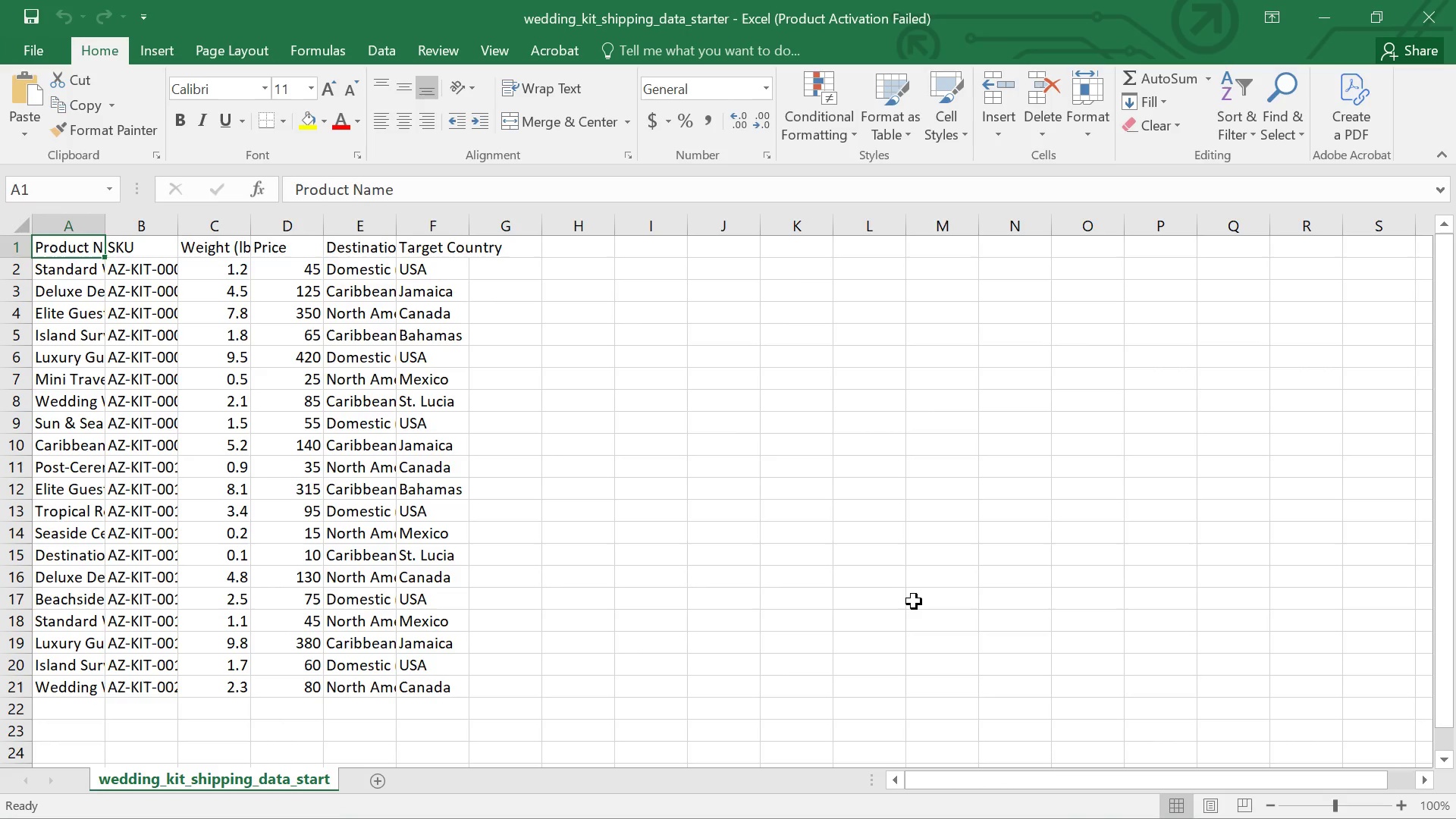 
left_click([919, 802])
 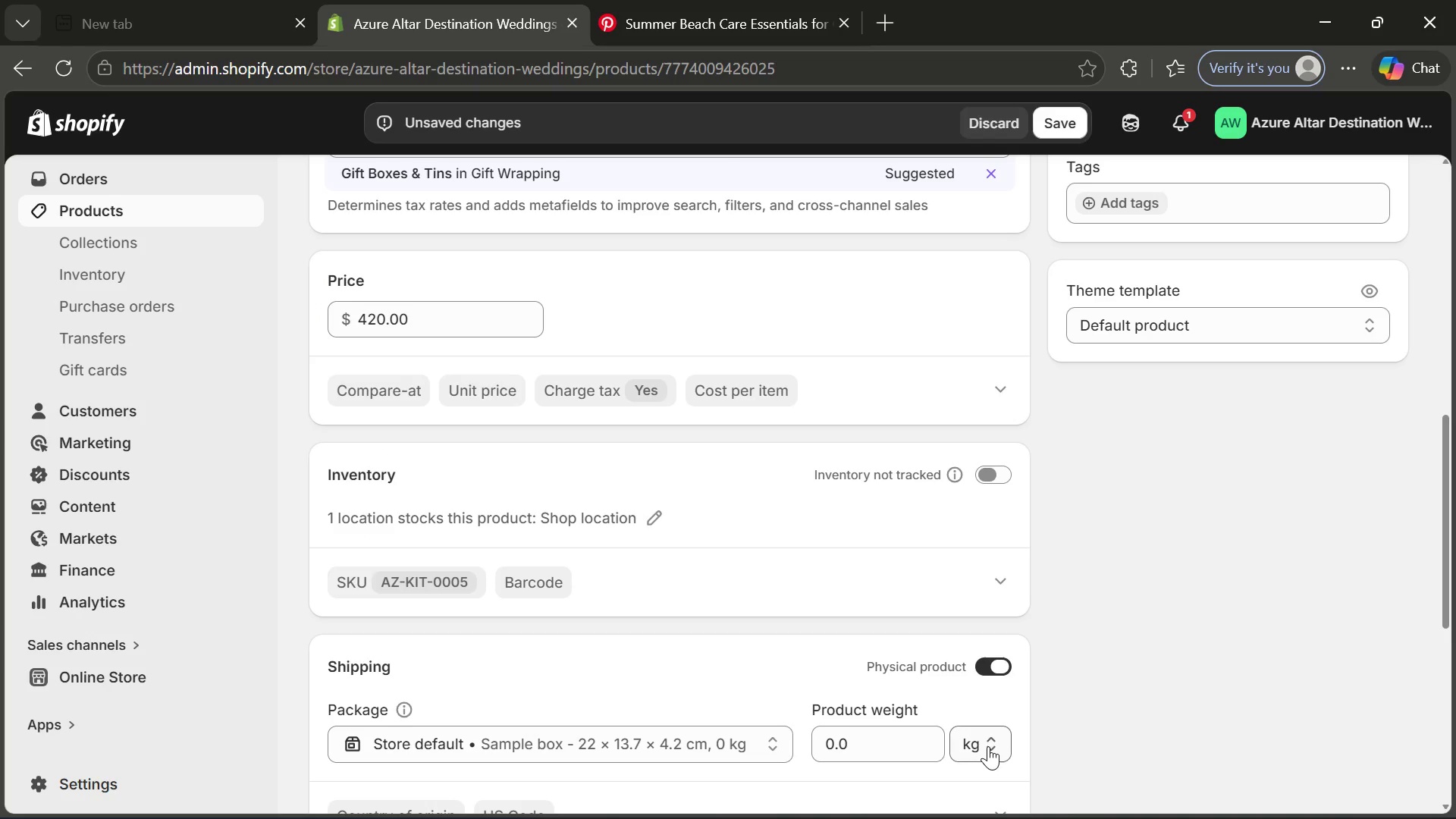 
left_click([990, 746])
 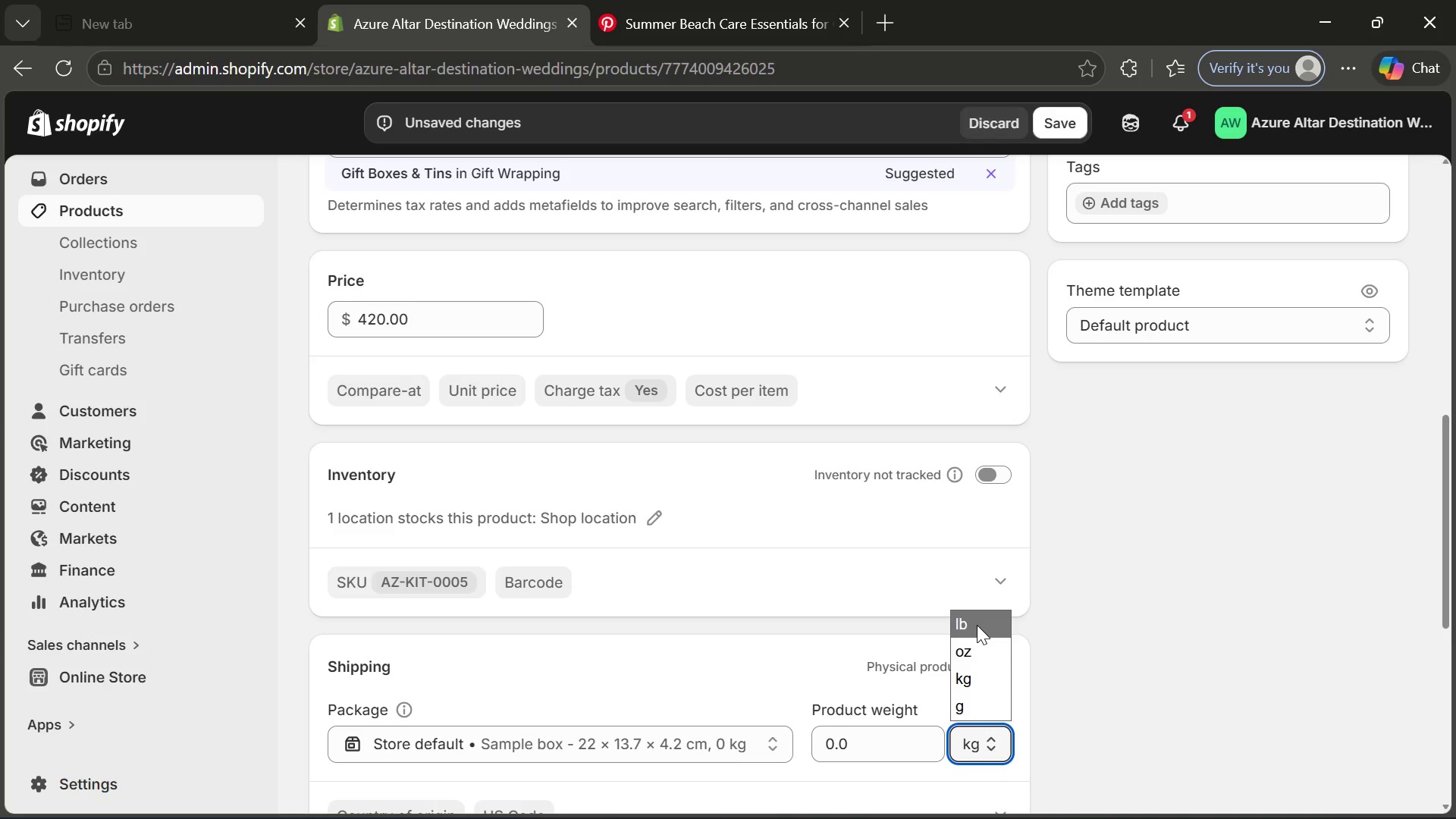 
left_click([977, 625])
 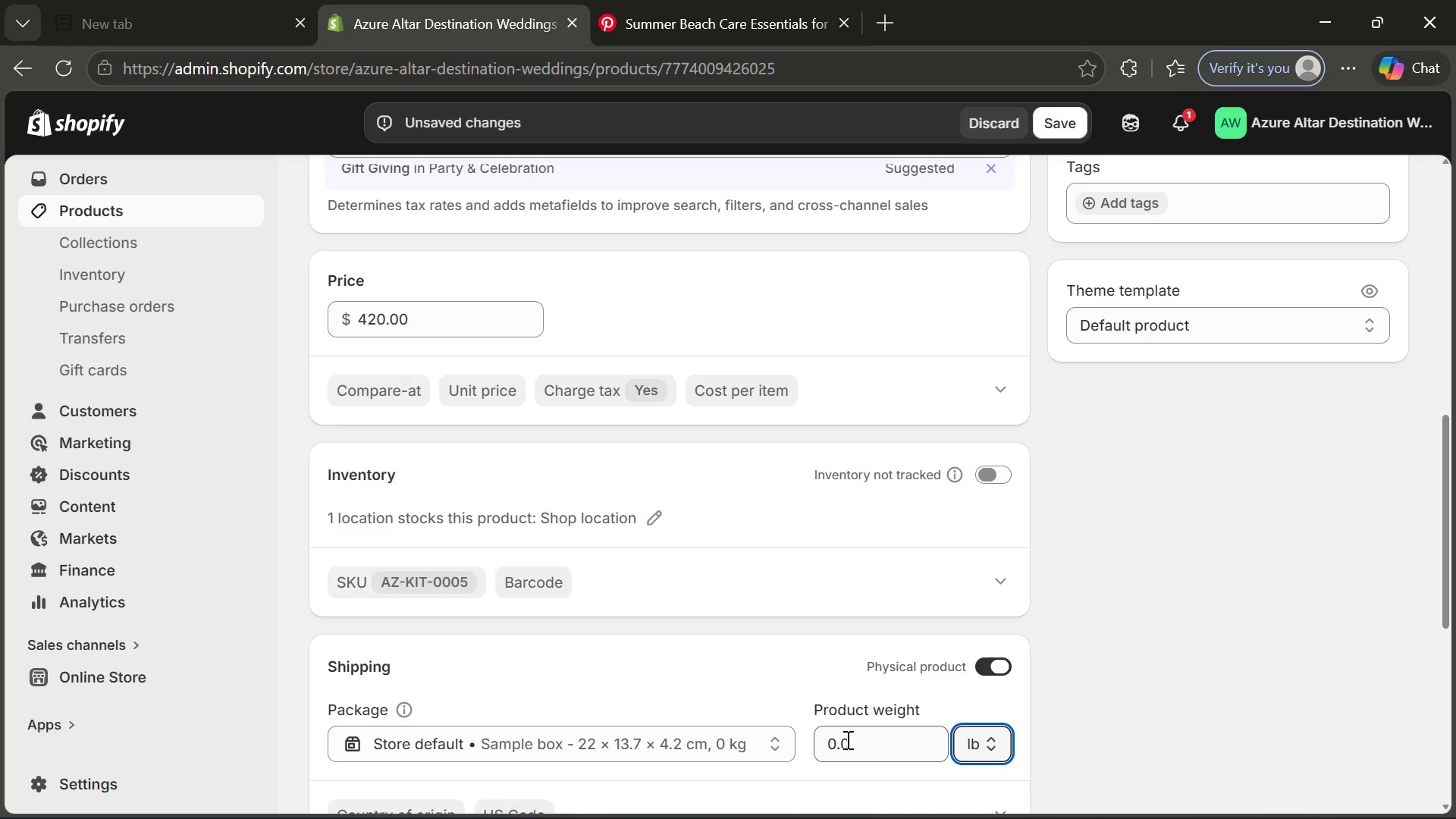 
left_click_drag(start_coordinate=[846, 739], to_coordinate=[792, 742])
 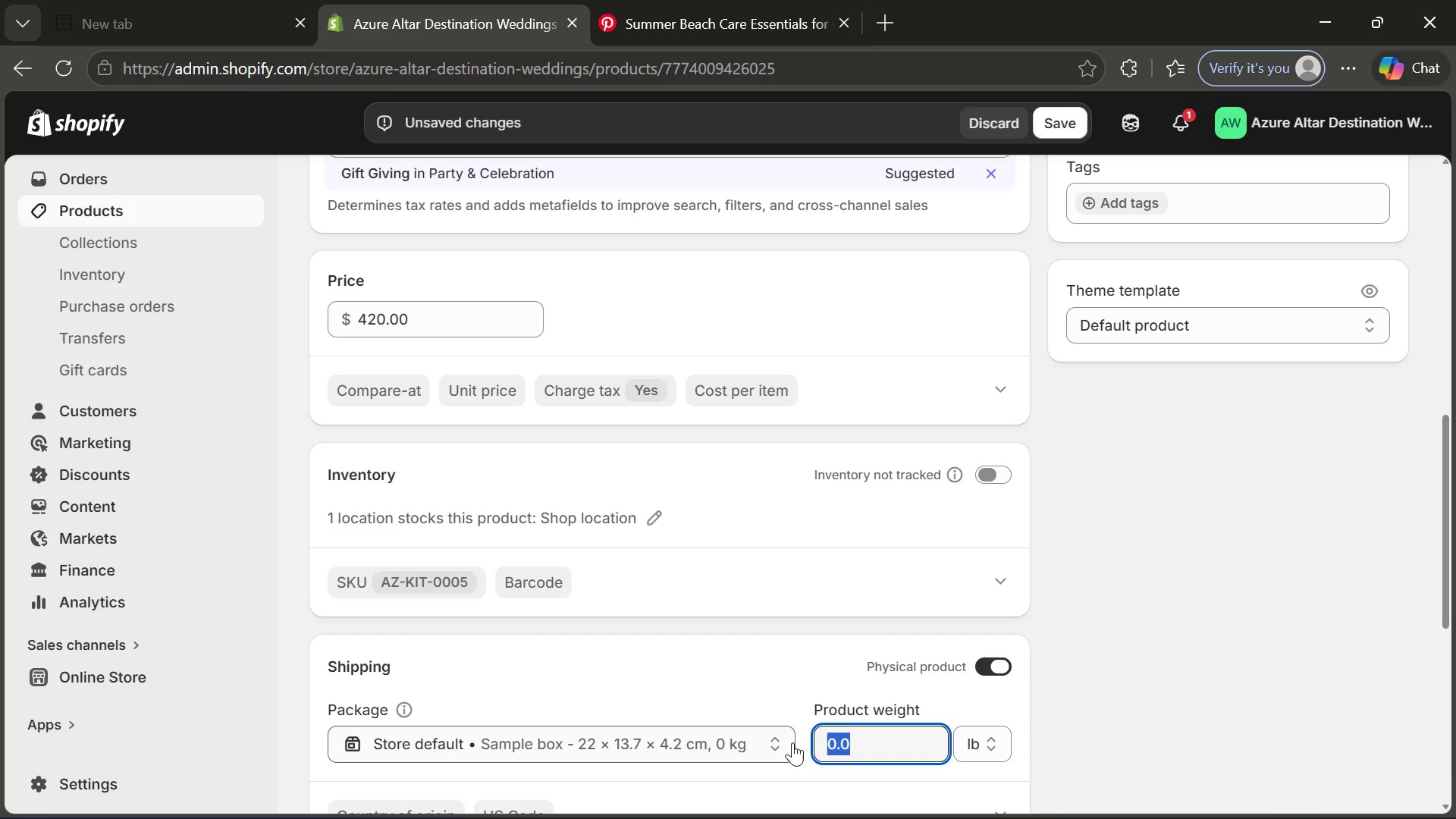 
key(9)
 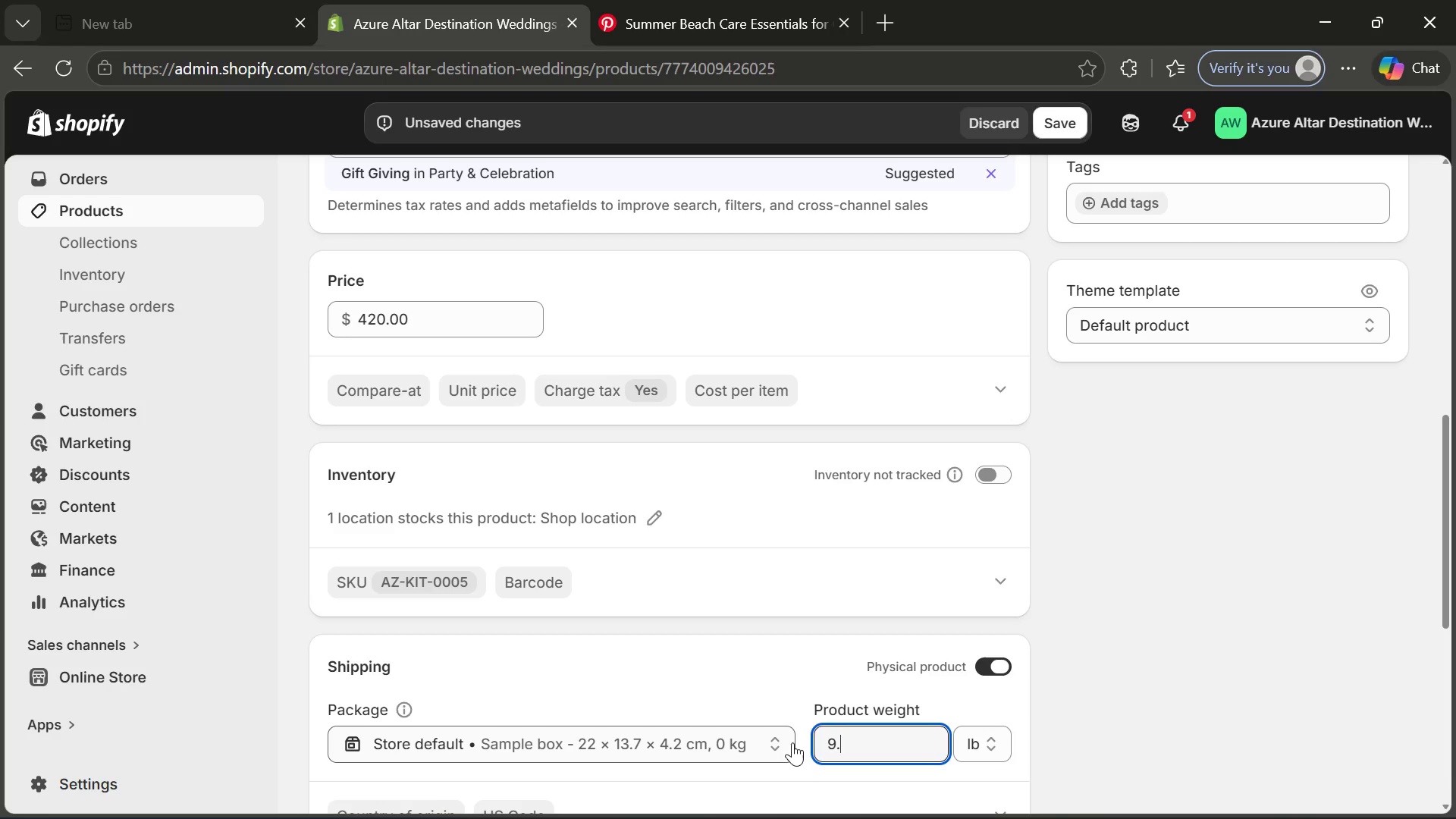 
key(Period)
 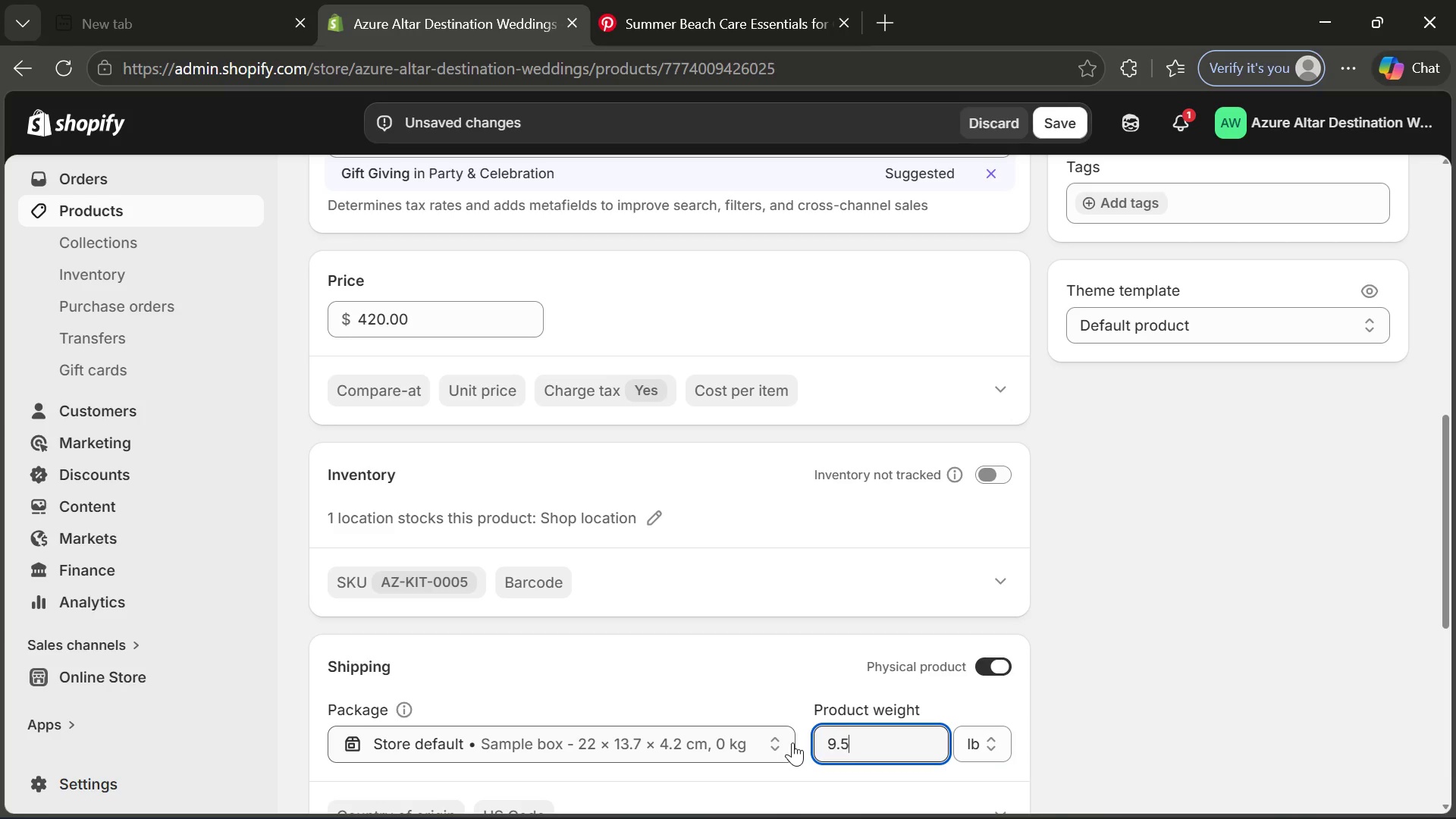 
key(5)
 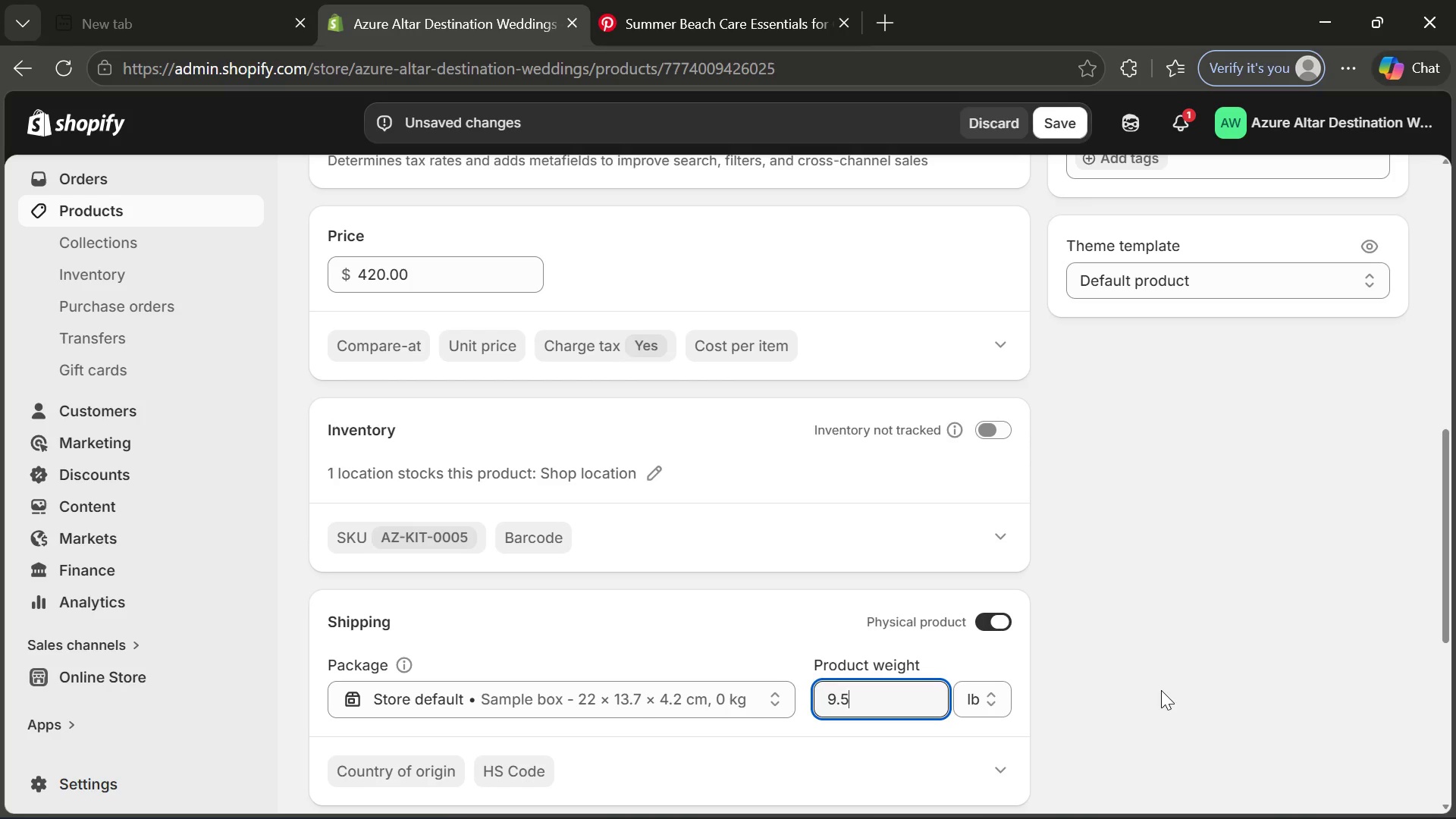 
wait(13.38)
 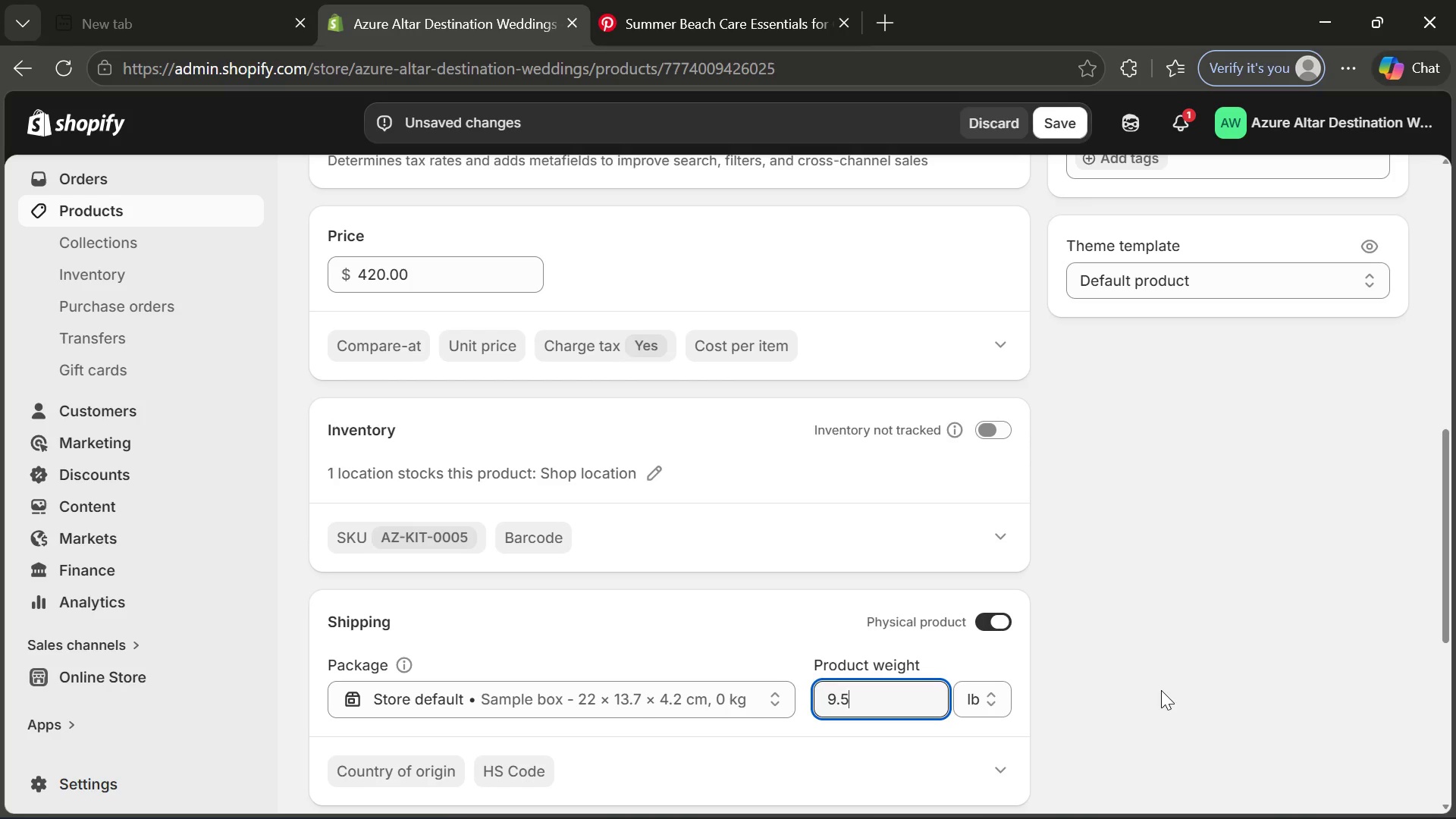 
left_click([999, 534])
 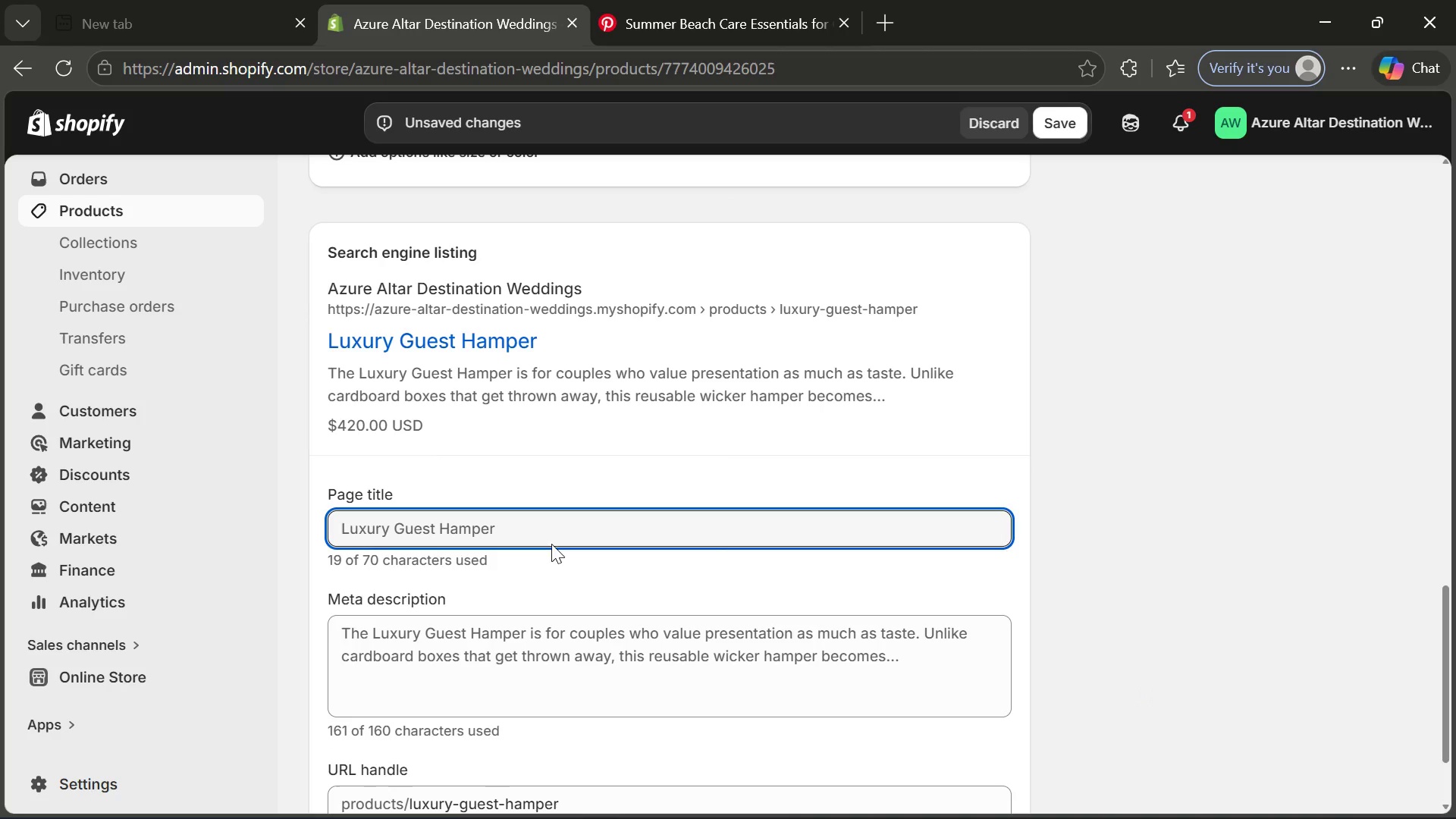 
left_click([562, 526])
 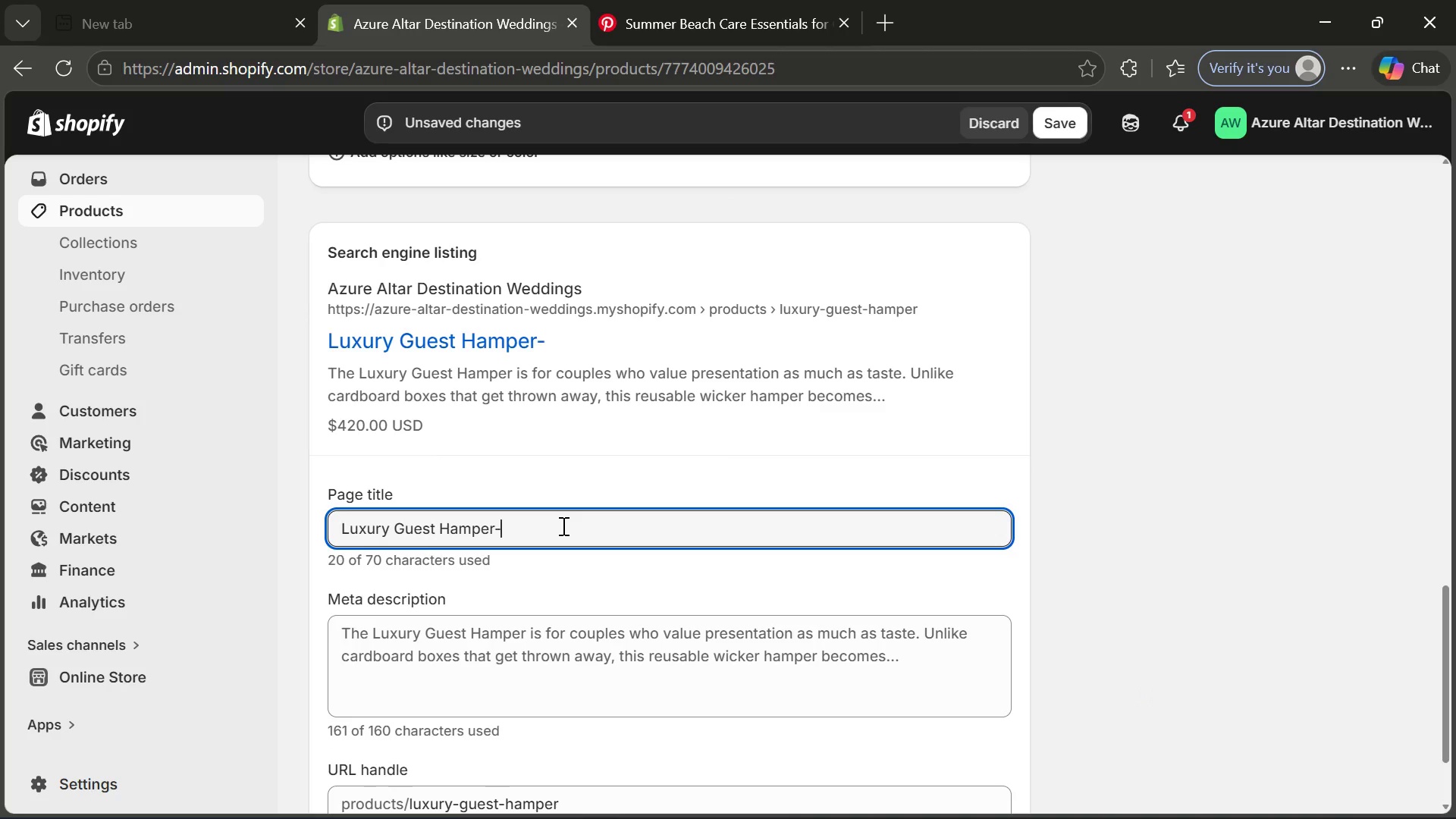 
key(Minus)
 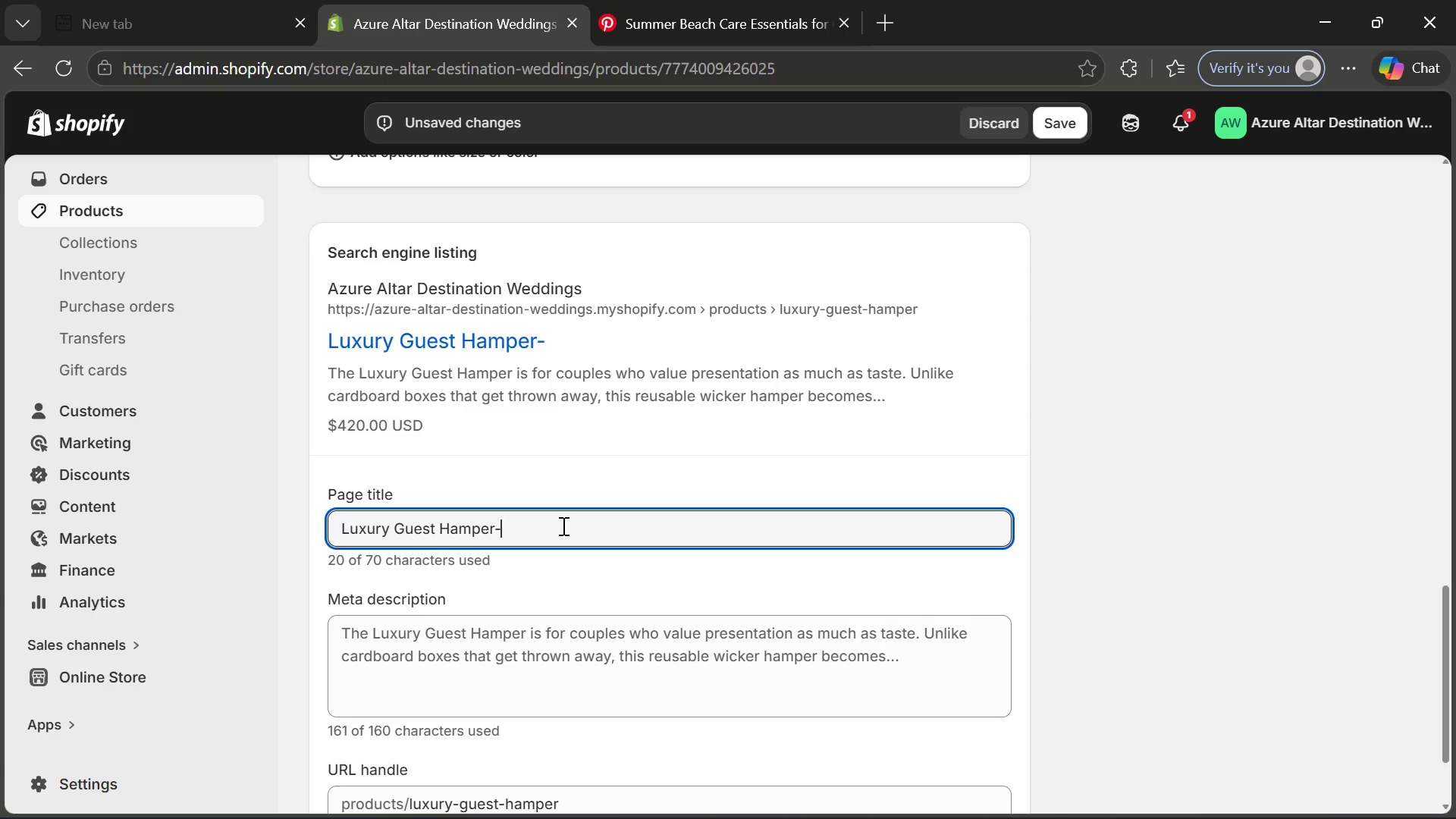 
wait(7.38)
 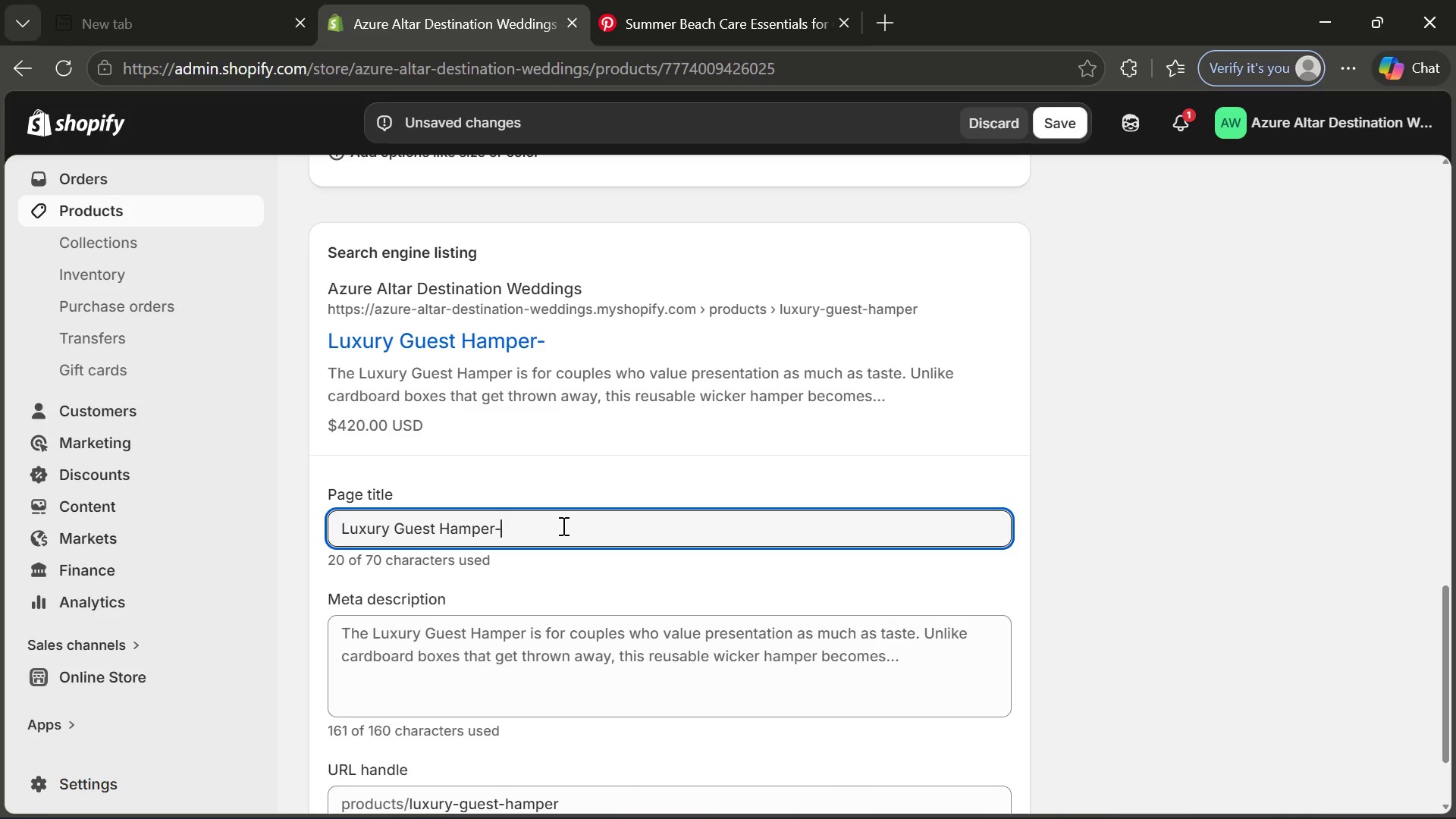 
type(Wicker )
key(Tab)
 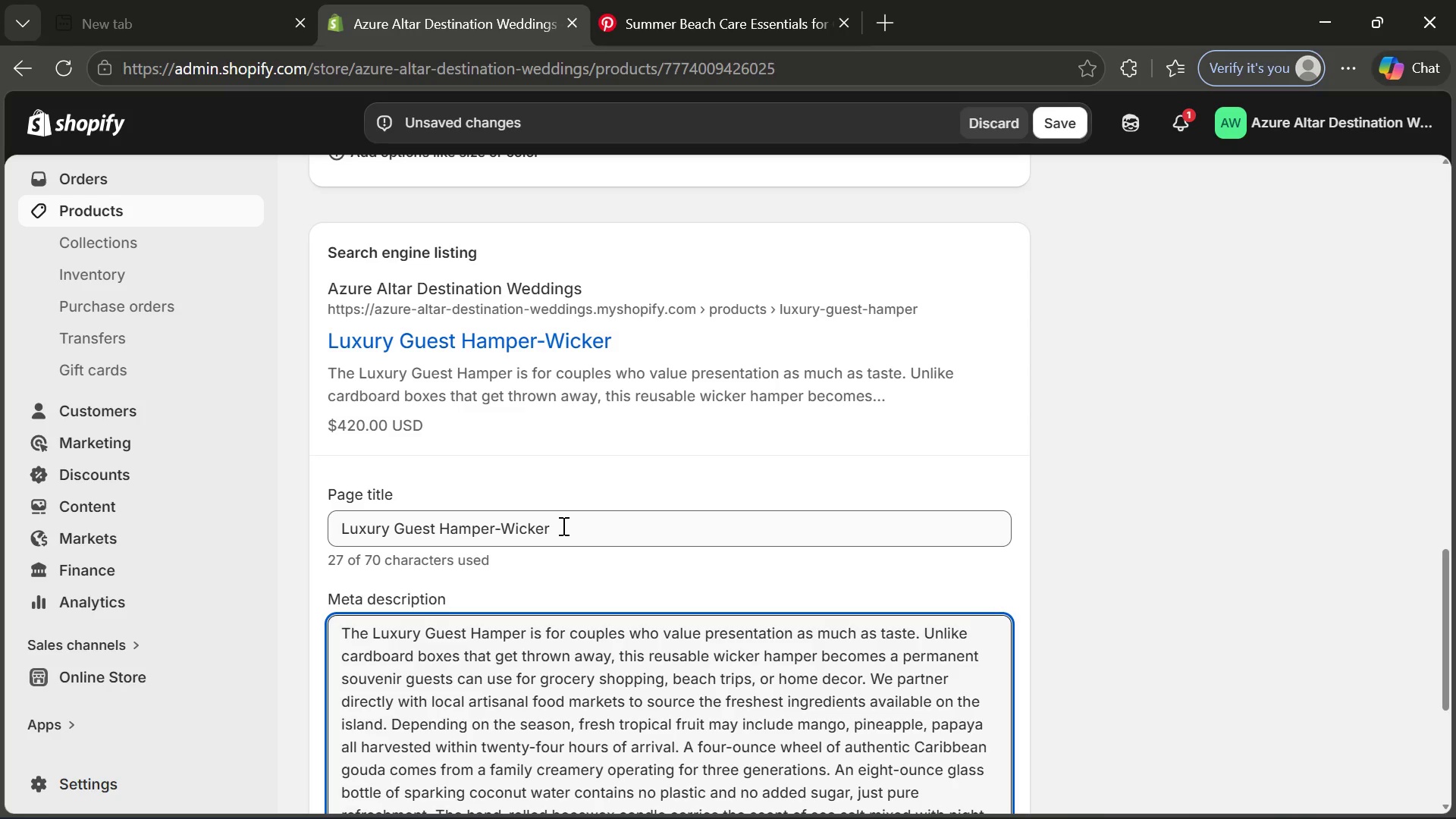 
double_click([562, 526])
 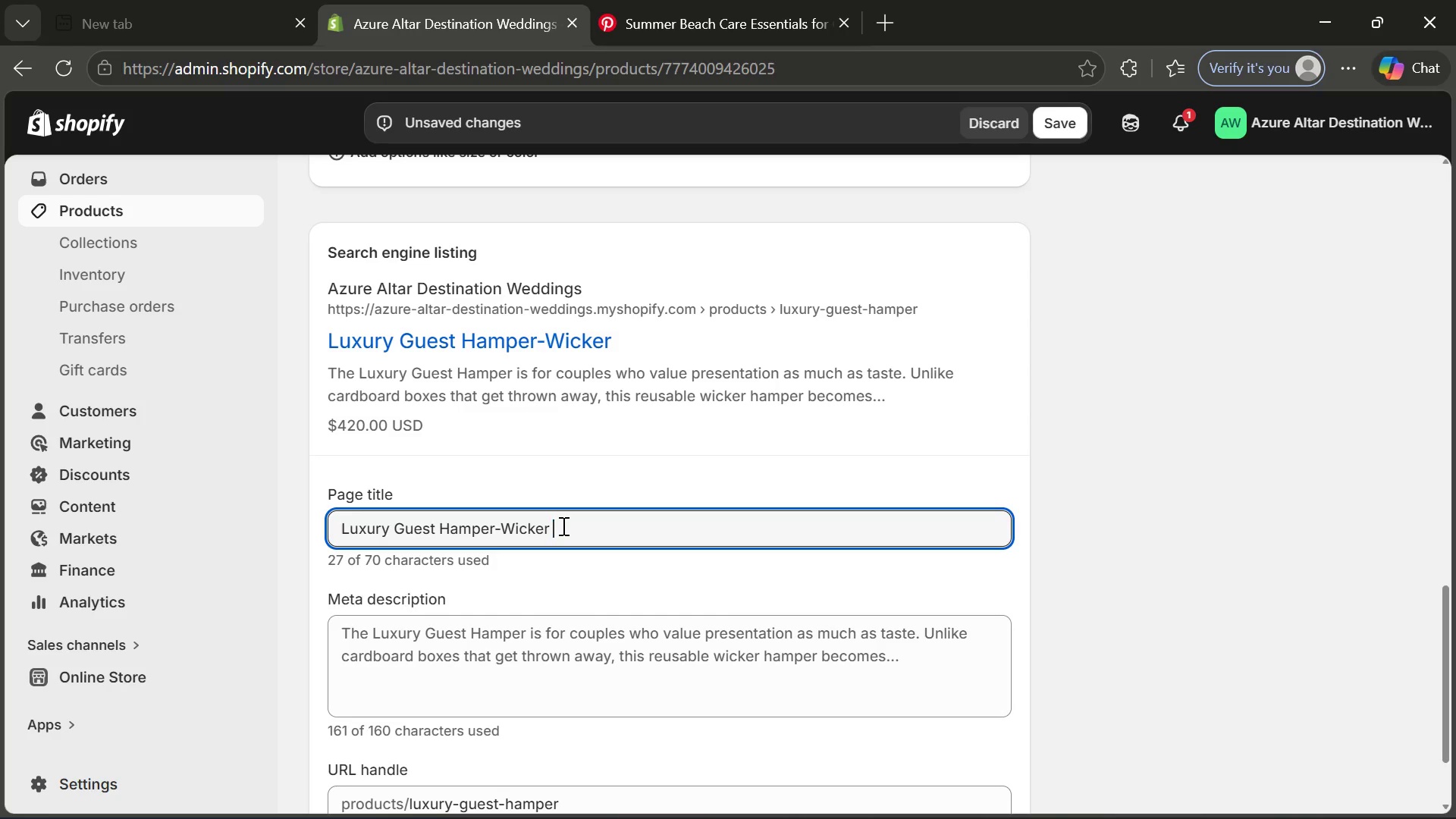 
type( Gift Bask)
key(Backspace)
type(cket)
key(Backspace)
key(Backspace)
key(Backspace)
key(Backspace)
type(ket | Caribean Dream Wedding)
 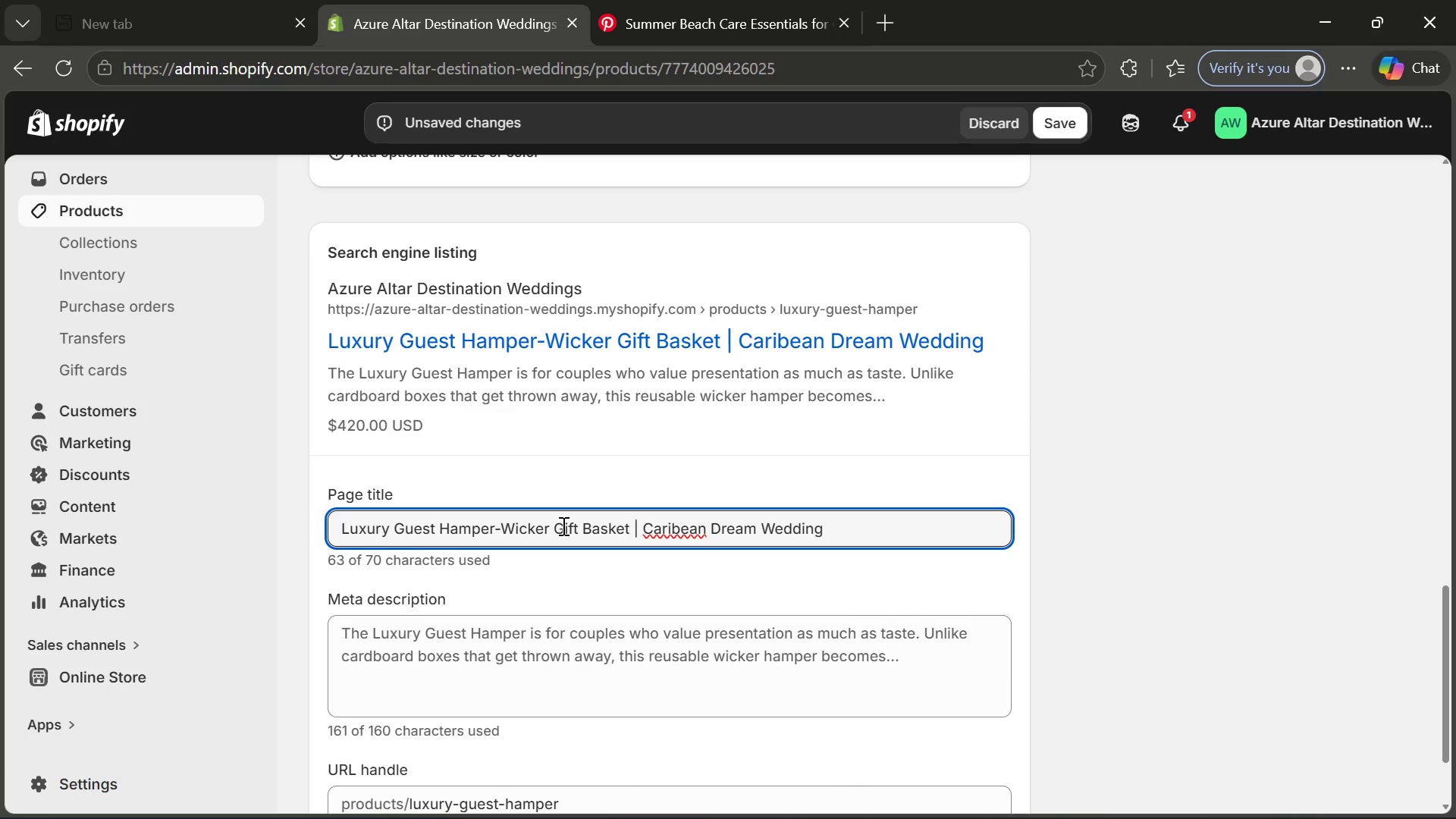 
key(S)
 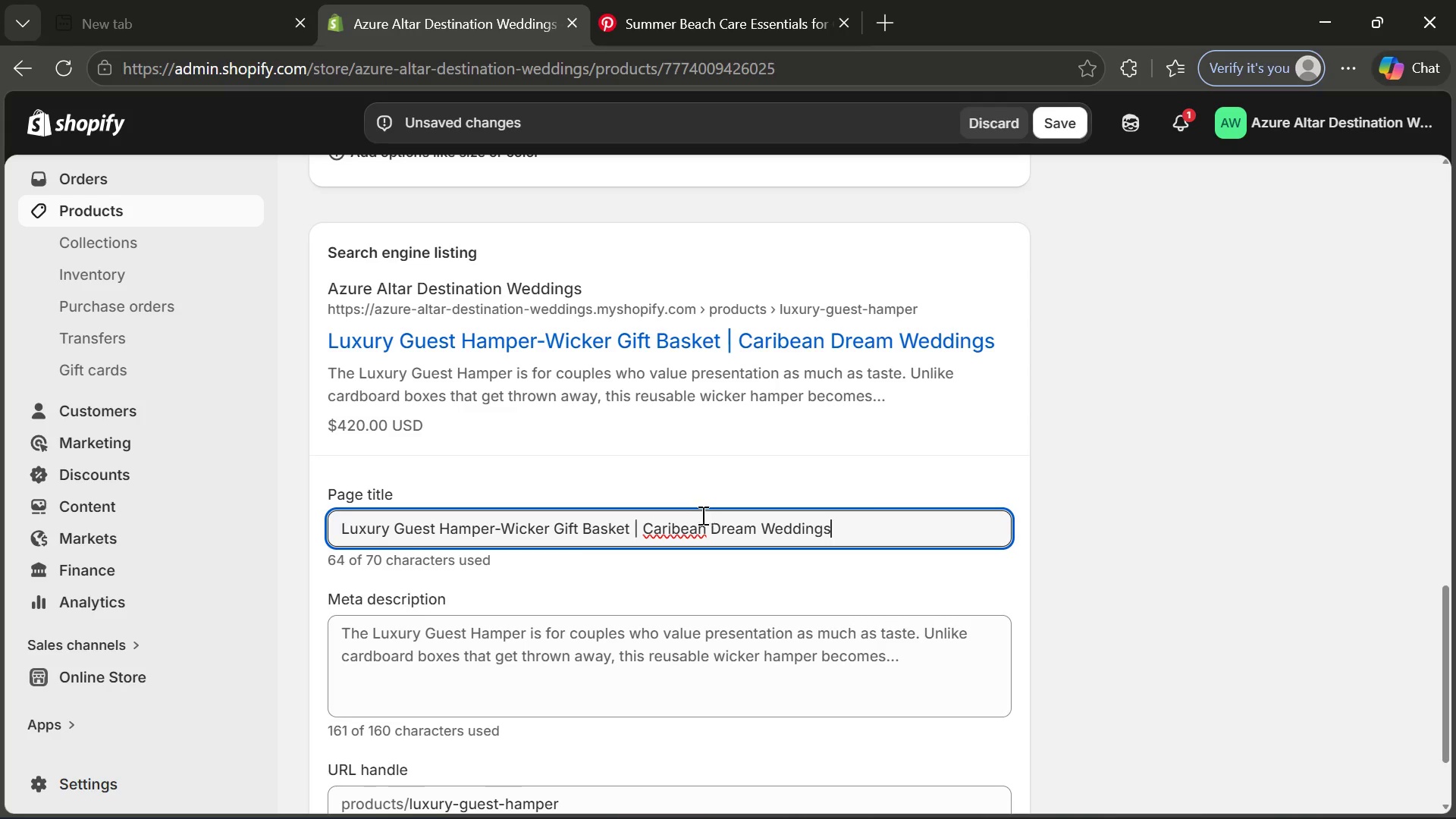 
left_click([673, 526])
 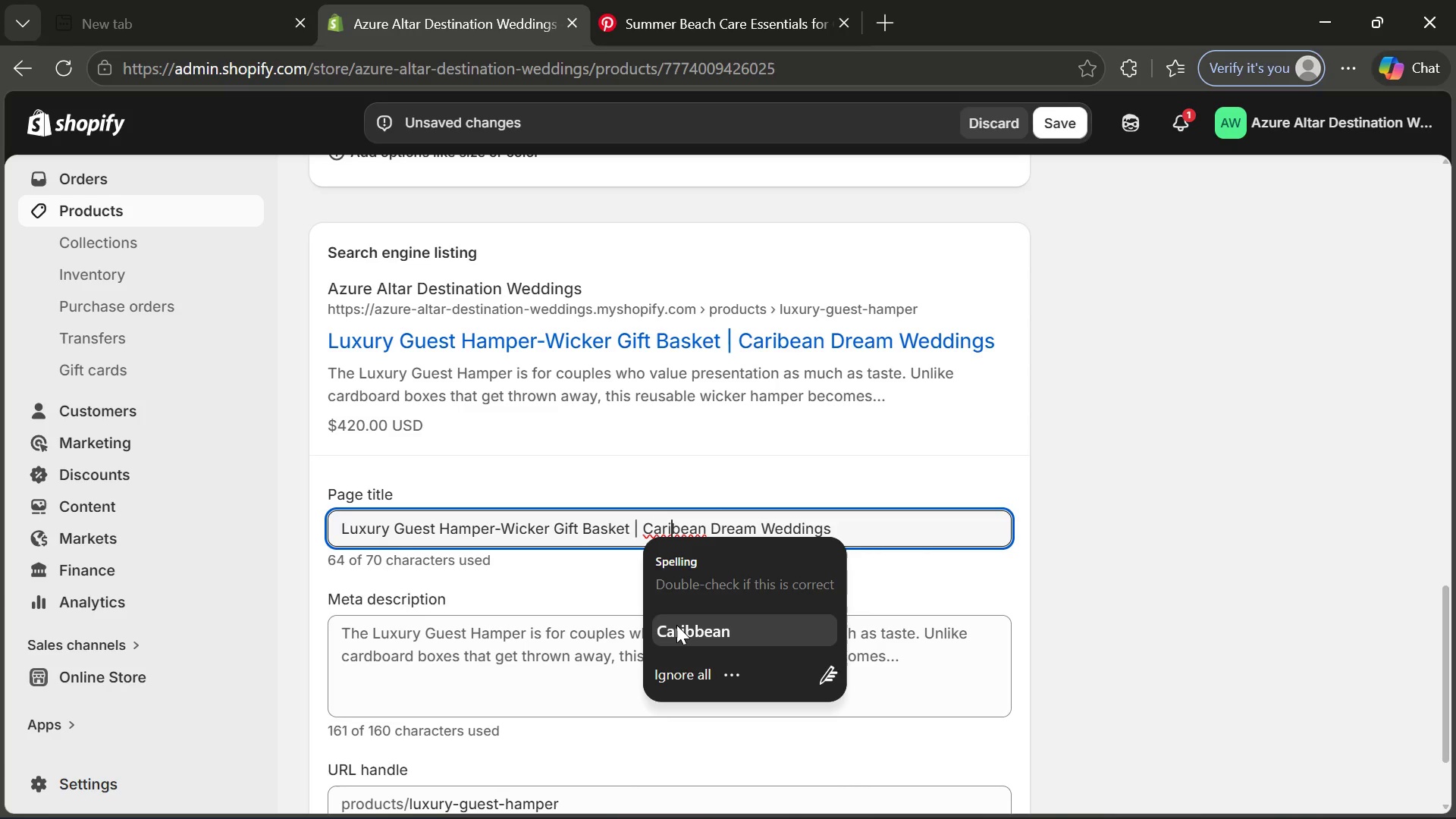 
left_click([676, 625])
 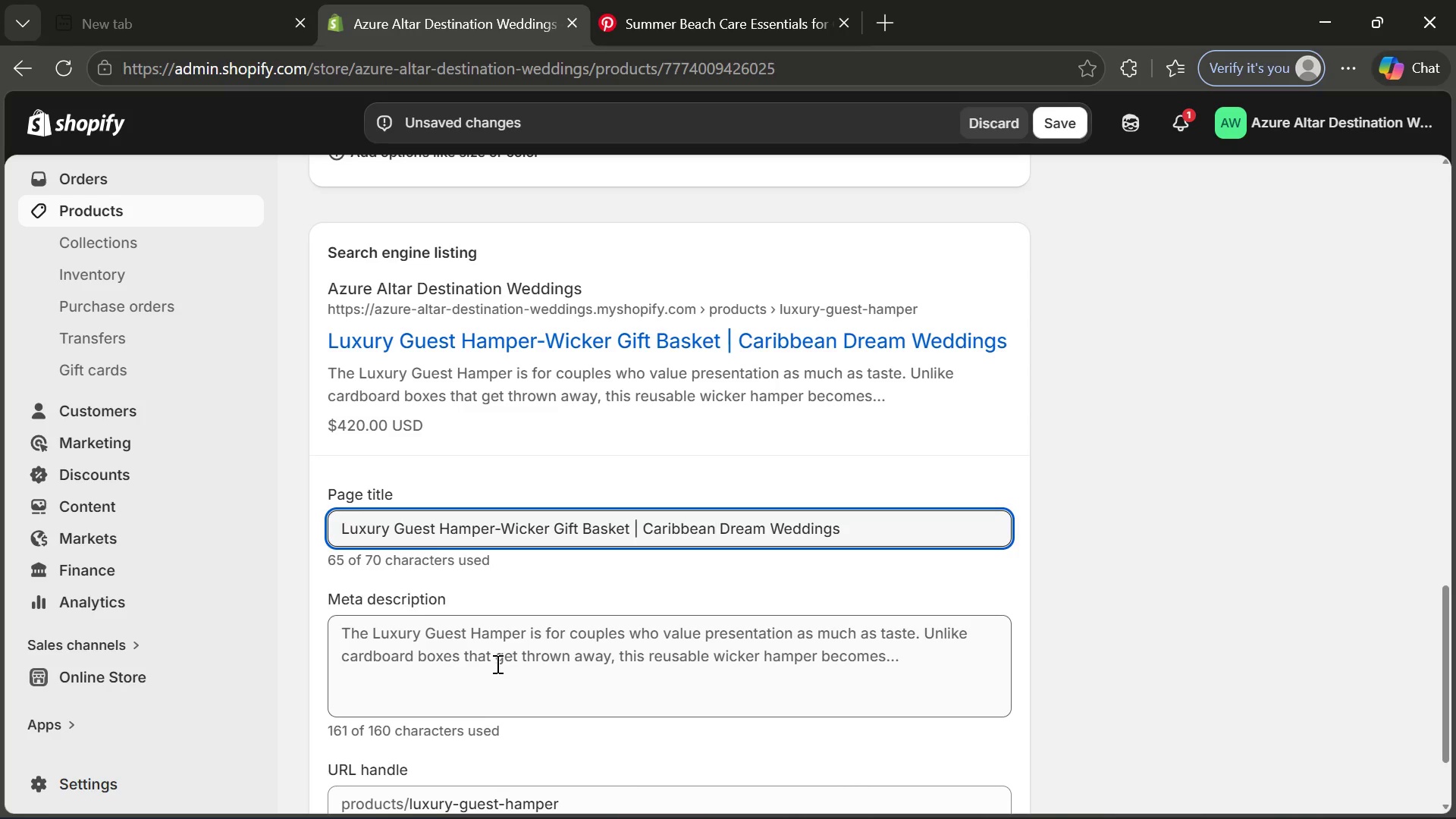 
left_click([496, 664])
 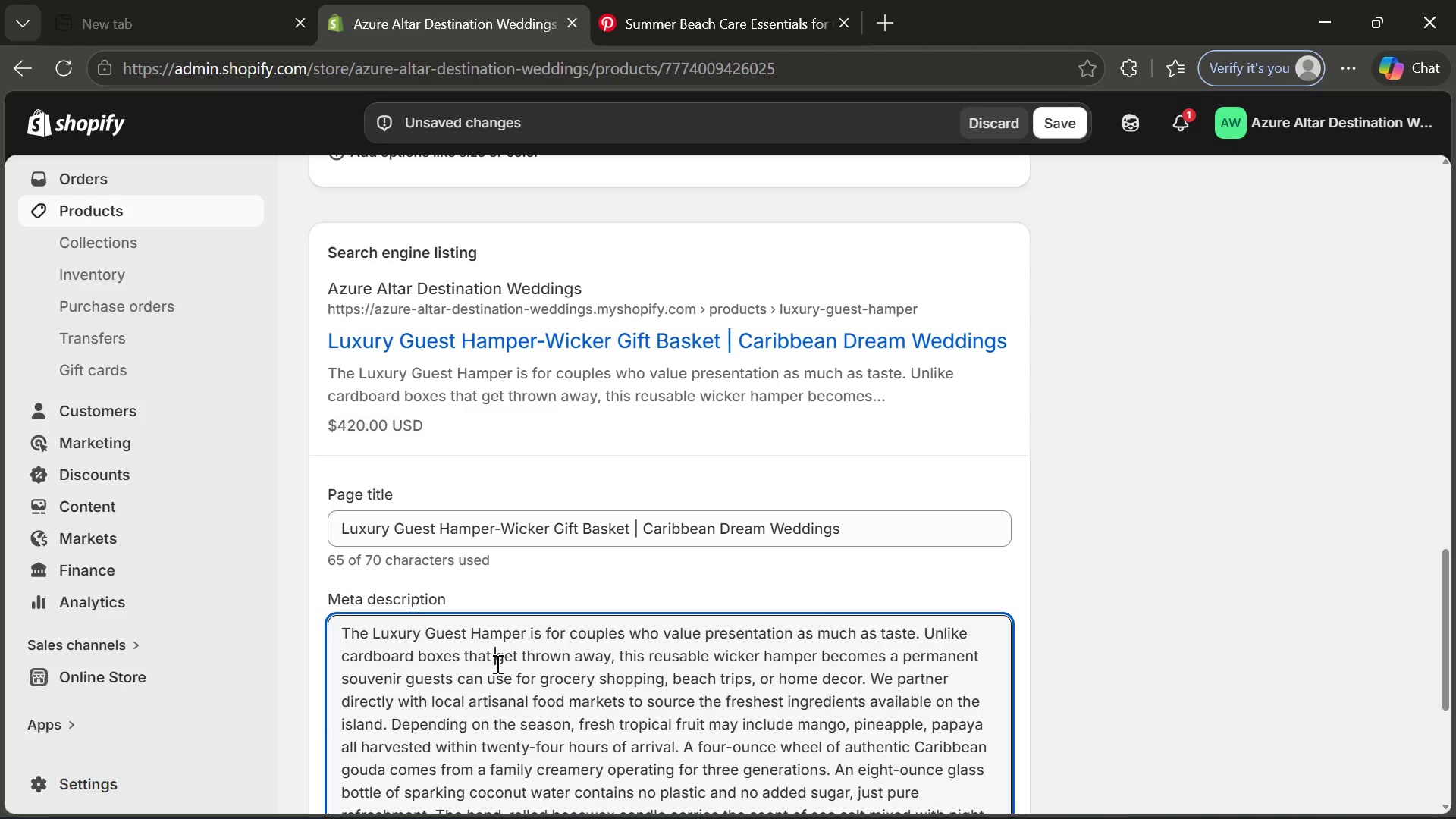 
key(Control+ControlLeft)
 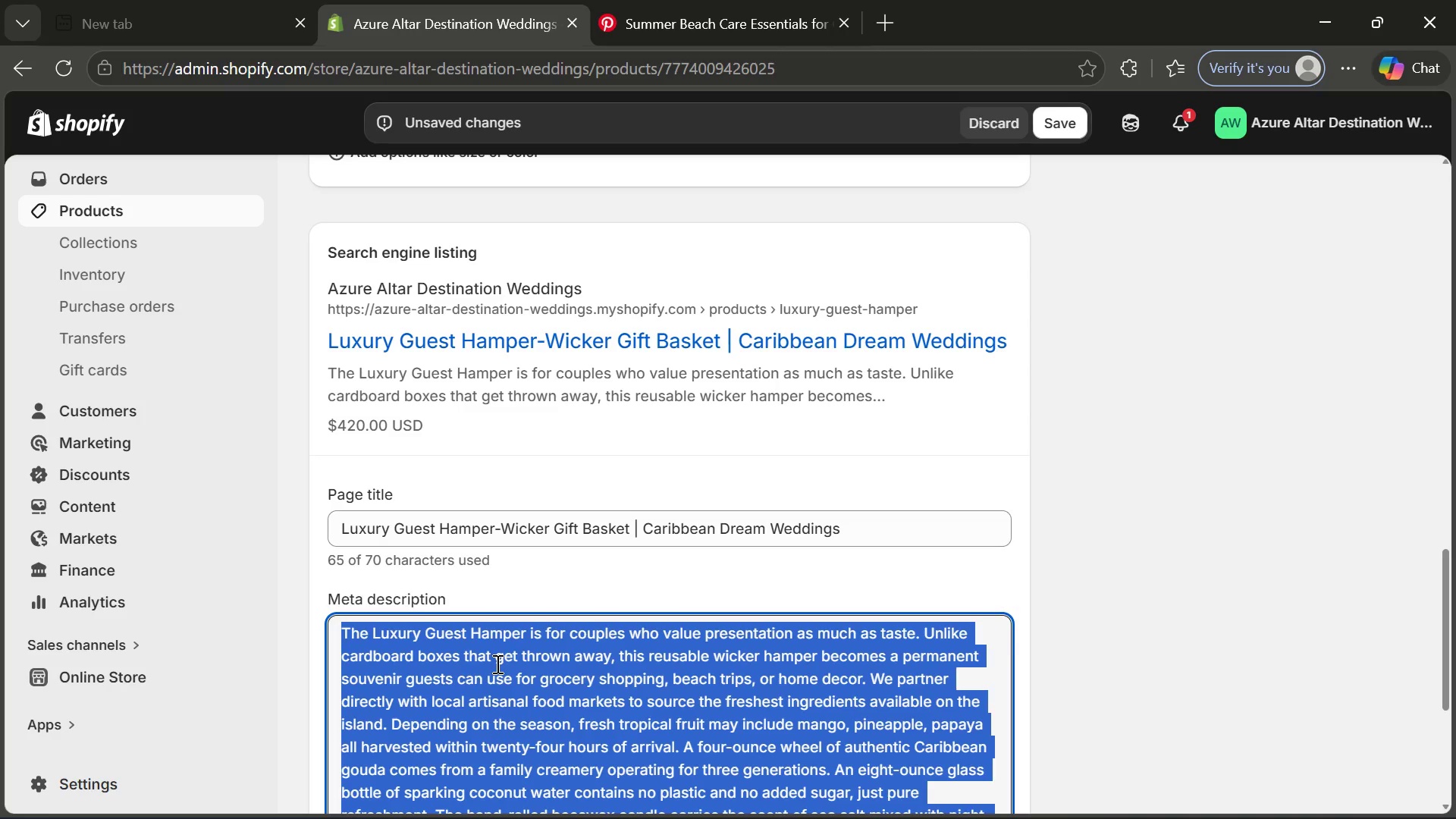 
key(Control+A)
 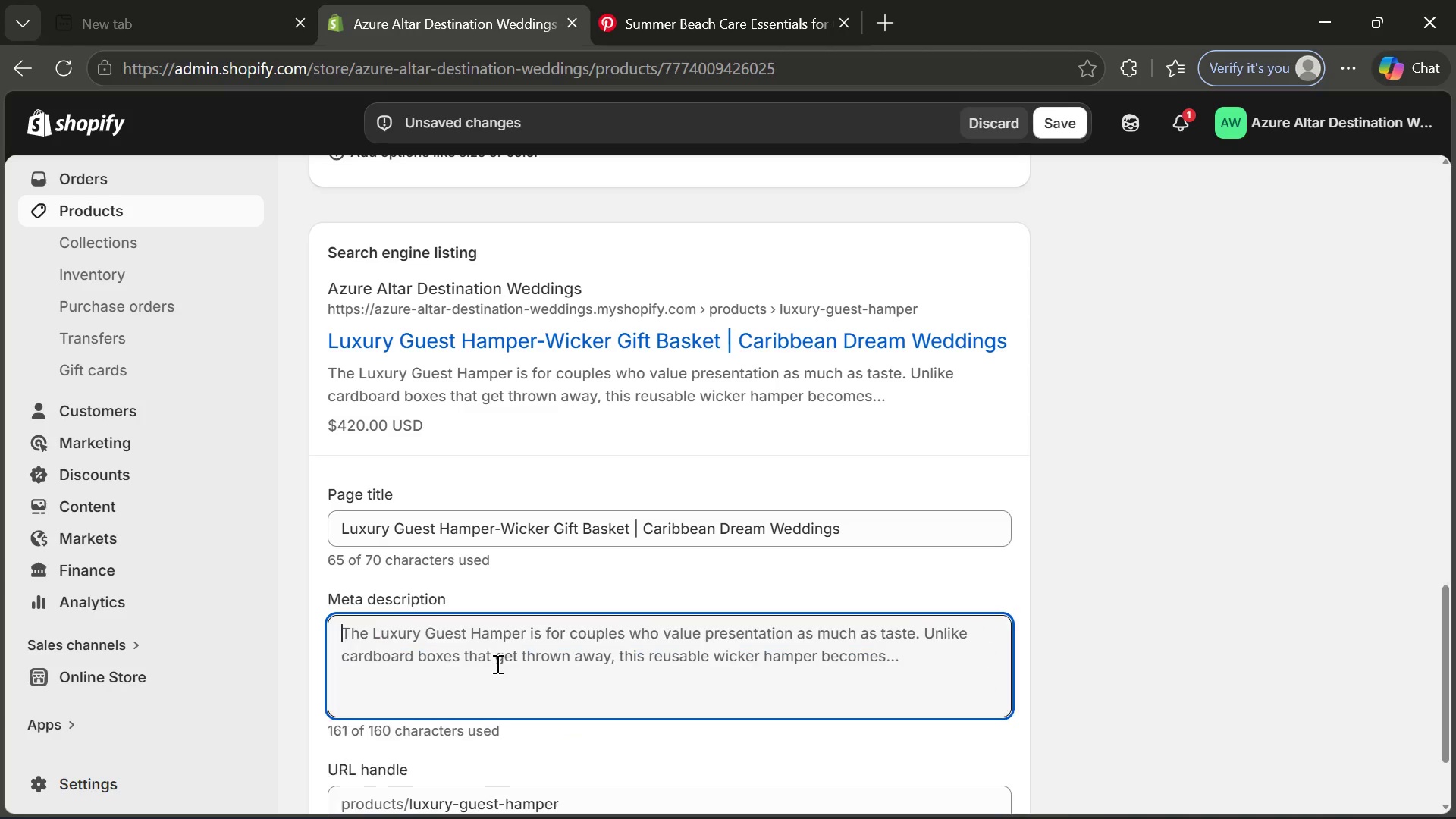 
key(Backspace)
type(A sr)
key(Backspace)
type(tunning wicker hamper filled with tropical fr)
key(Backspace)
type(ruit )
key(Backspace)
type(m,)
key(Backspace)
key(Backspace)
type(, sp)
 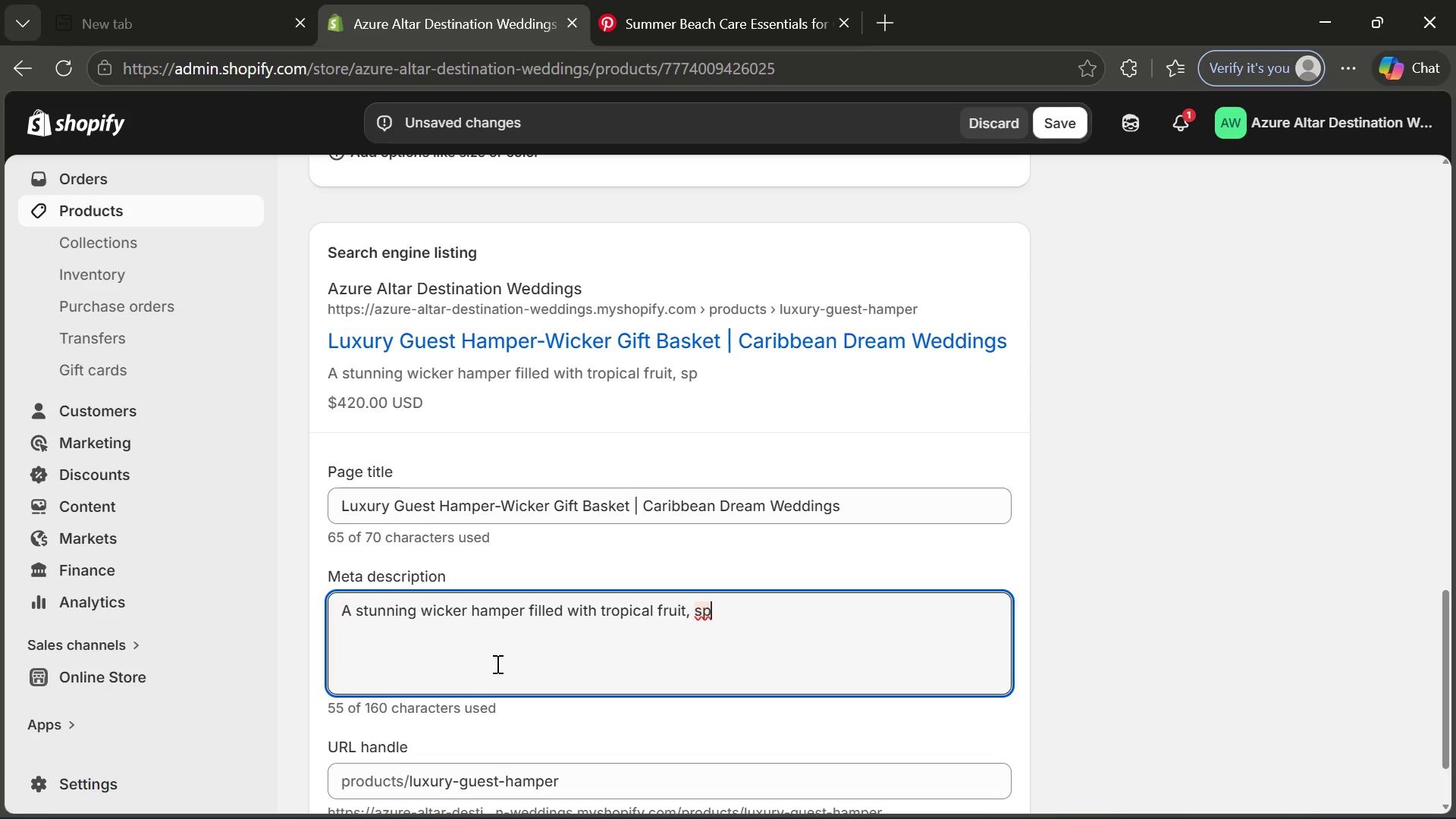 
type(arking )
key(Backspace)
key(Backspace)
key(Backspace)
key(Backspace)
type(ling water, gi)
key(Backspace)
type(ourmet cheese, and a handwritten)
 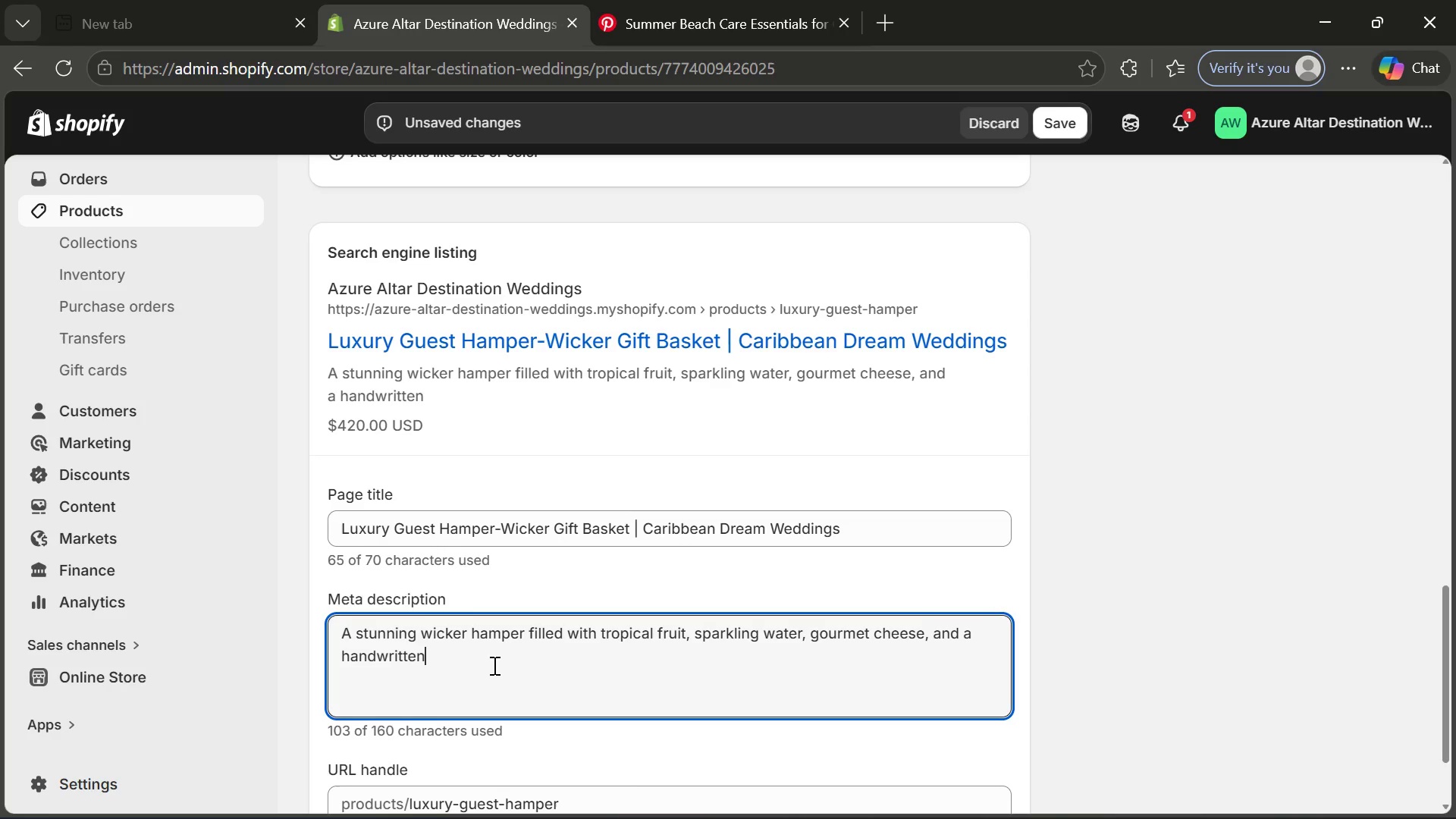 
key(ArrowLeft)
 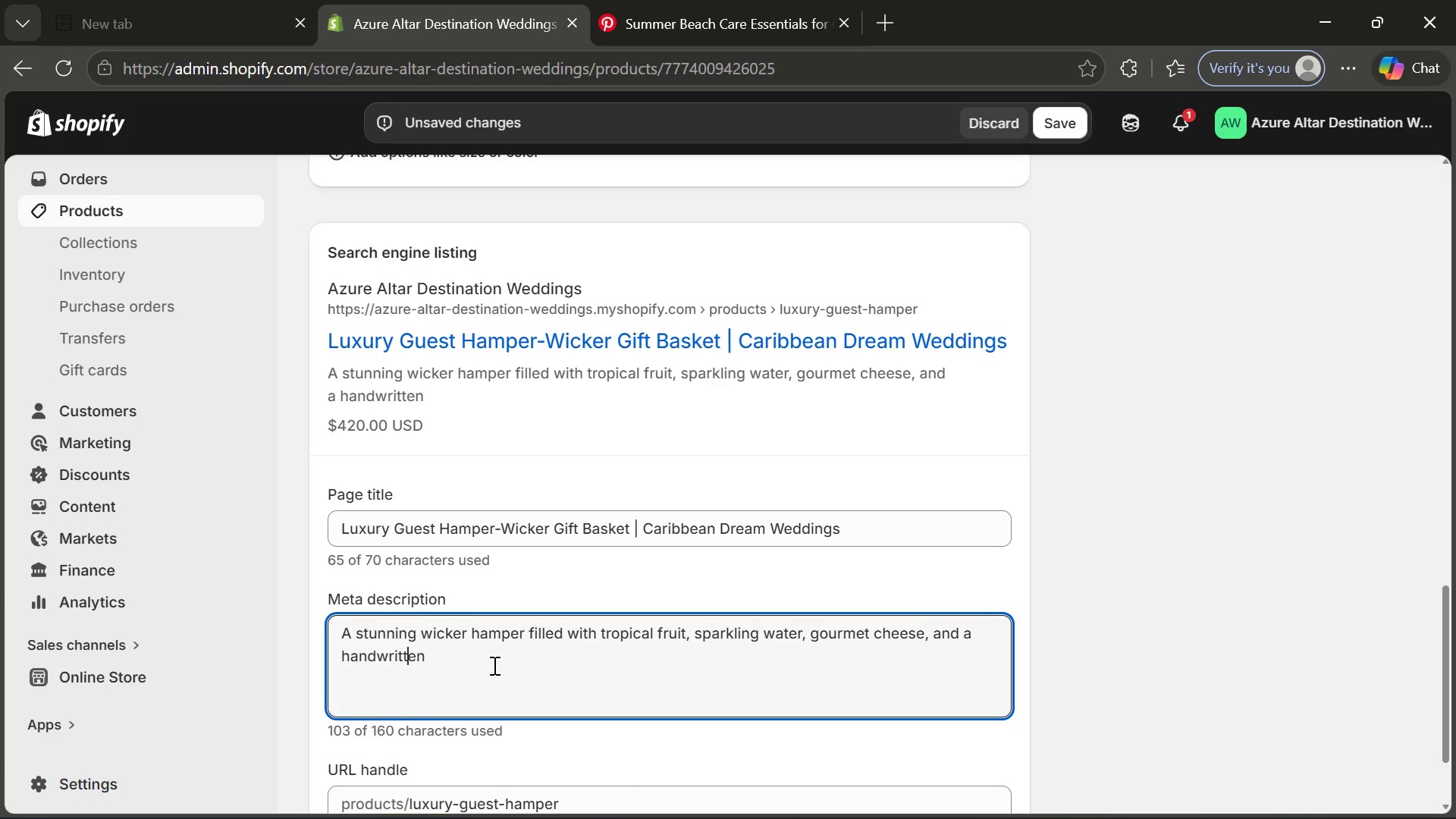 
key(ArrowLeft)
 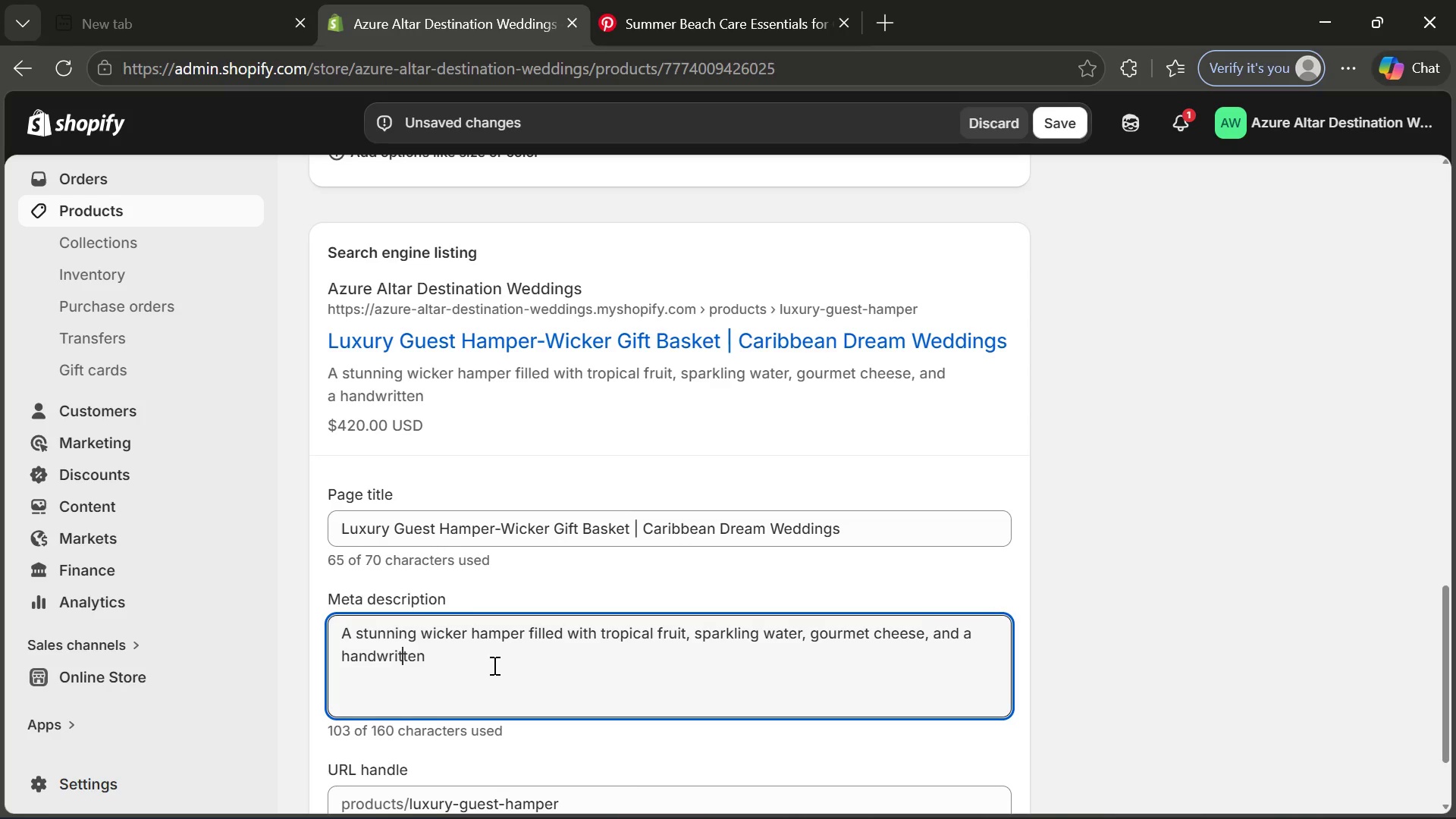 
key(ArrowLeft)
 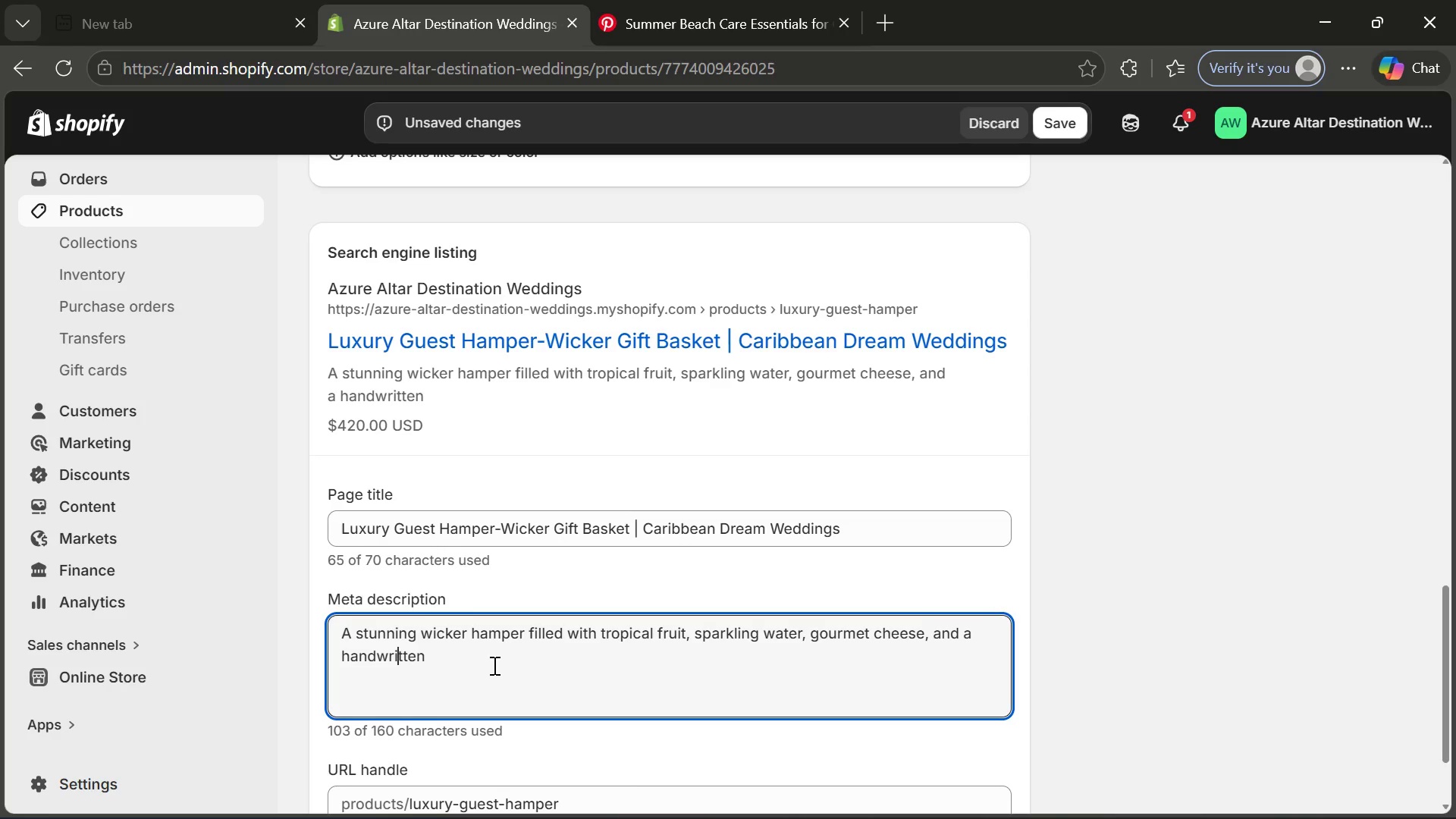 
key(ArrowLeft)
 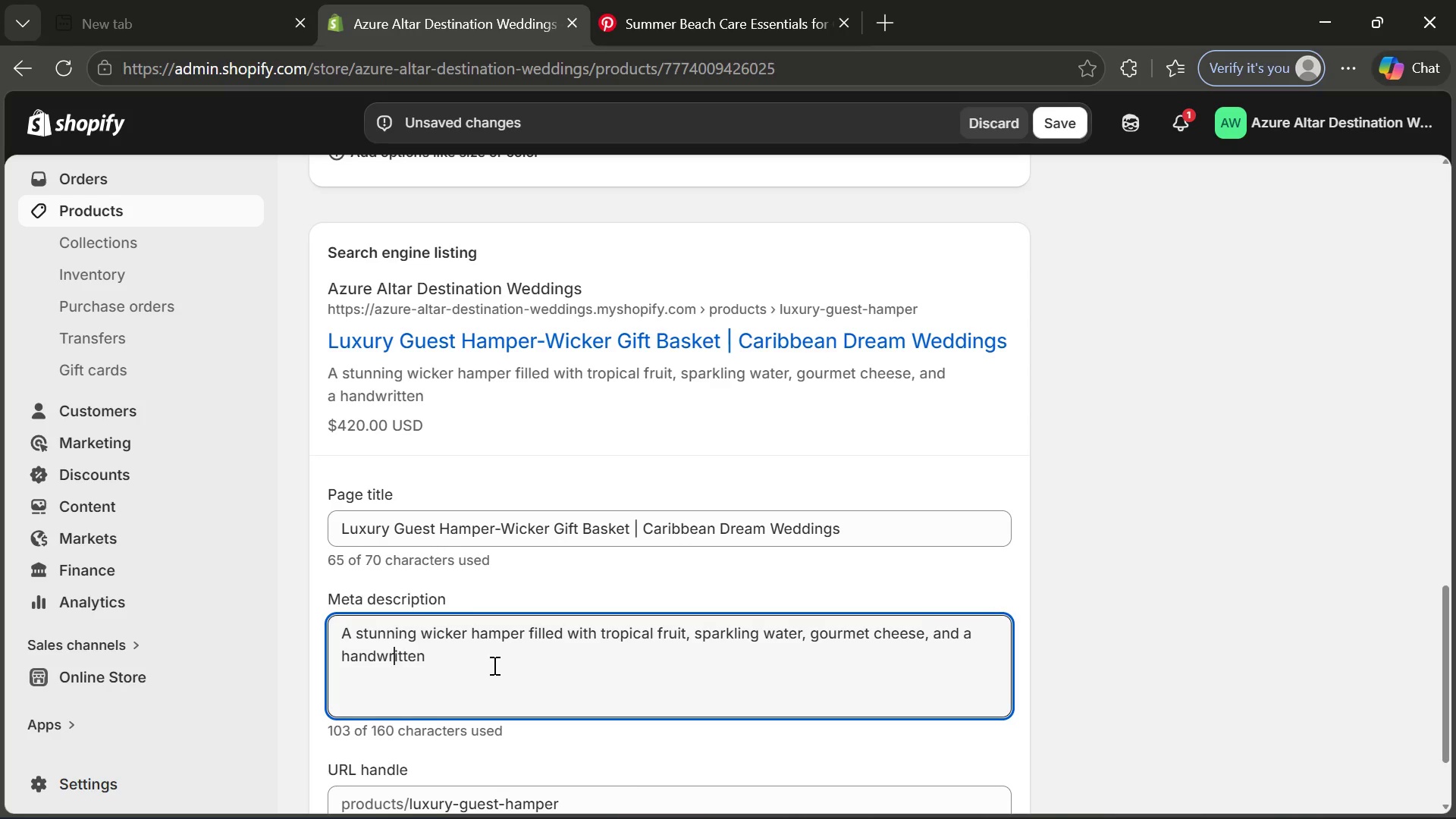 
key(ArrowLeft)
 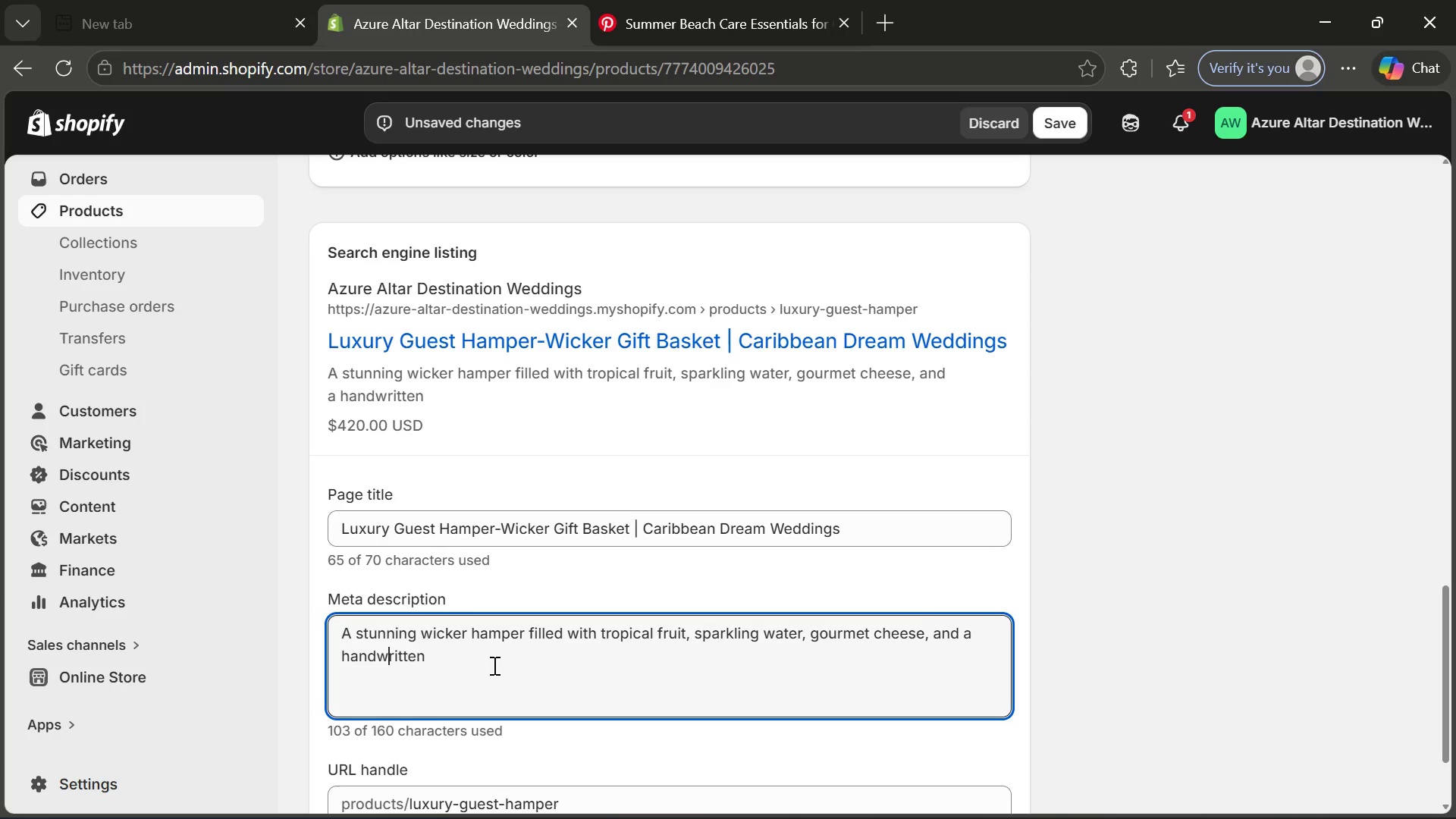 
key(ArrowLeft)
 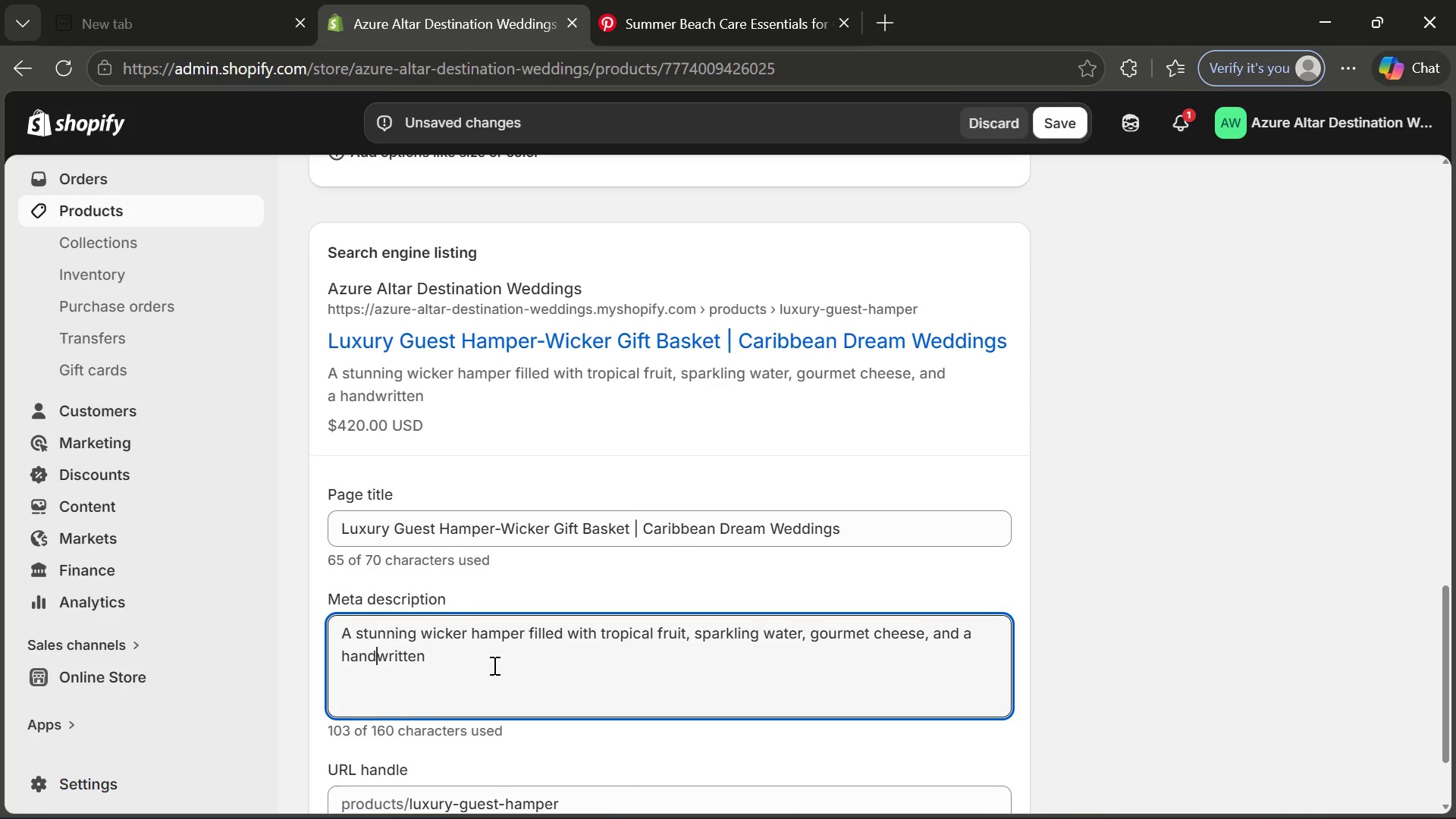 
key(ArrowLeft)
 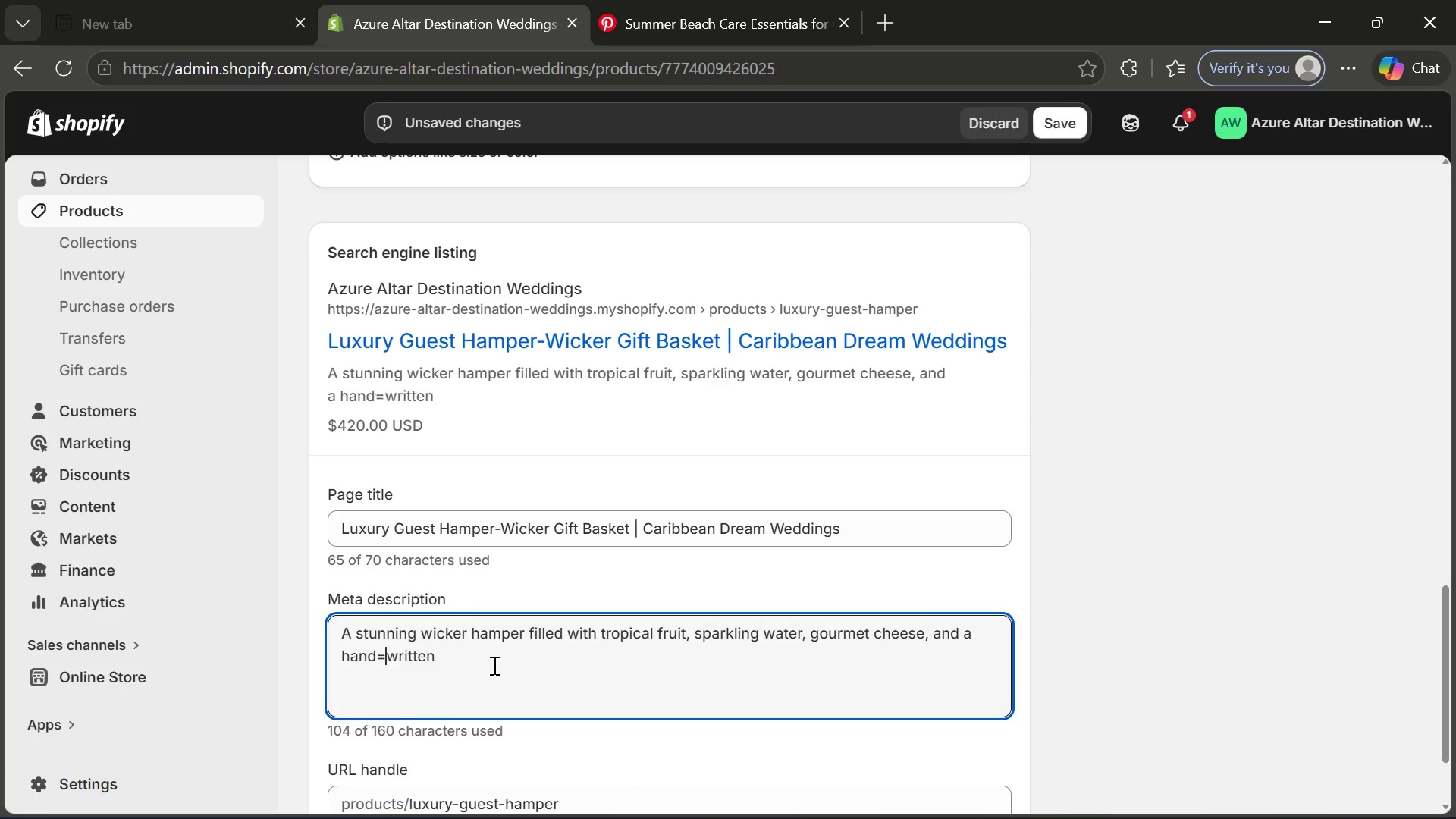 
key(Equal)
 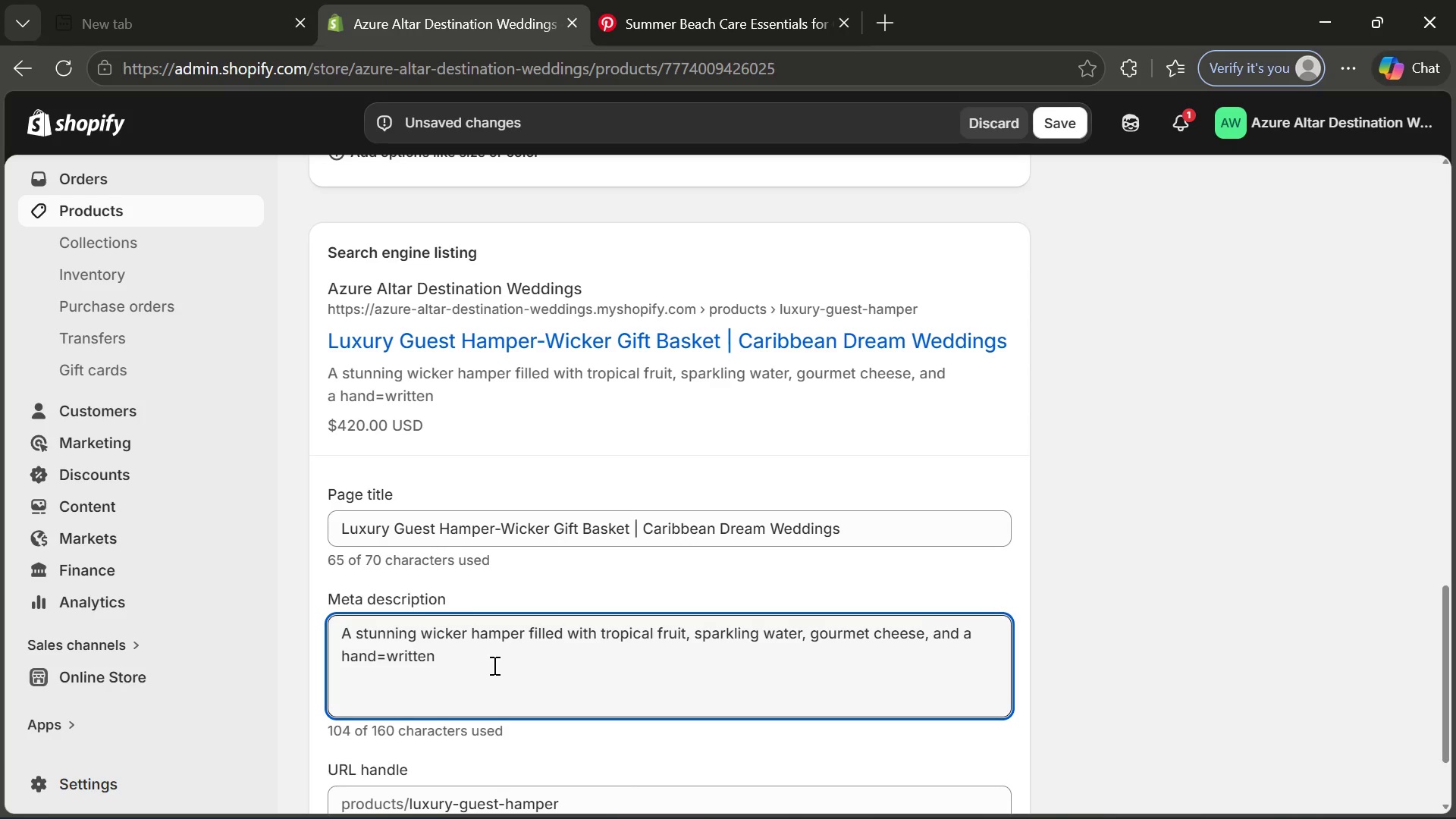 
key(Backspace)
 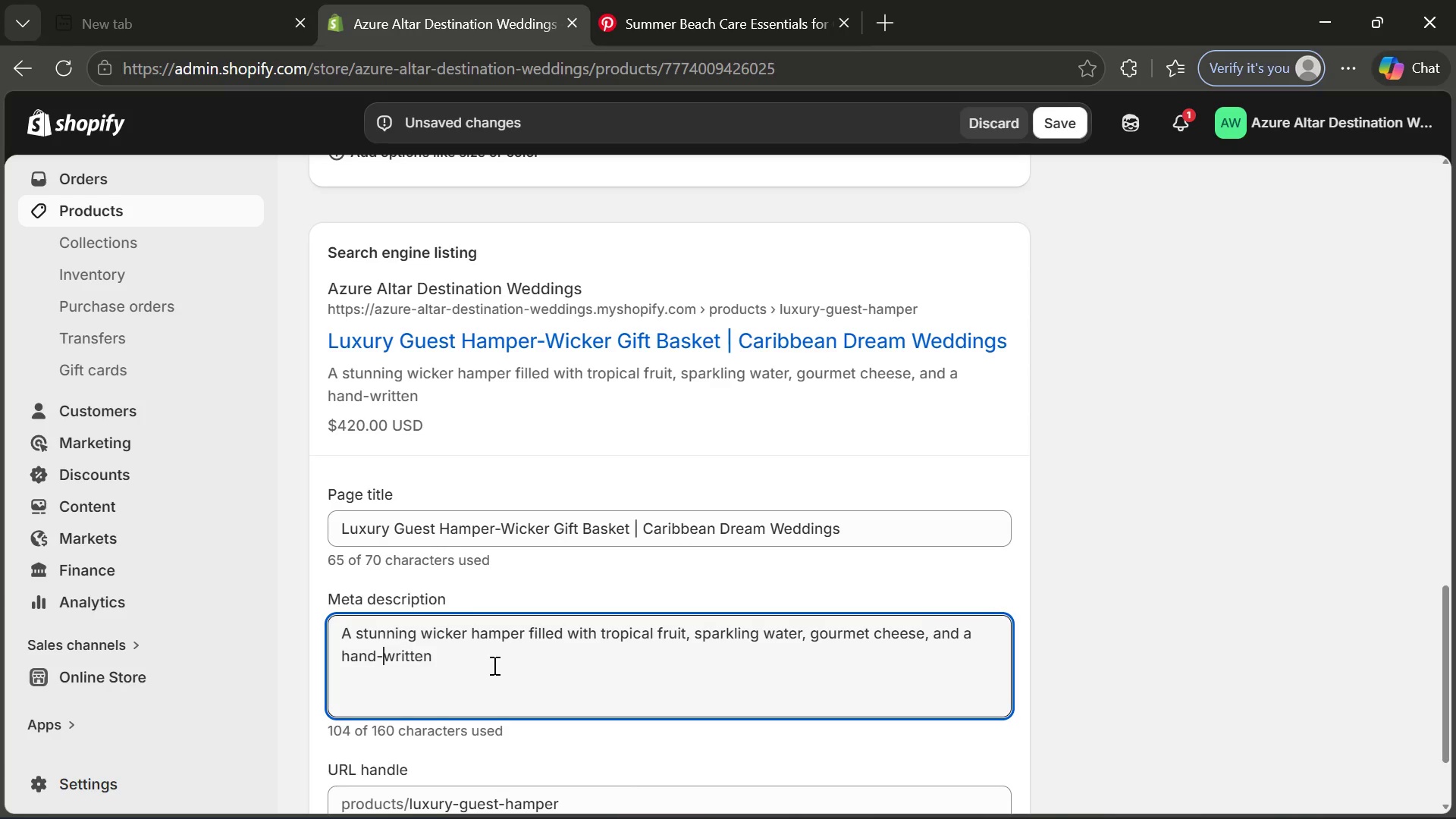 
key(Minus)
 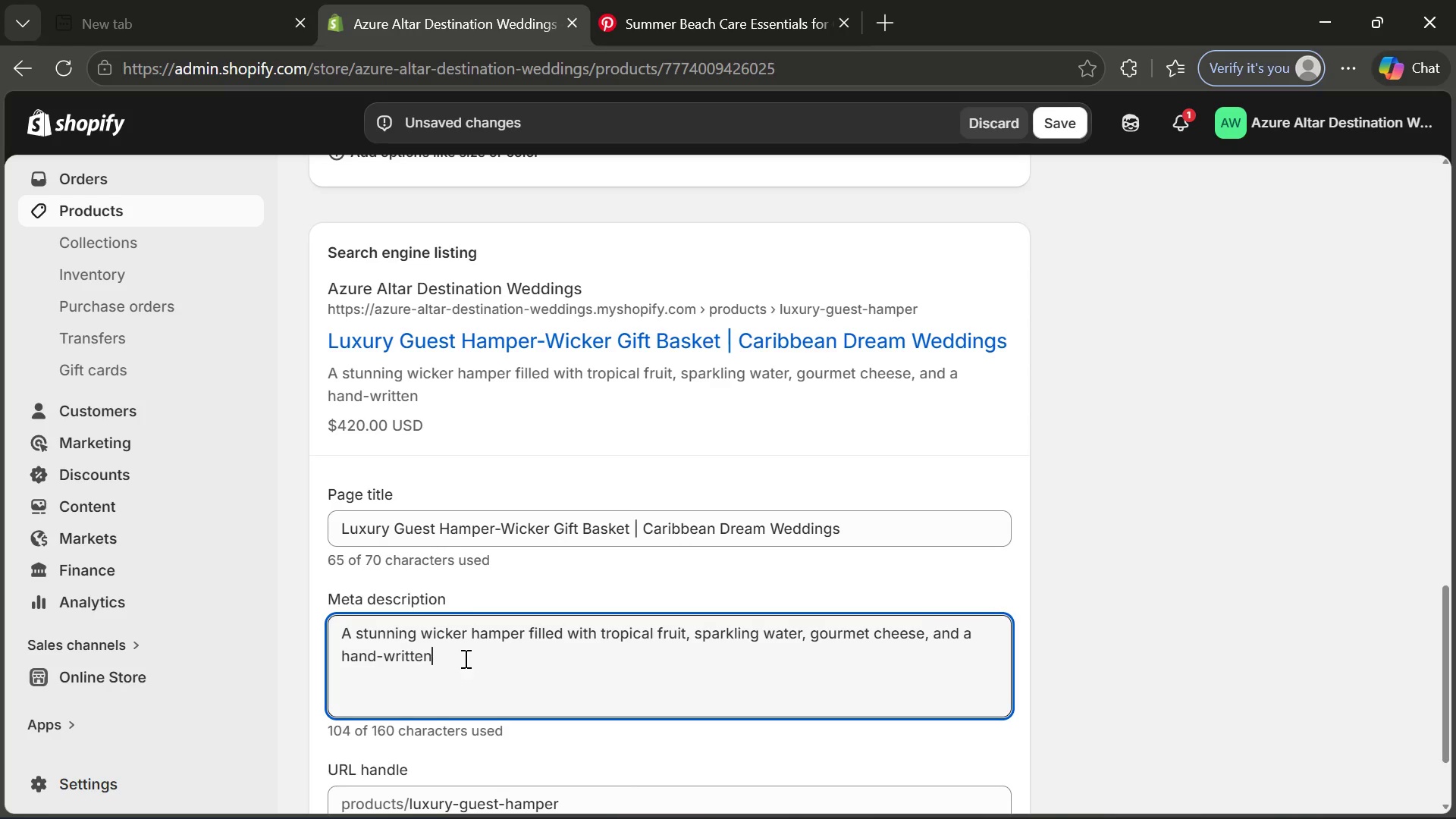 
left_click([464, 658])
 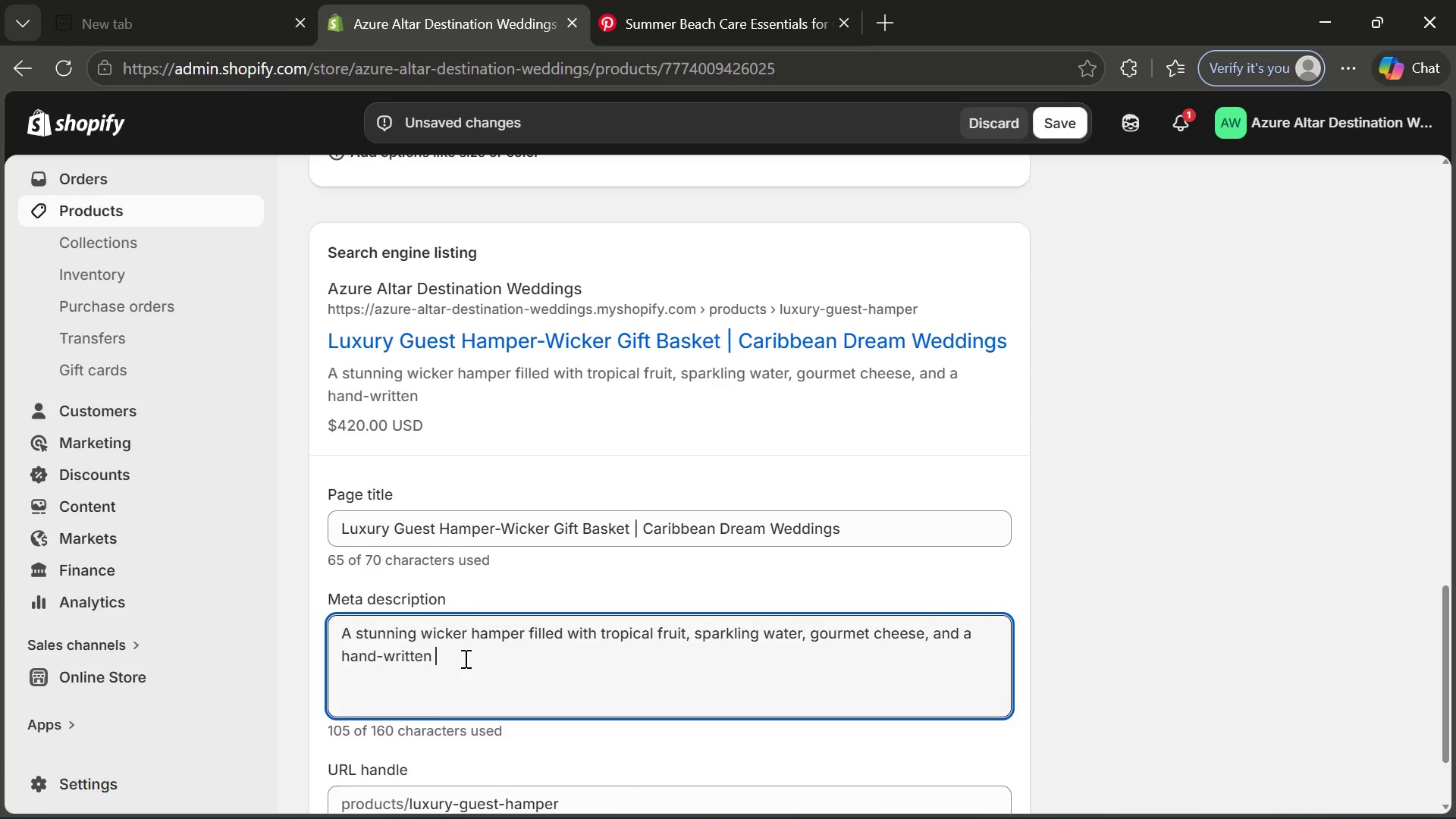 
type( calligraphy note. Pure elegance.)
 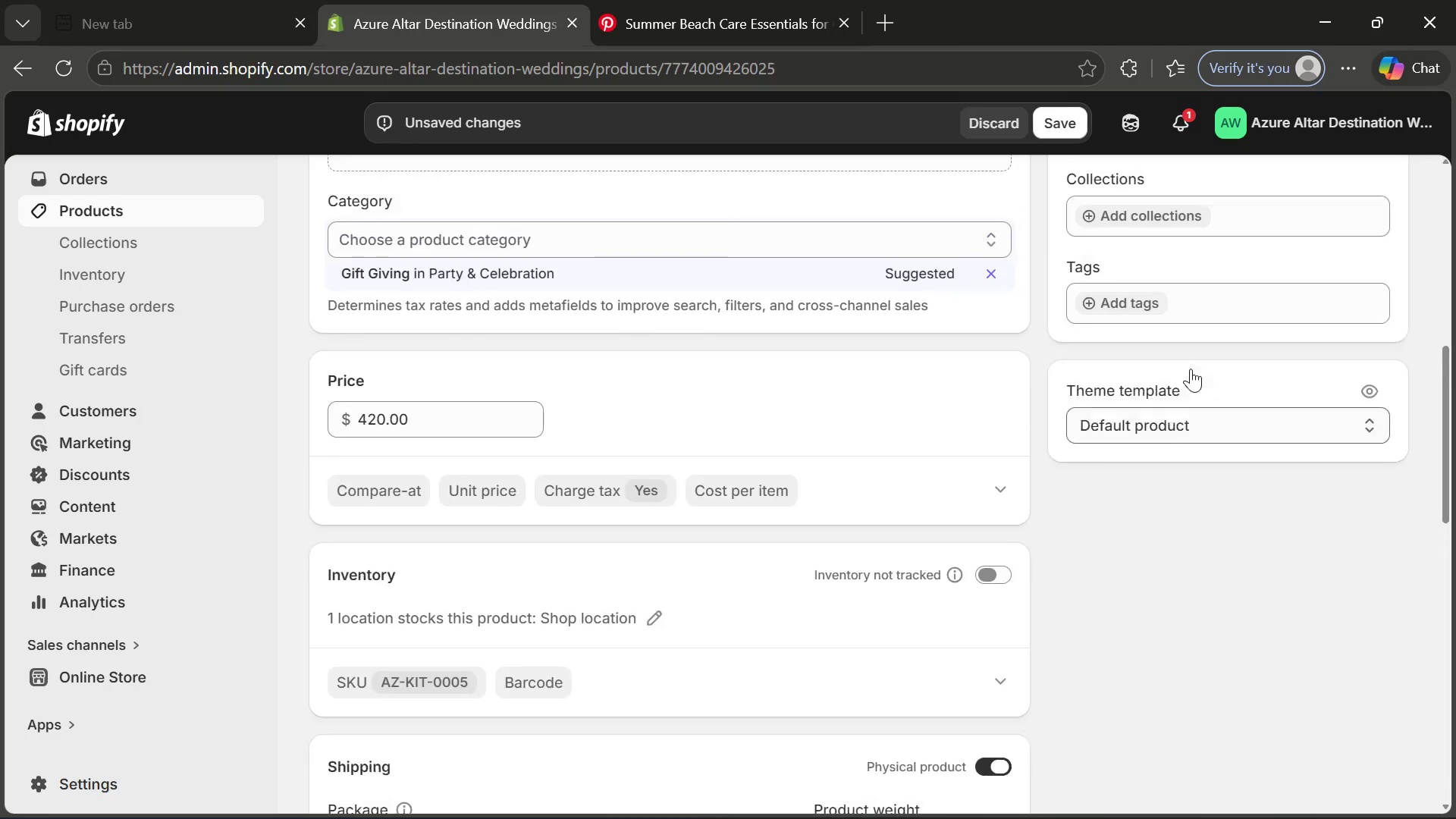 
wait(5.94)
 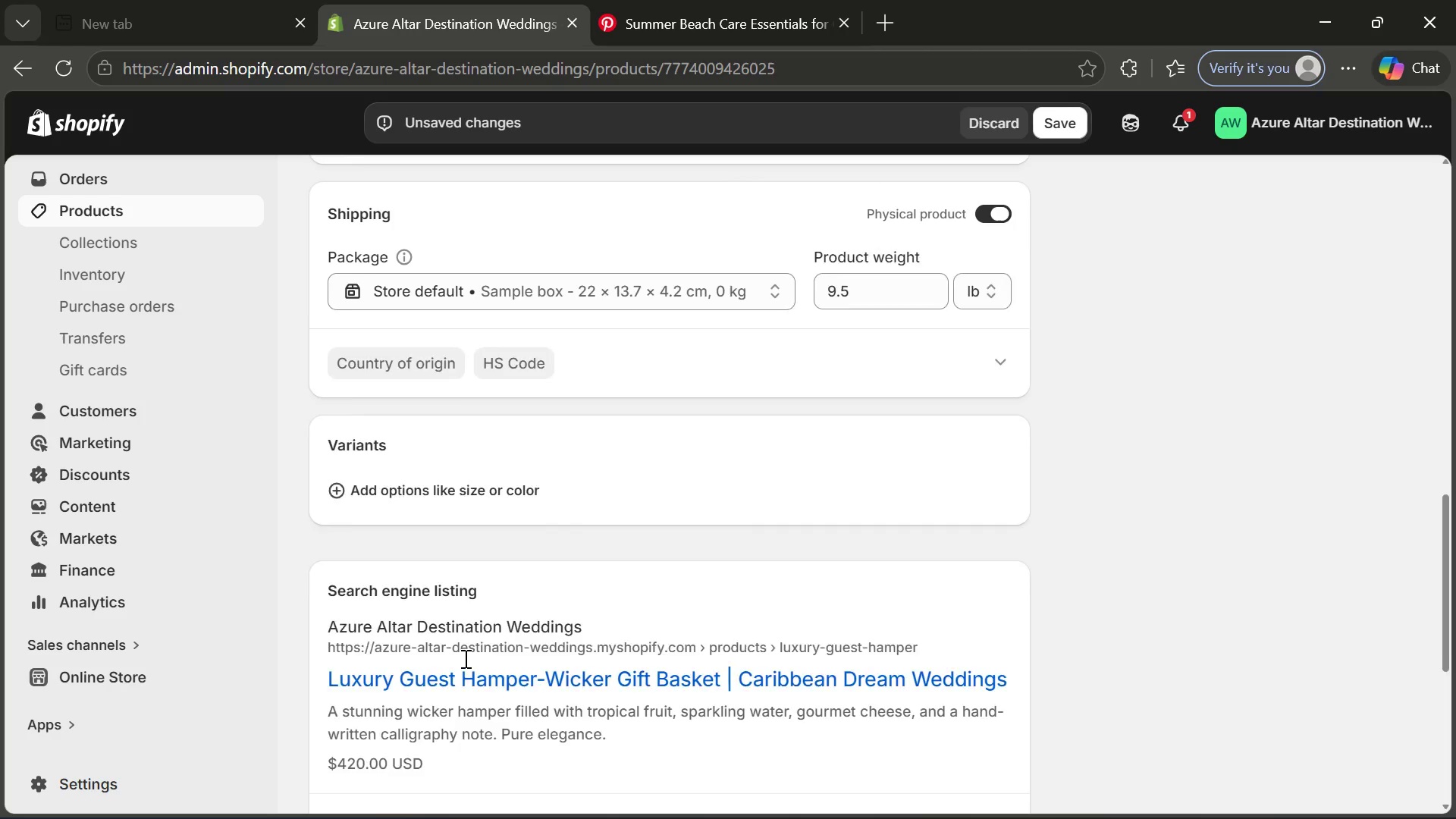 
left_click([1109, 344])
 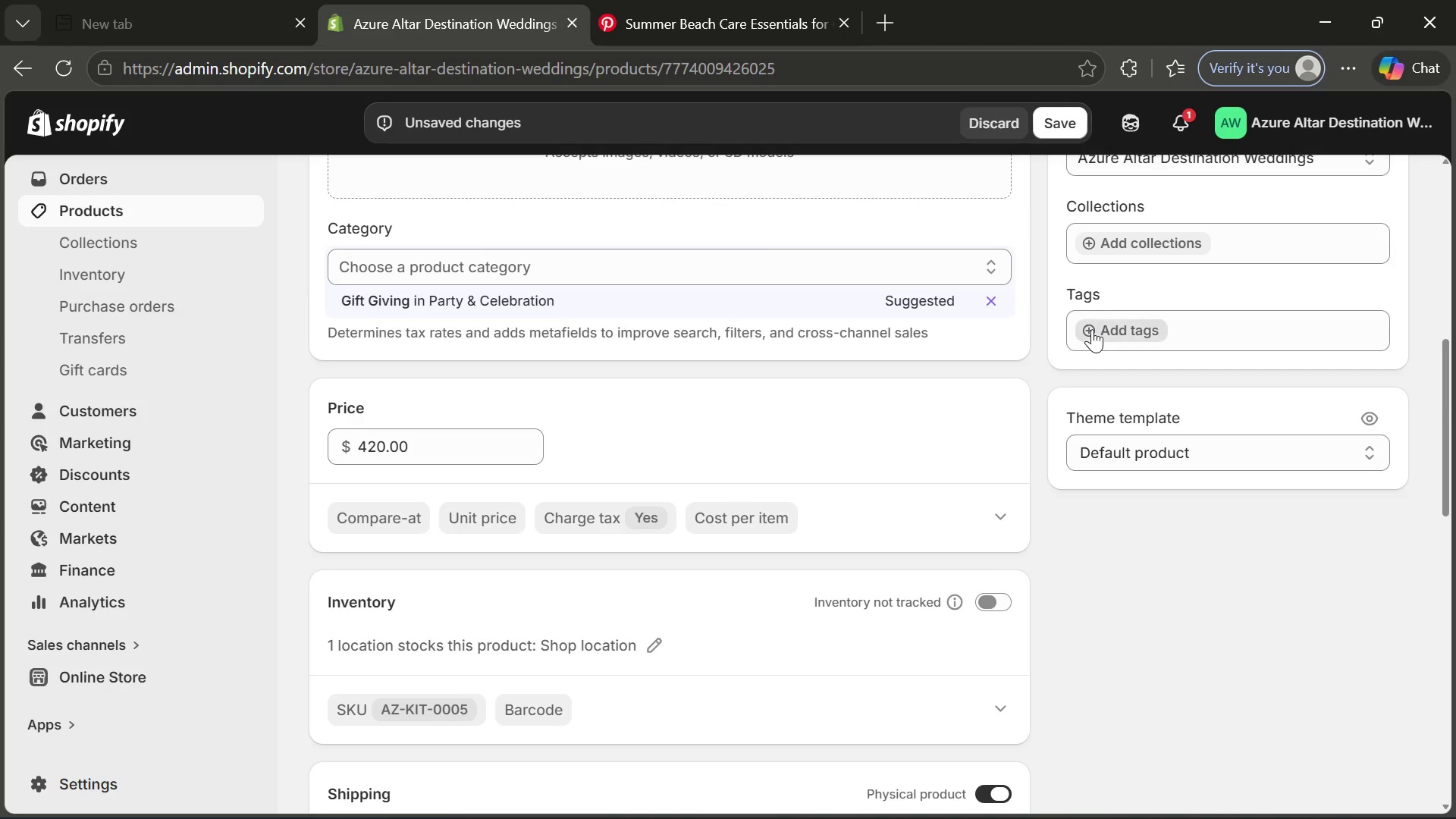 
left_click([1092, 329])
 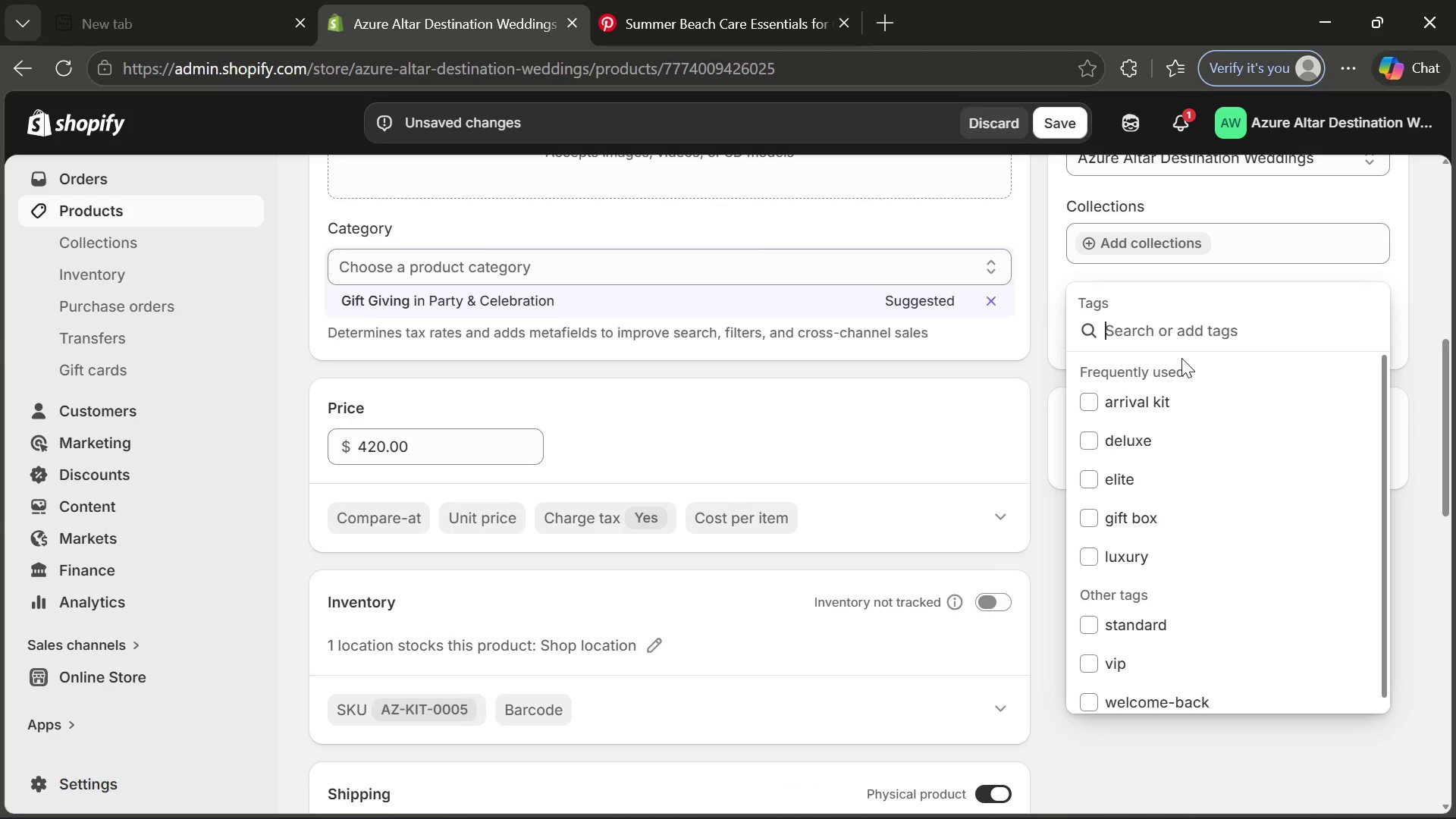 
wait(7.41)
 